 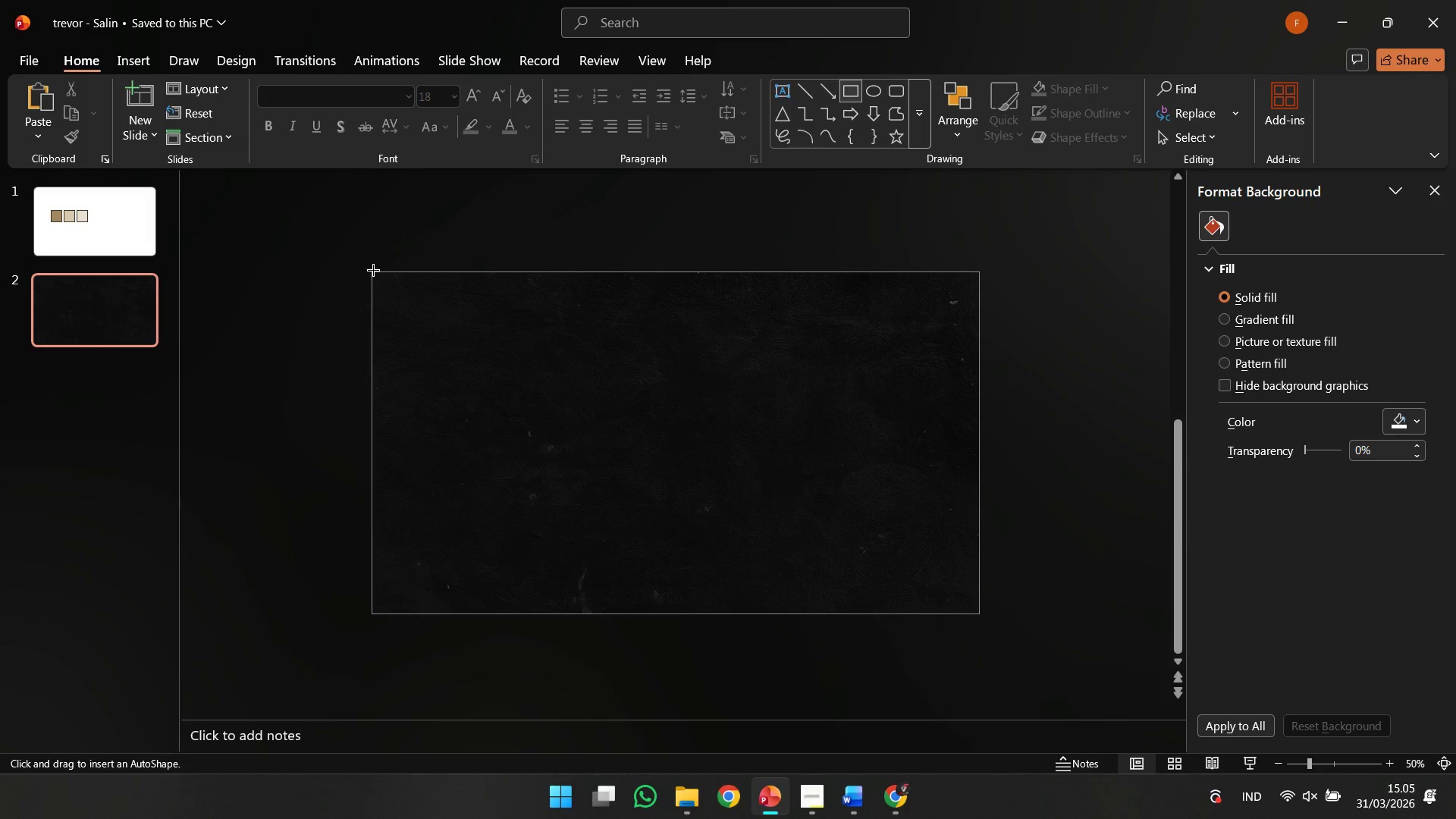 
left_click_drag(start_coordinate=[372, 271], to_coordinate=[388, 616])
 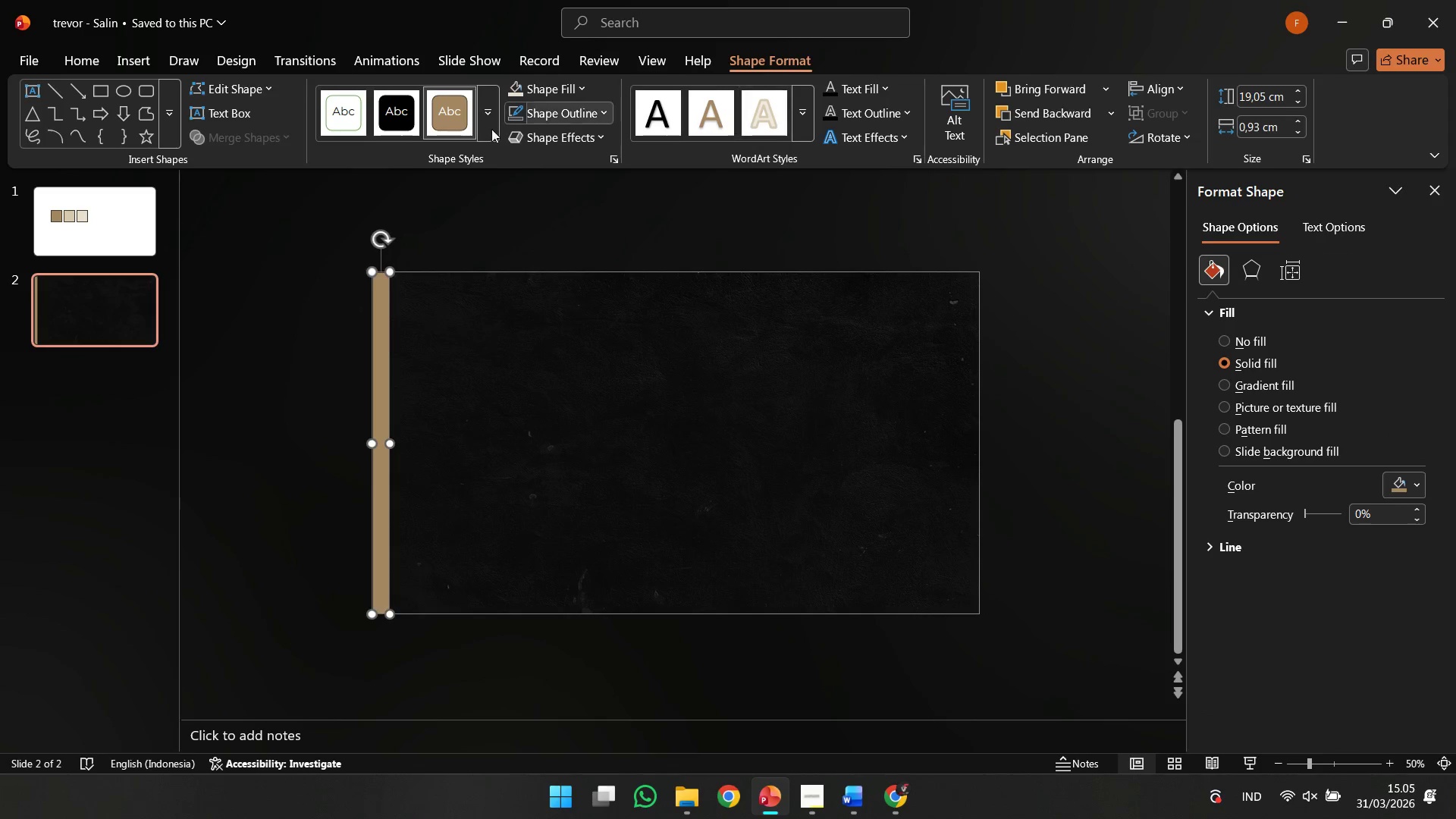 
left_click([510, 118])
 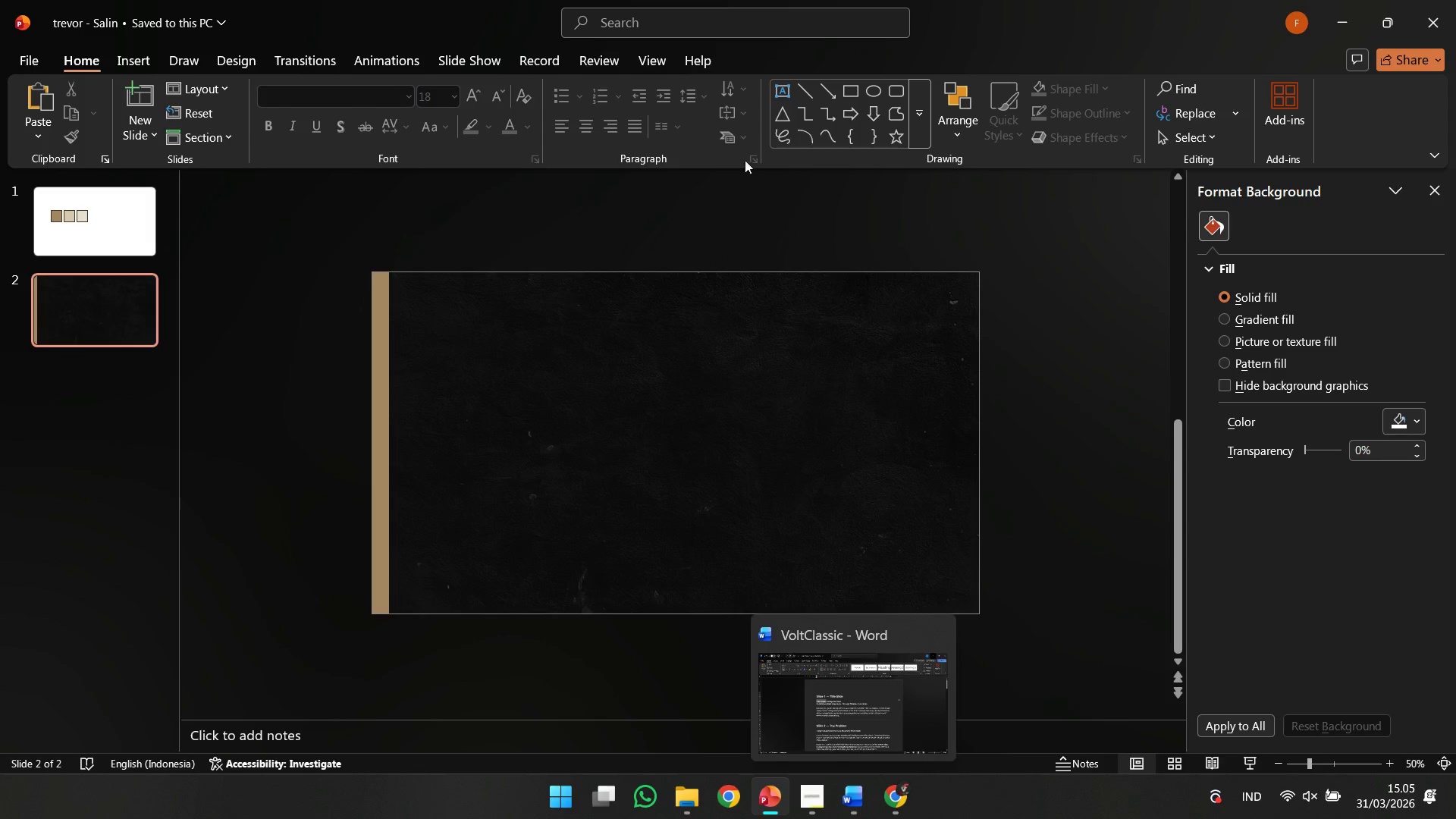 
left_click([772, 89])
 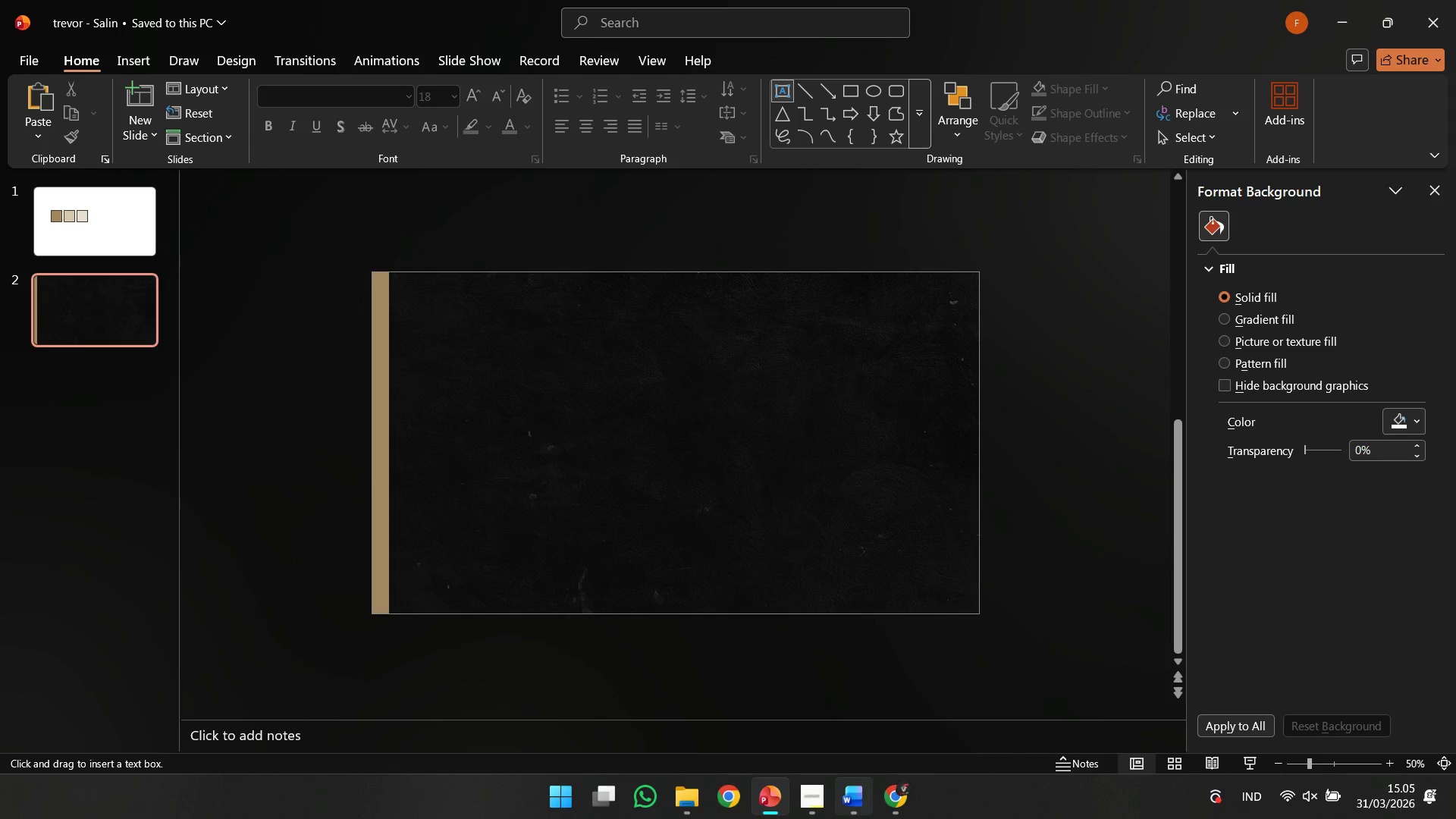 
left_click([854, 816])
 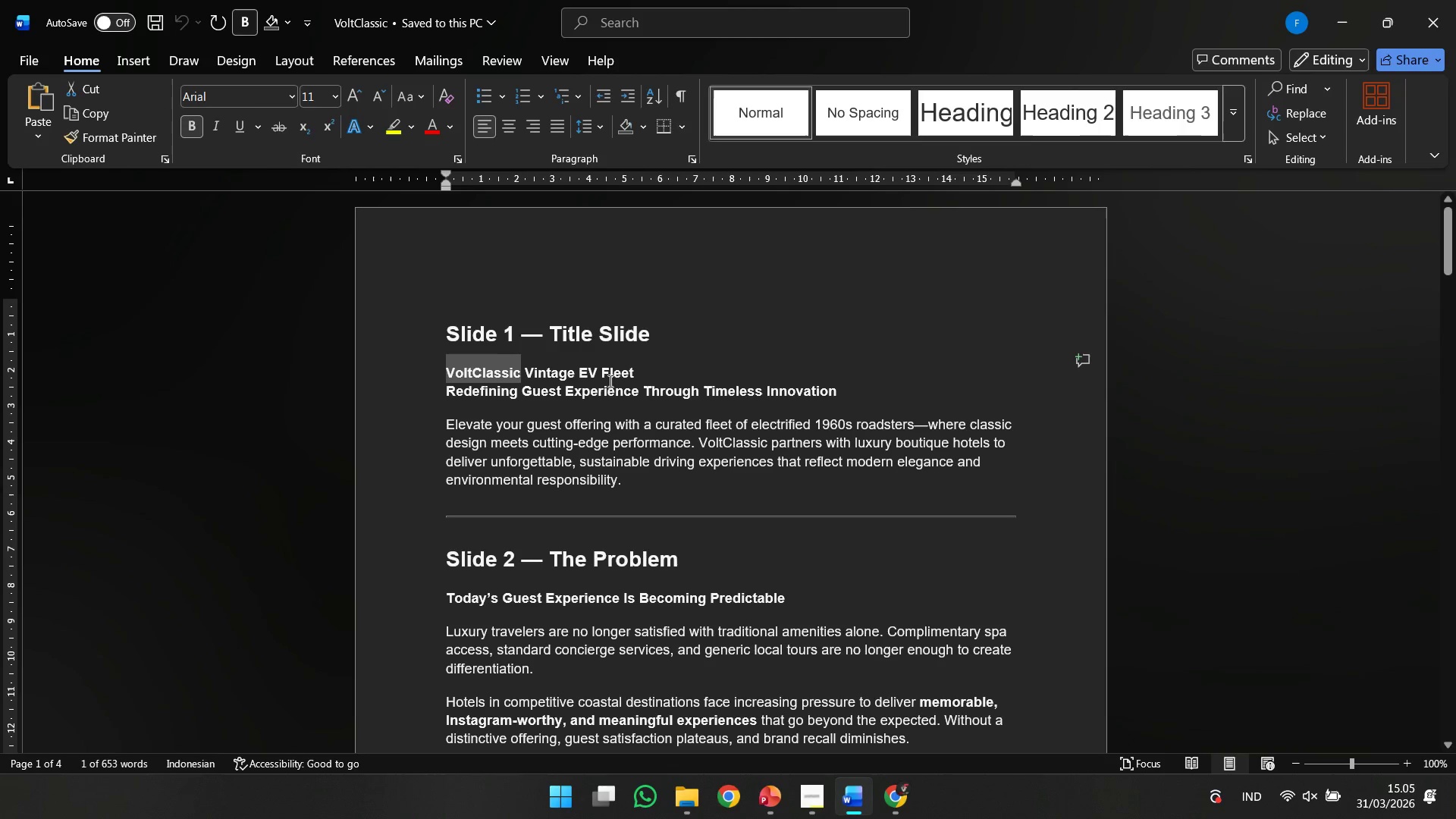 
key(Control+C)
 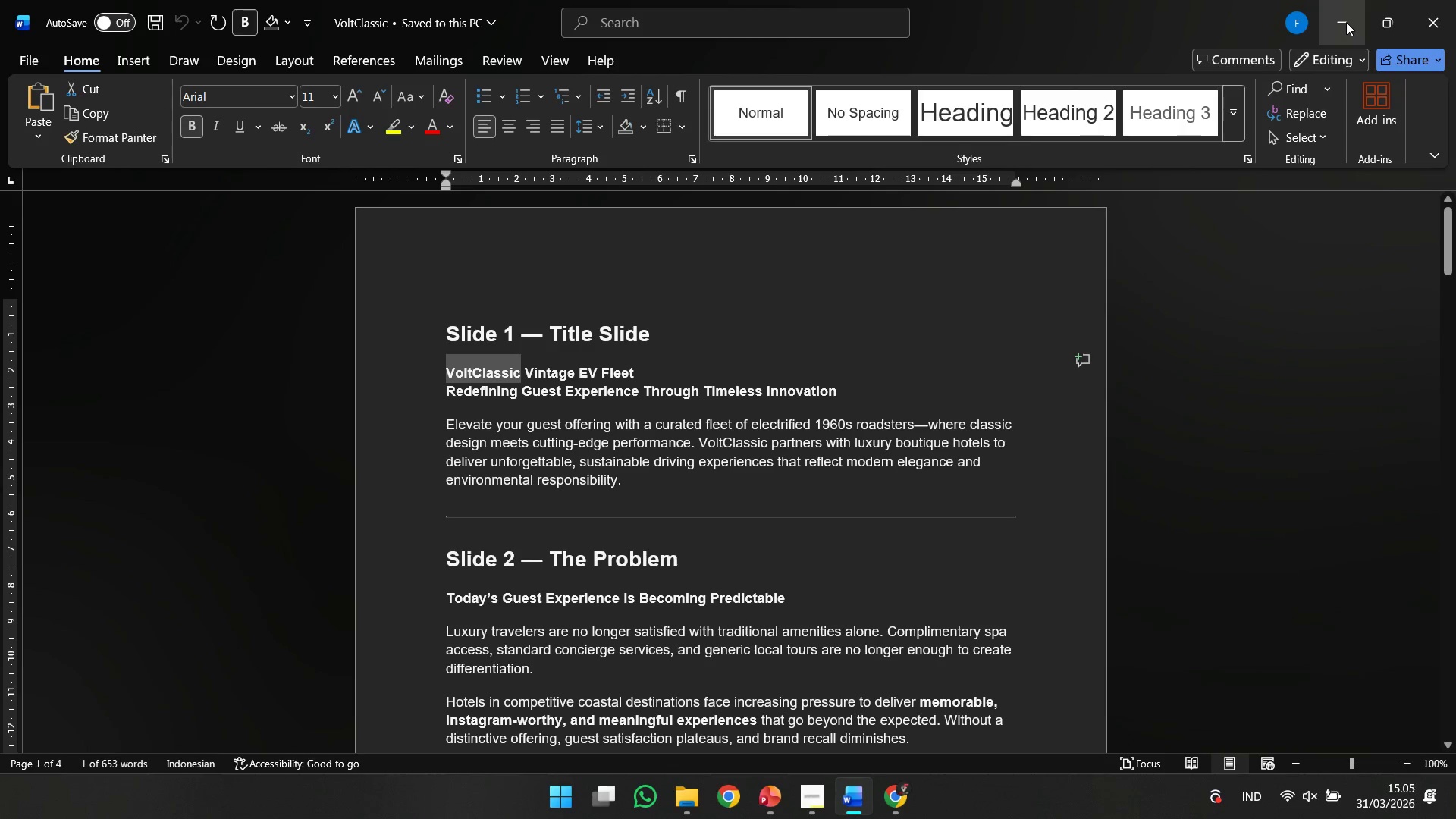 
left_click([1345, 22])
 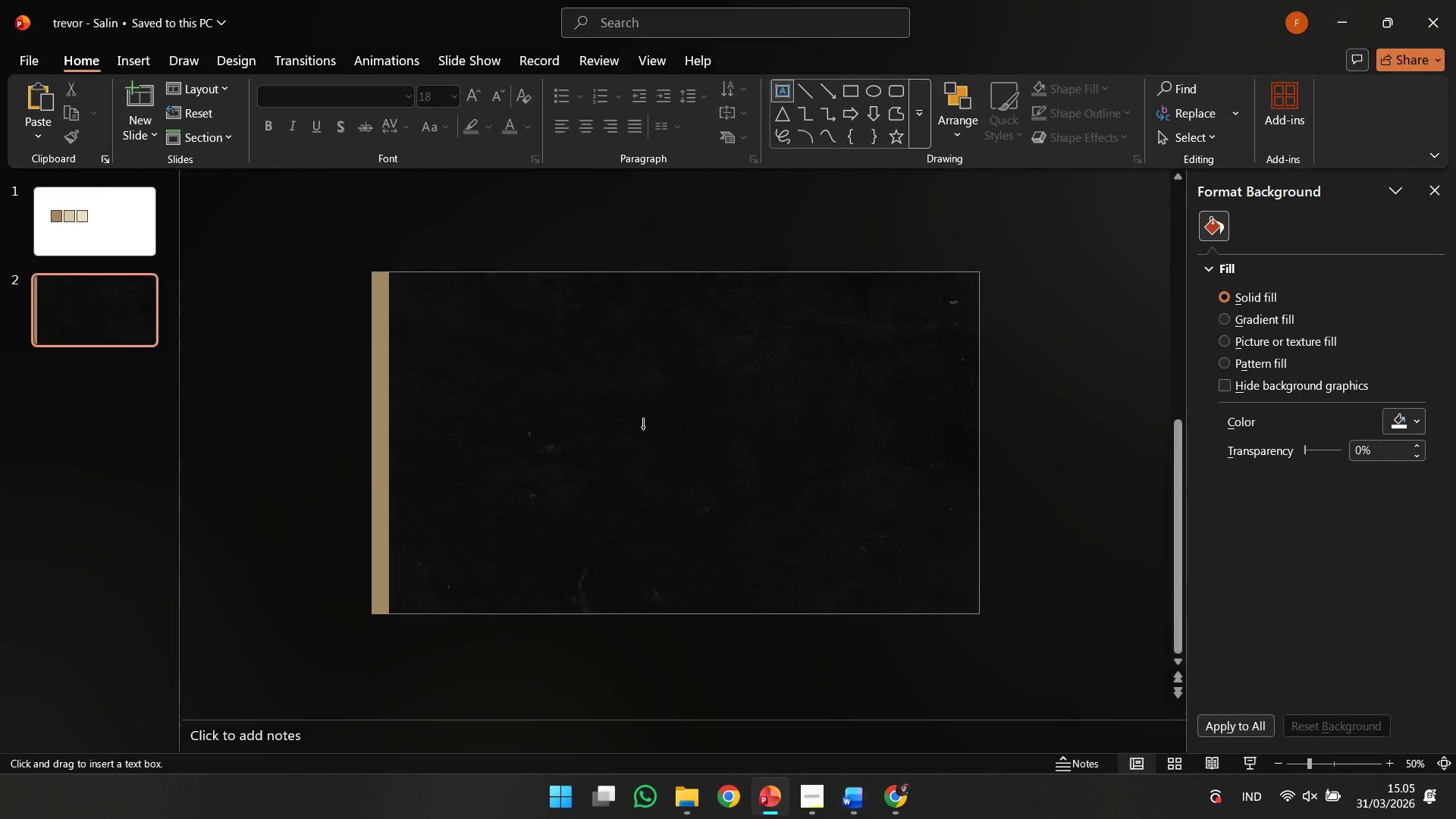 
left_click([643, 427])
 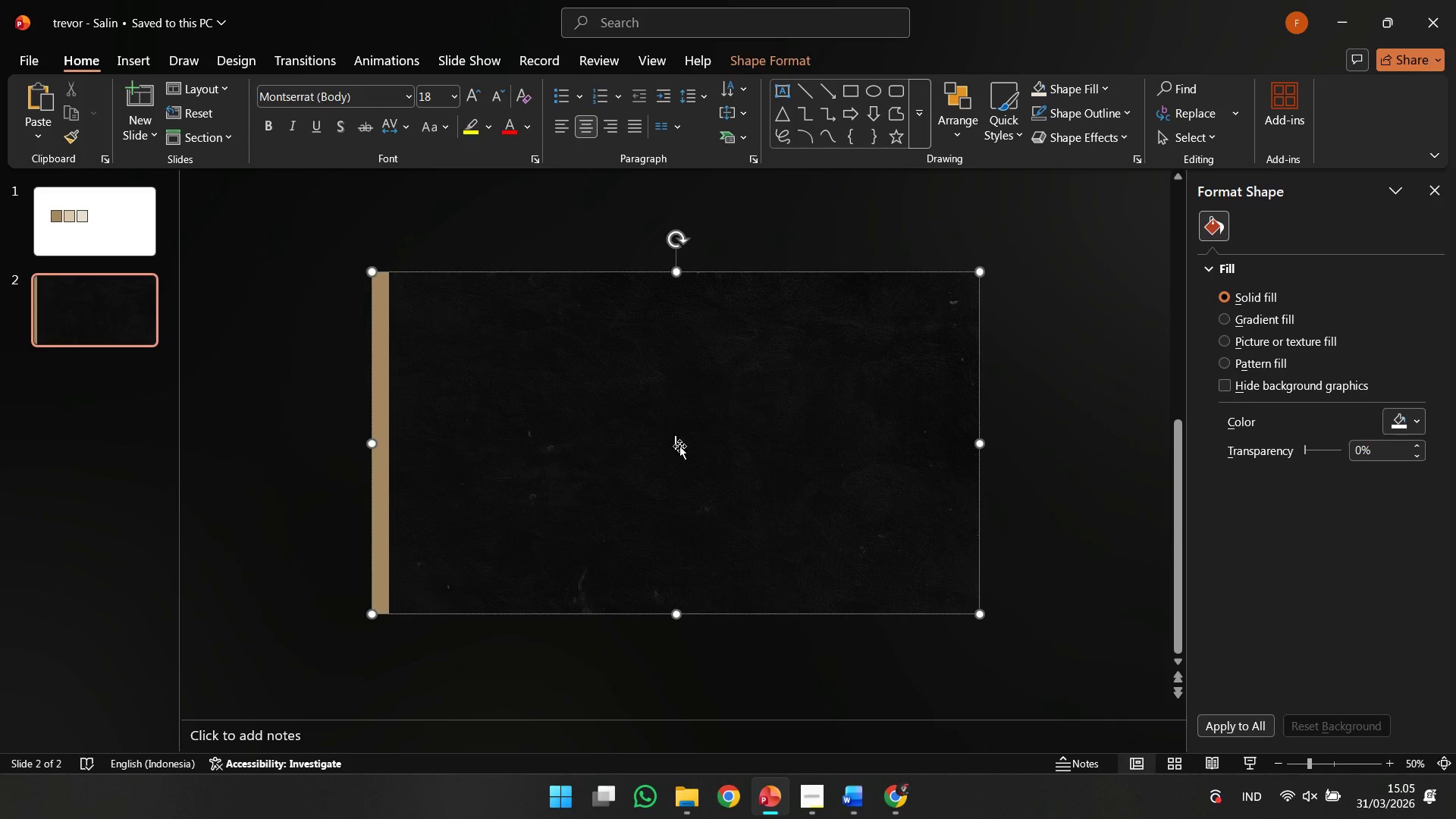 
key(Control+V)
 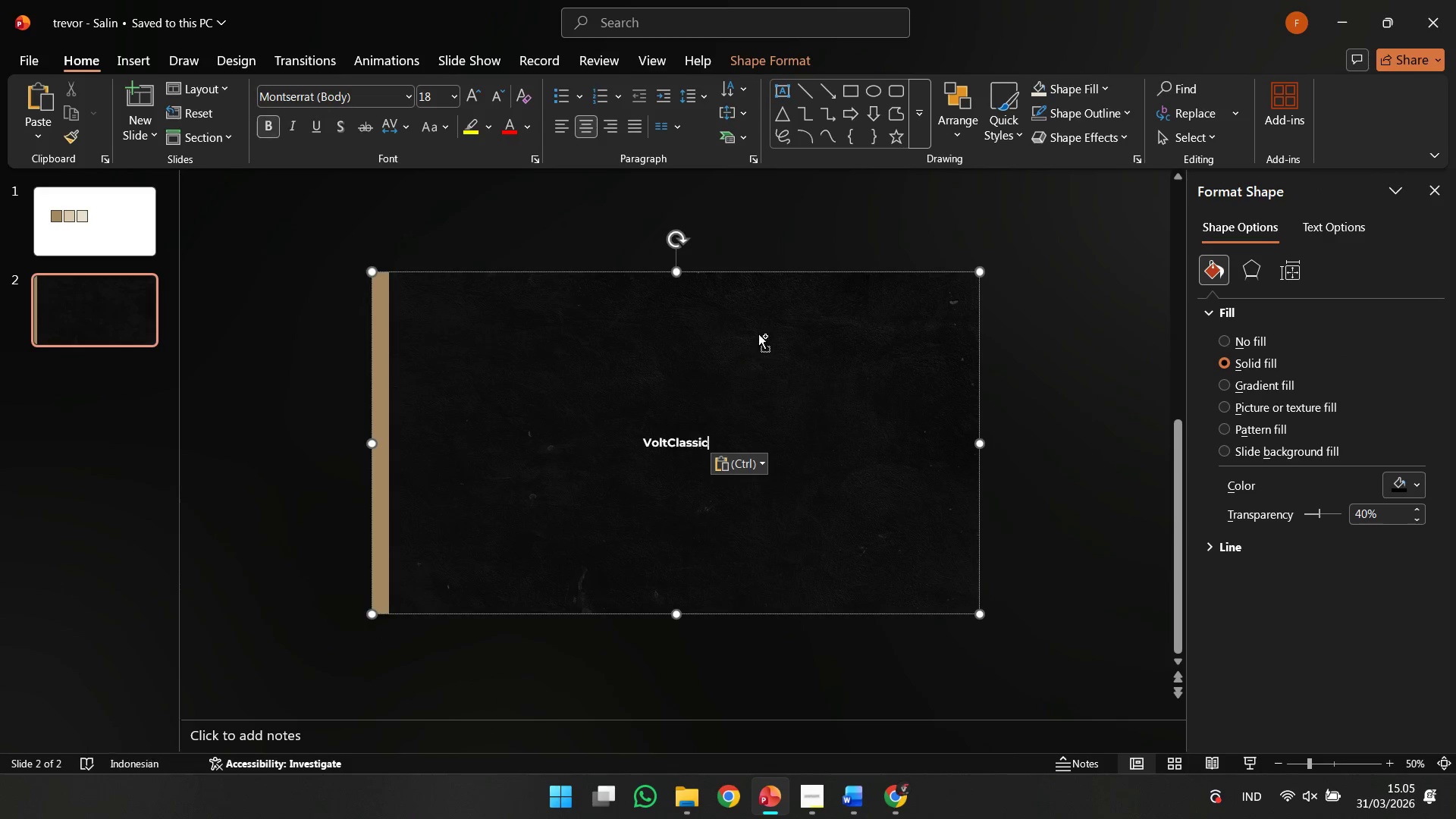 
key(Control+Z)
 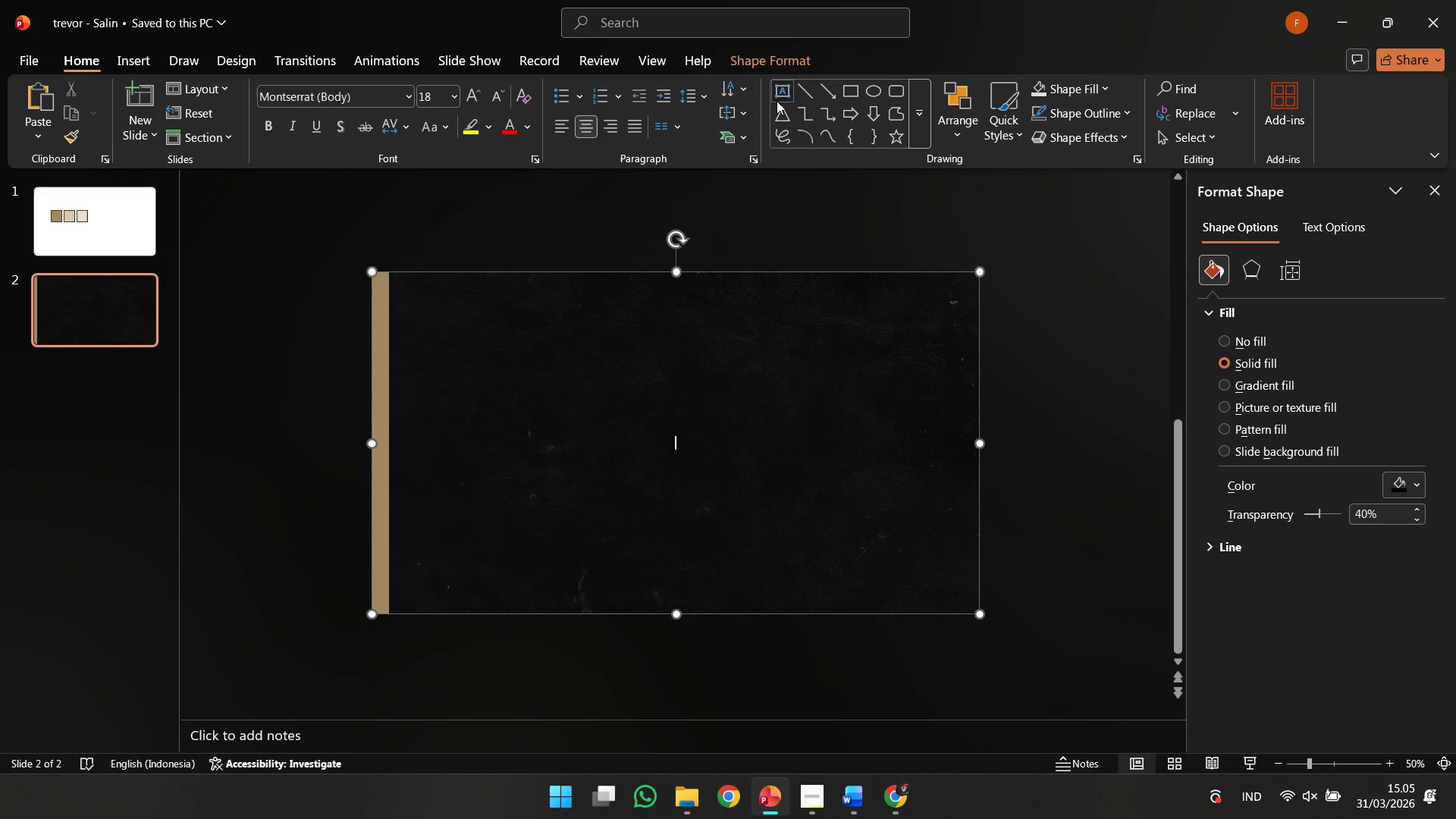 
double_click([789, 214])
 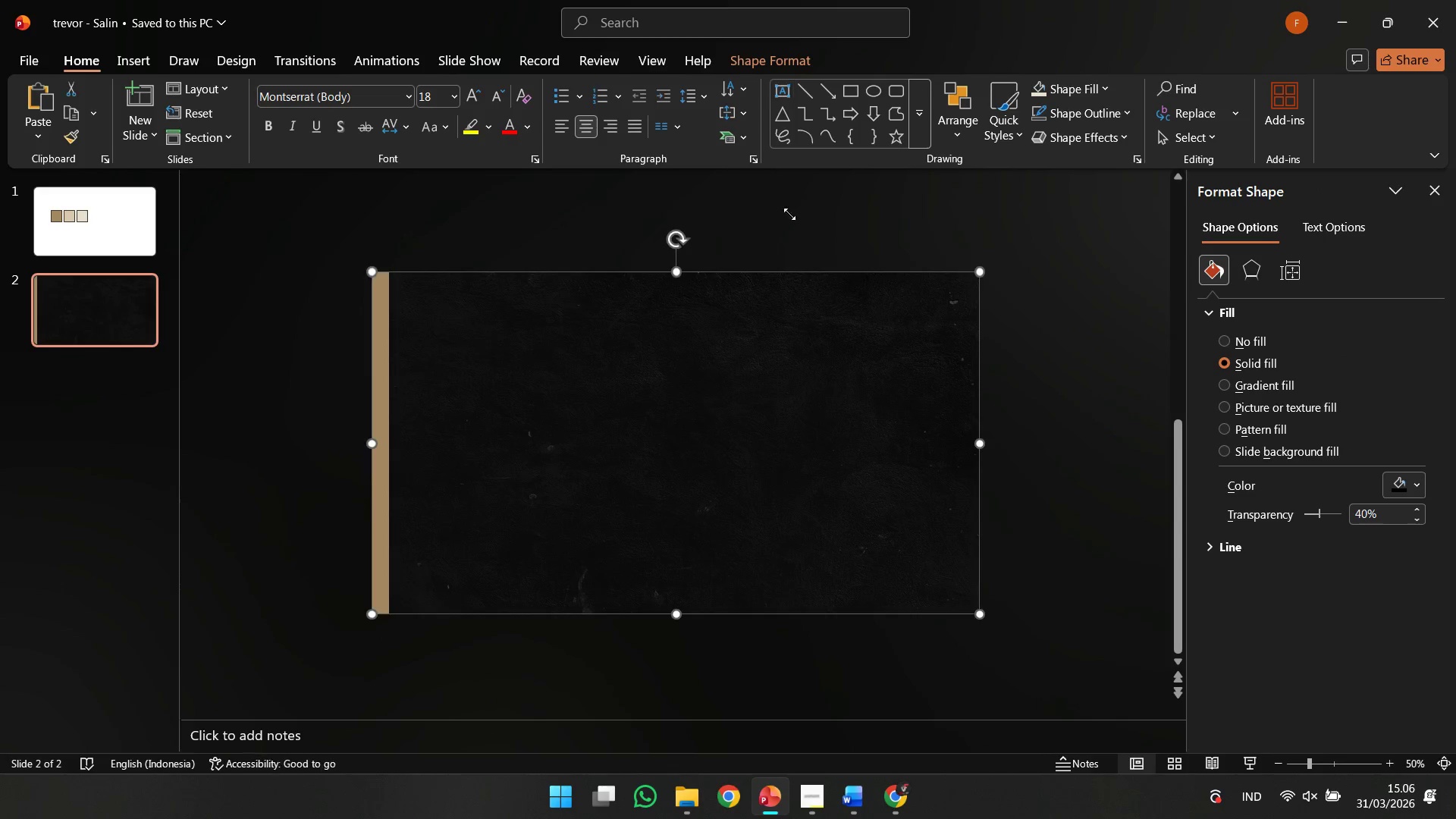 
key(Control+V)
 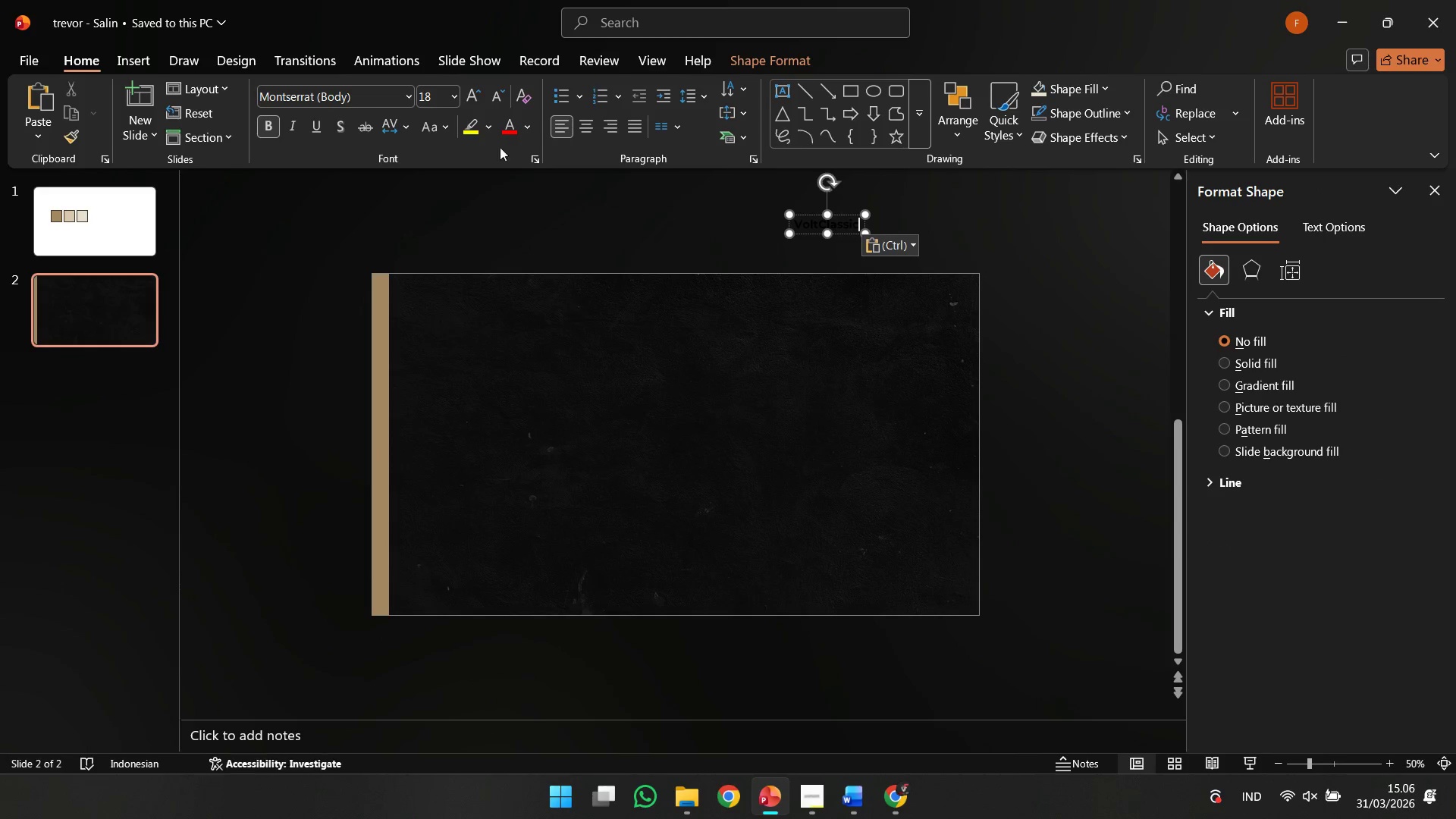 
key(Control+ControlLeft)
 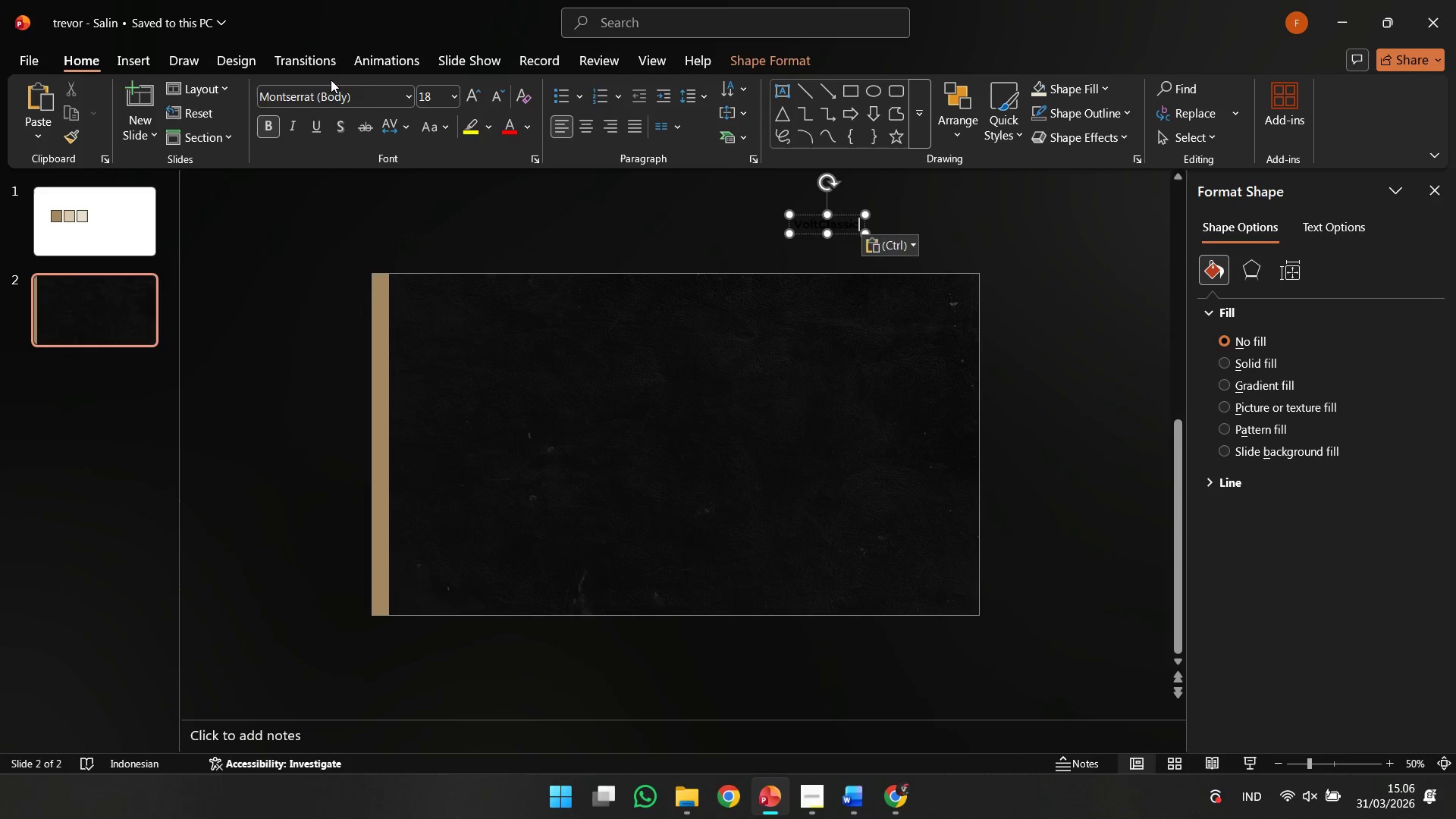 
key(Control+A)
 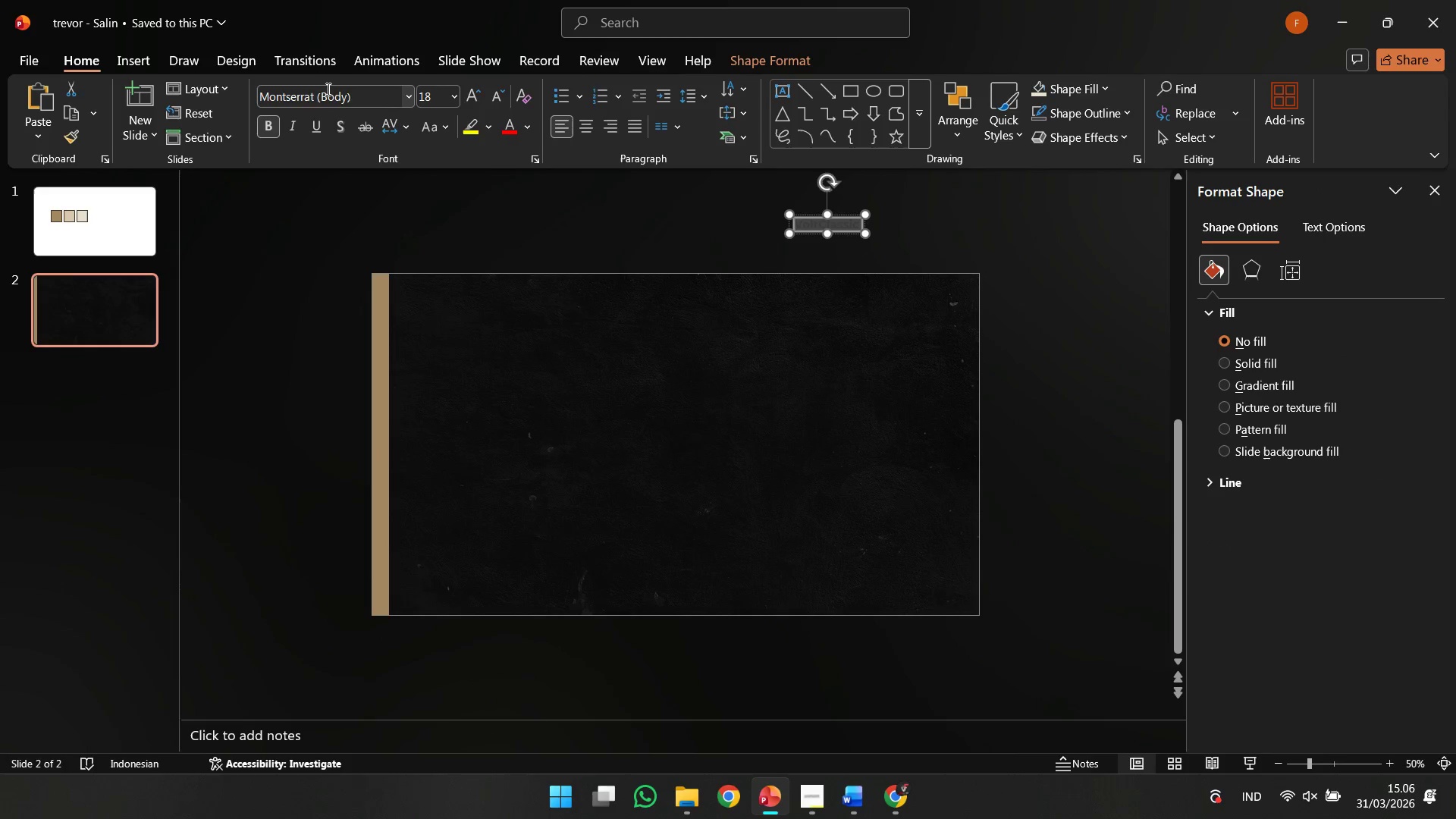 
left_click([327, 89])
 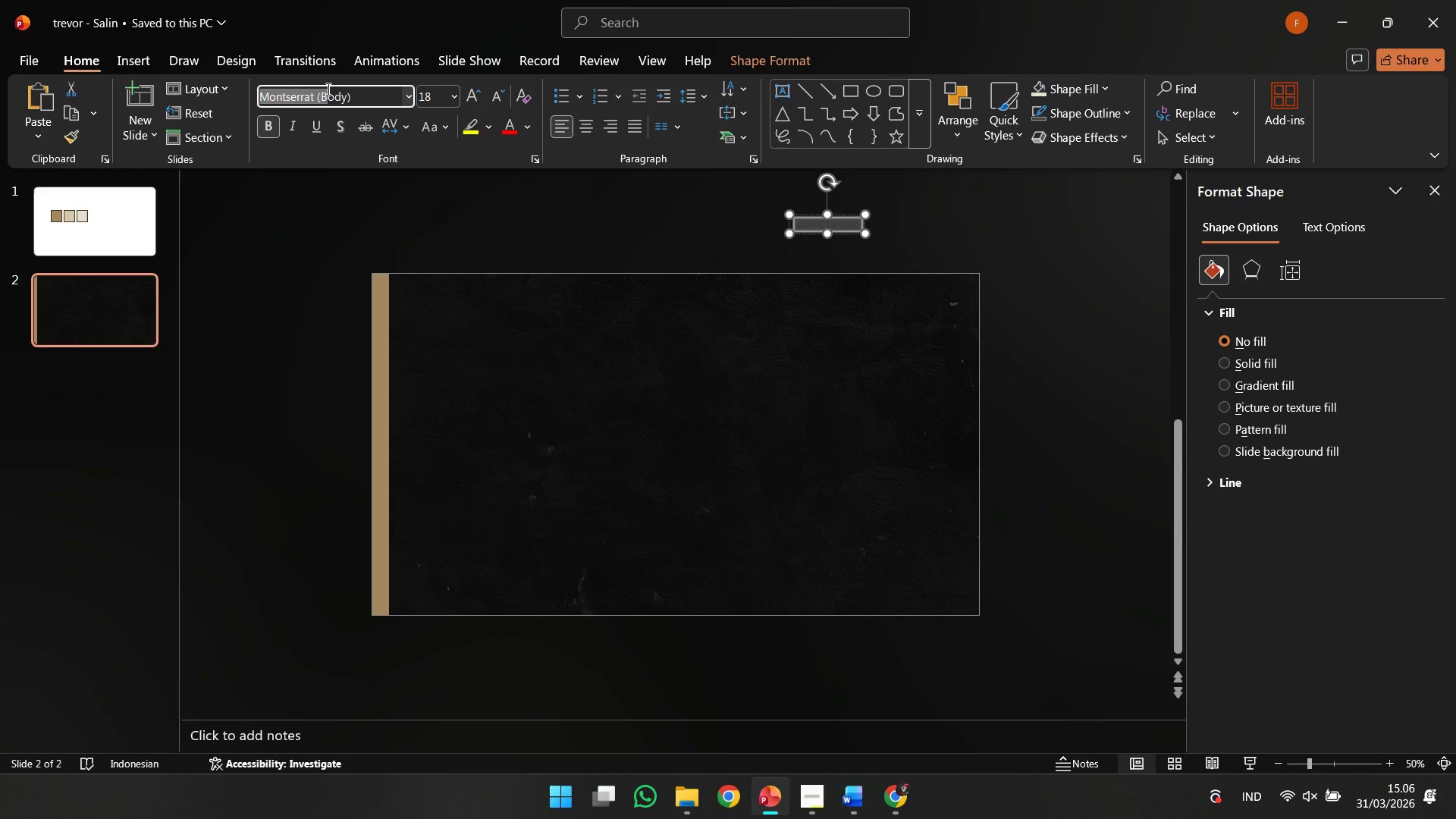 
type(the)
 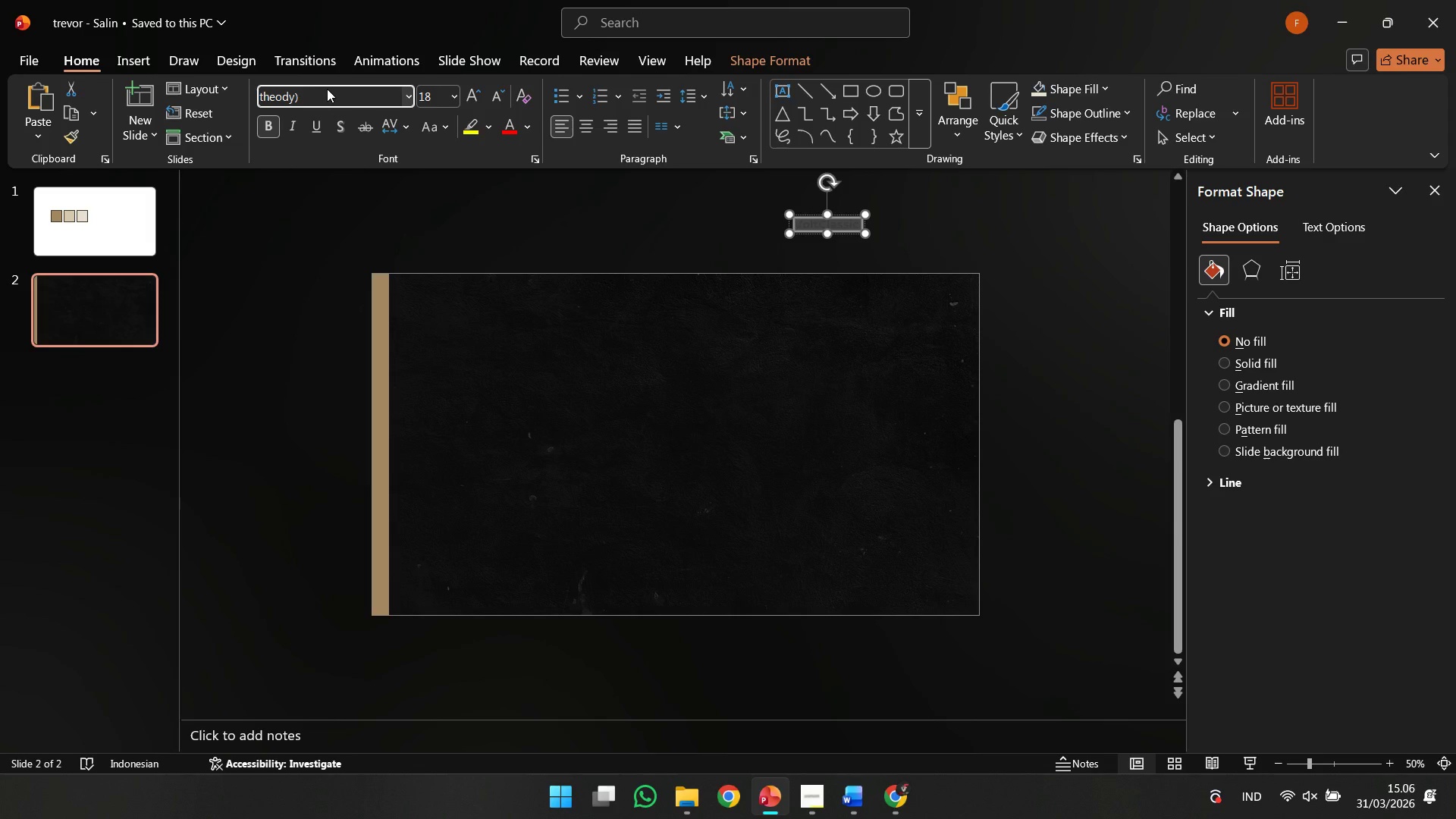 
key(Control+A)
 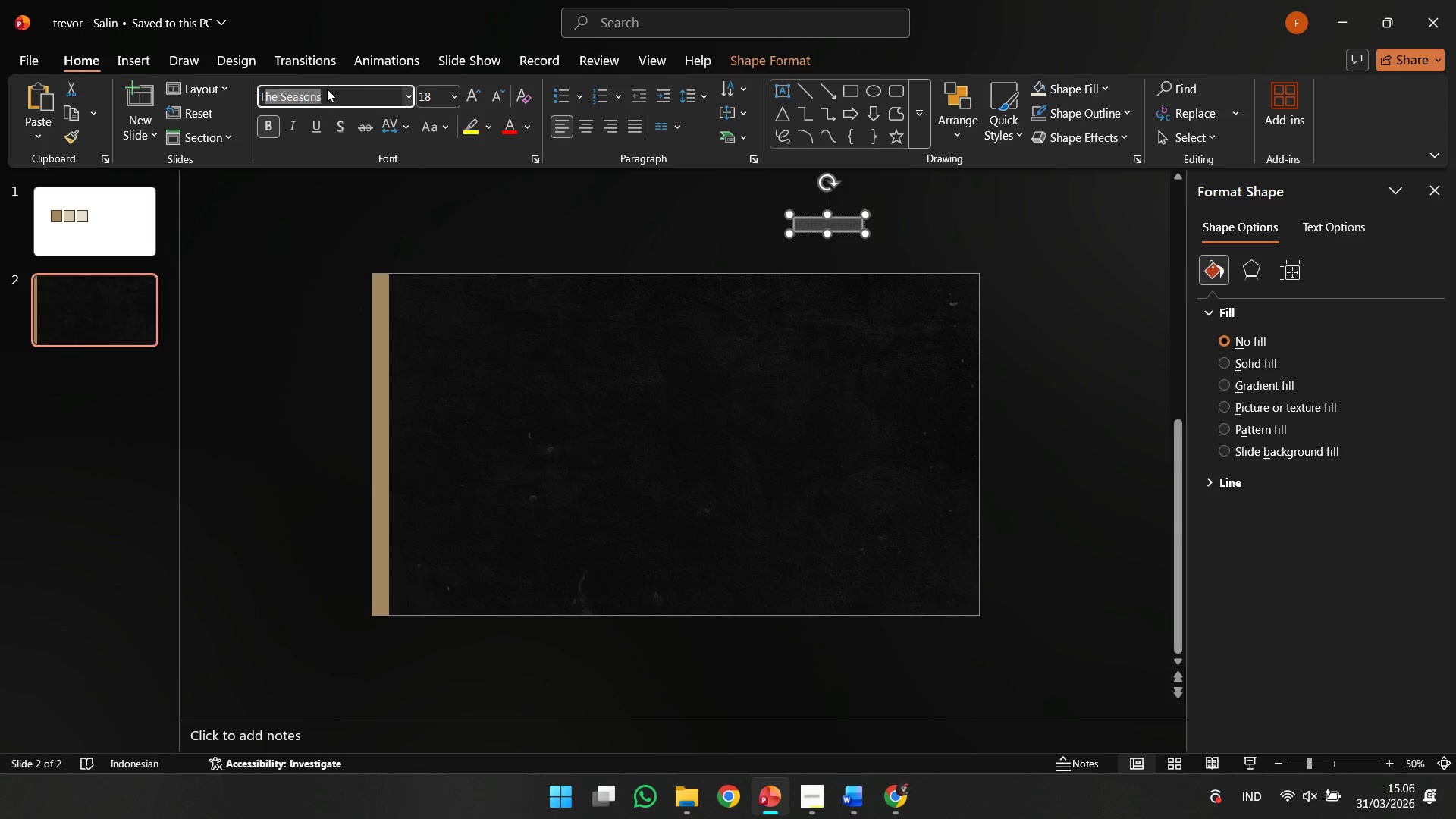 
type(the)
 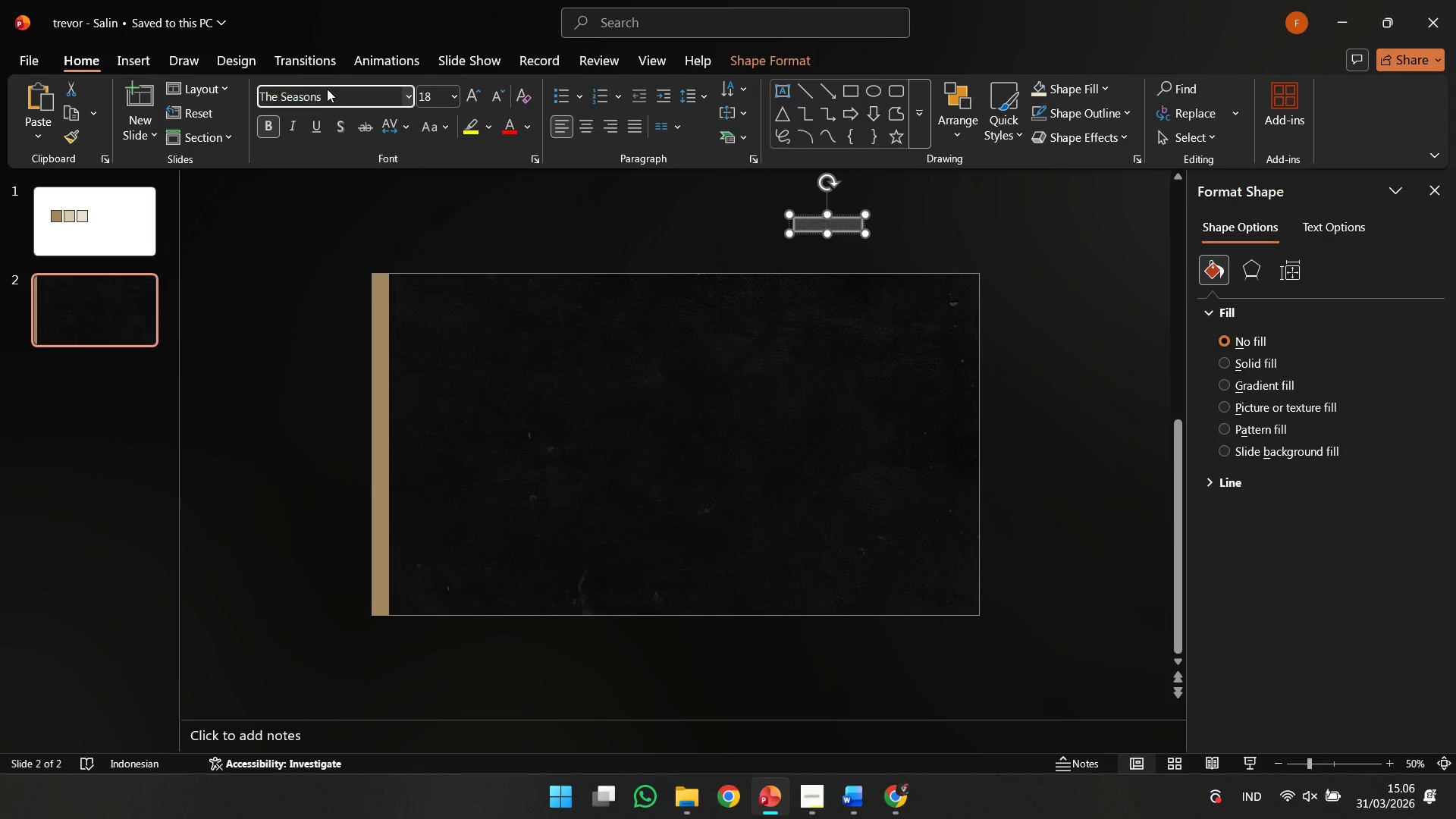 
key(Enter)
 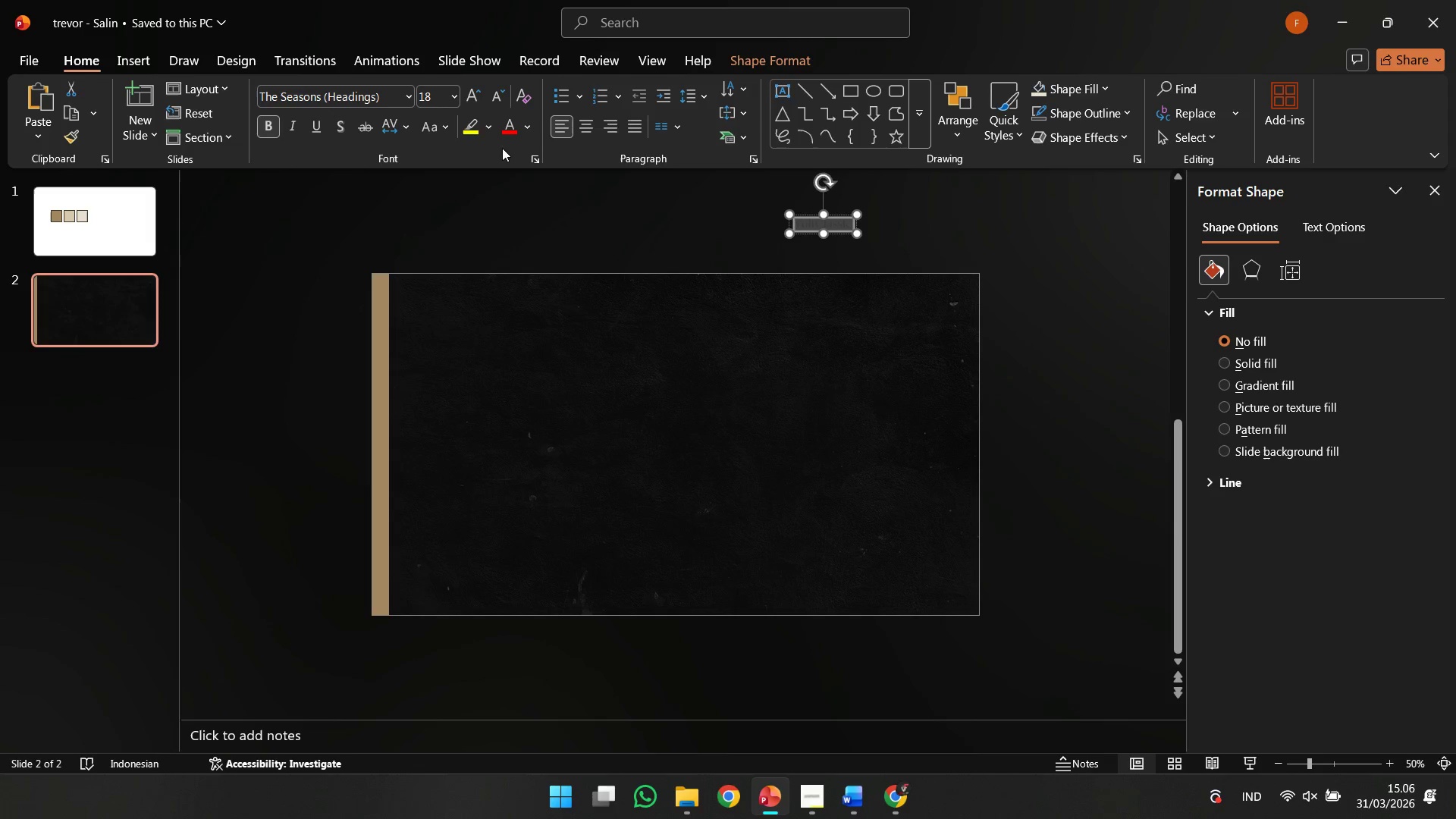 
left_click([530, 130])
 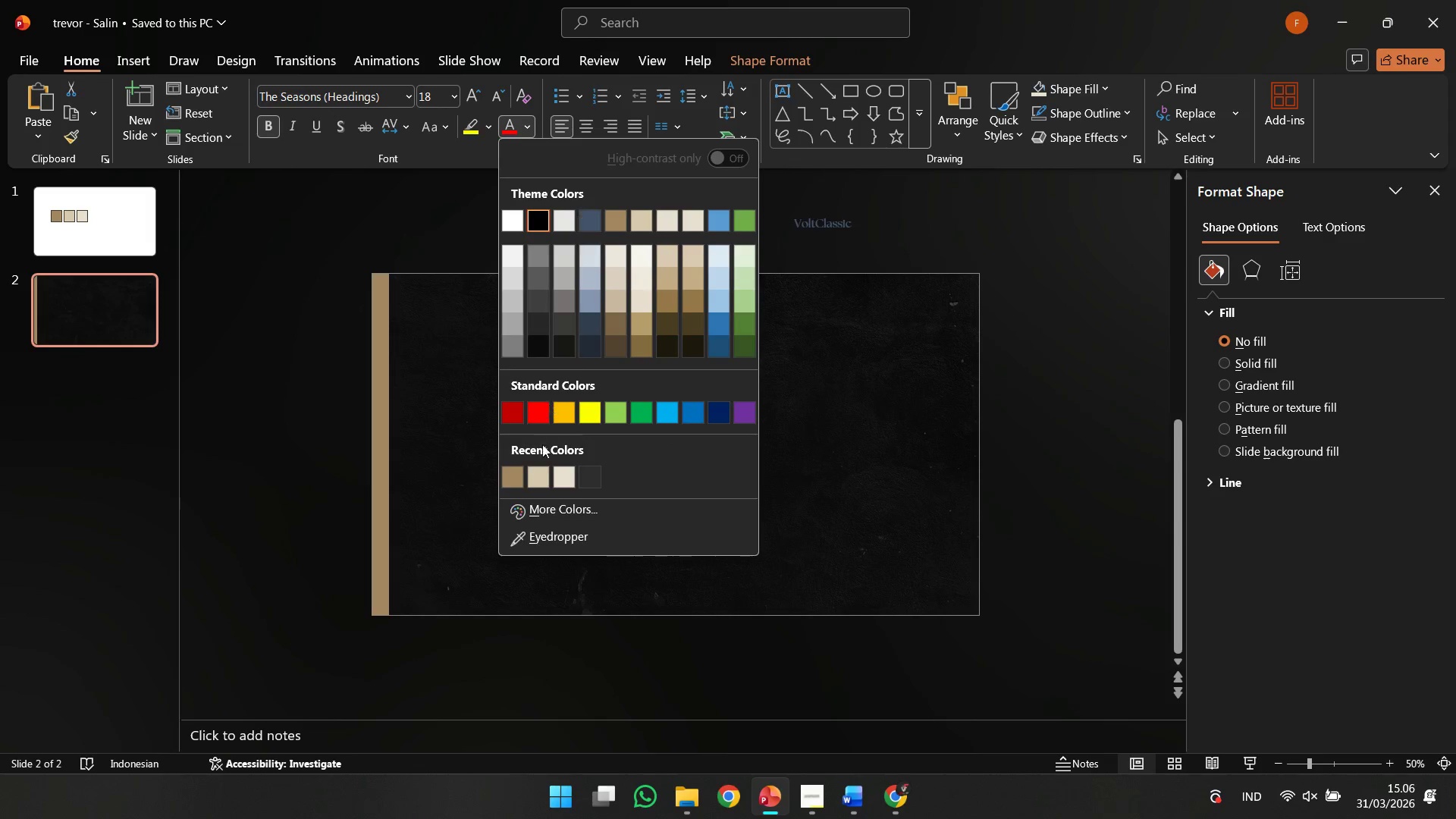 
left_click([522, 480])
 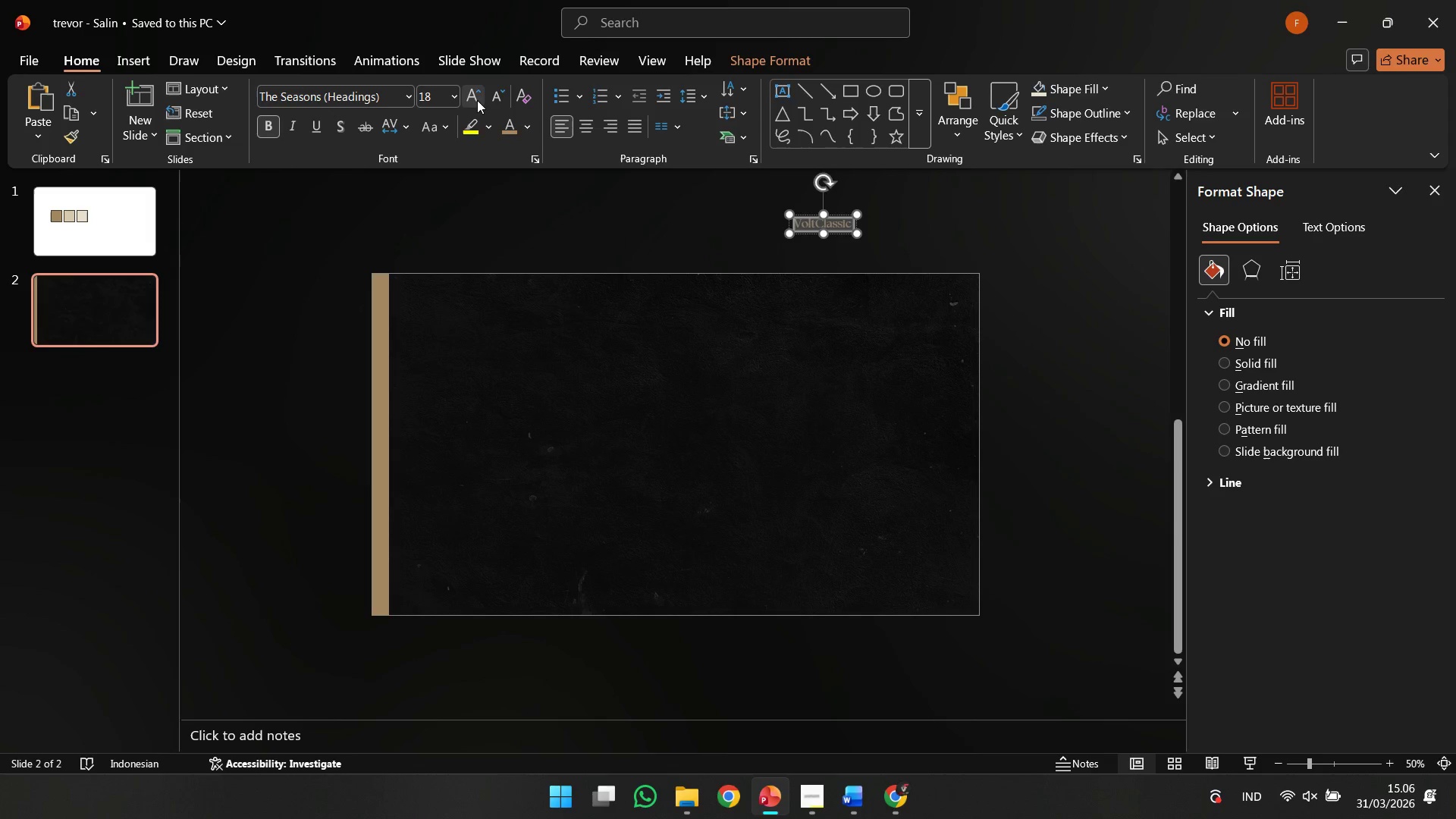 
double_click([477, 100])
 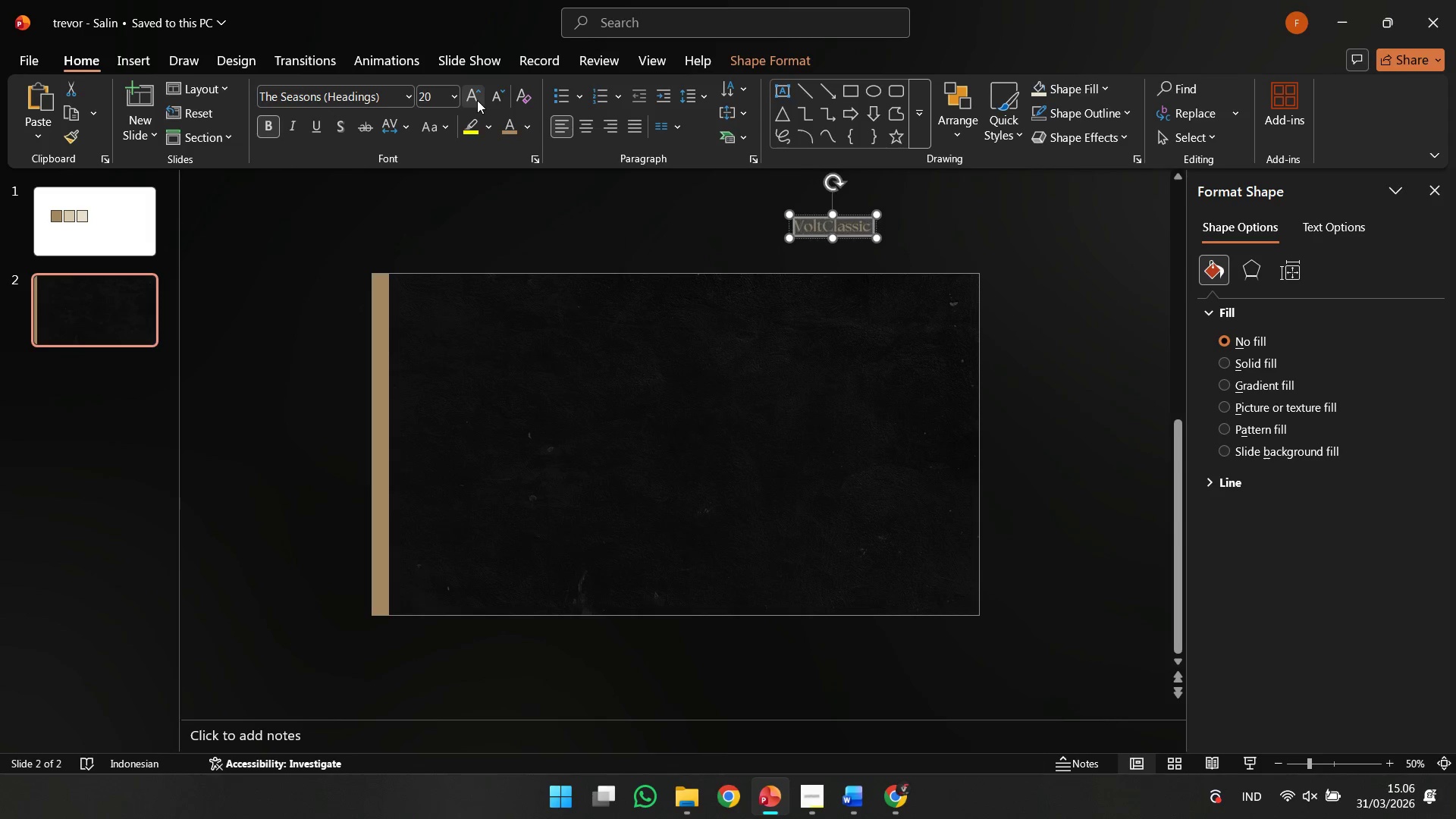 
triple_click([477, 100])
 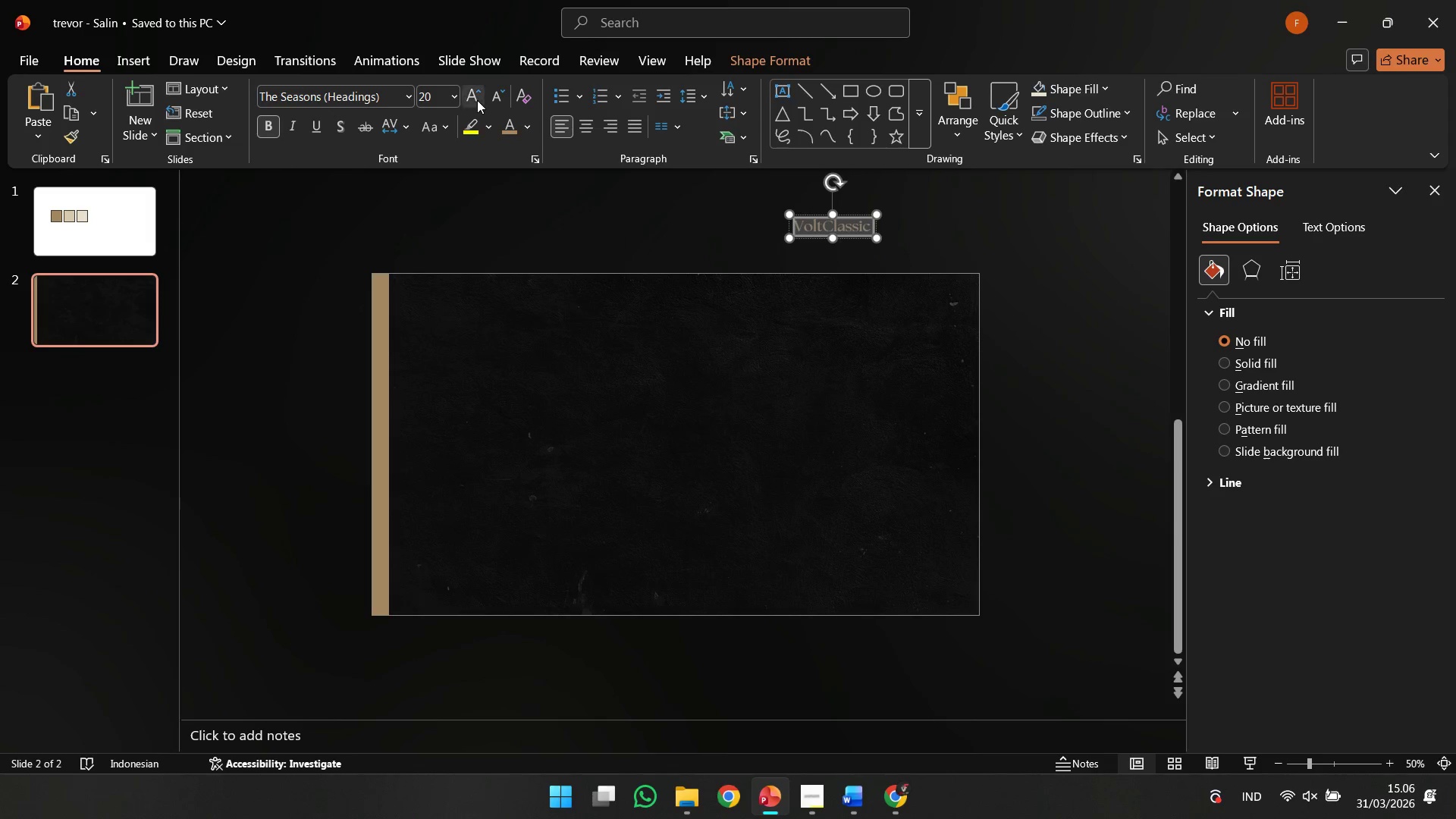 
triple_click([477, 100])
 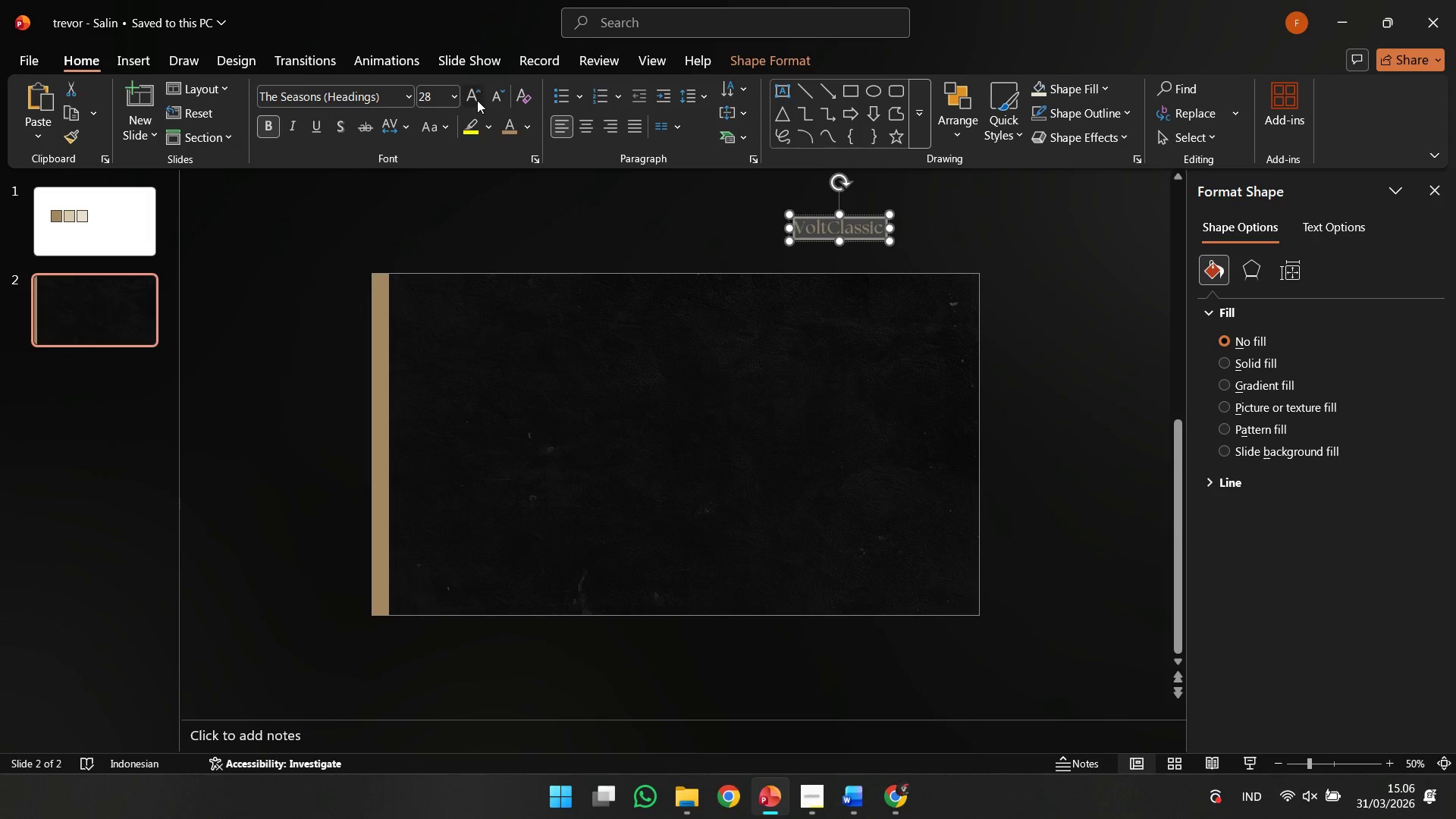 
triple_click([477, 100])
 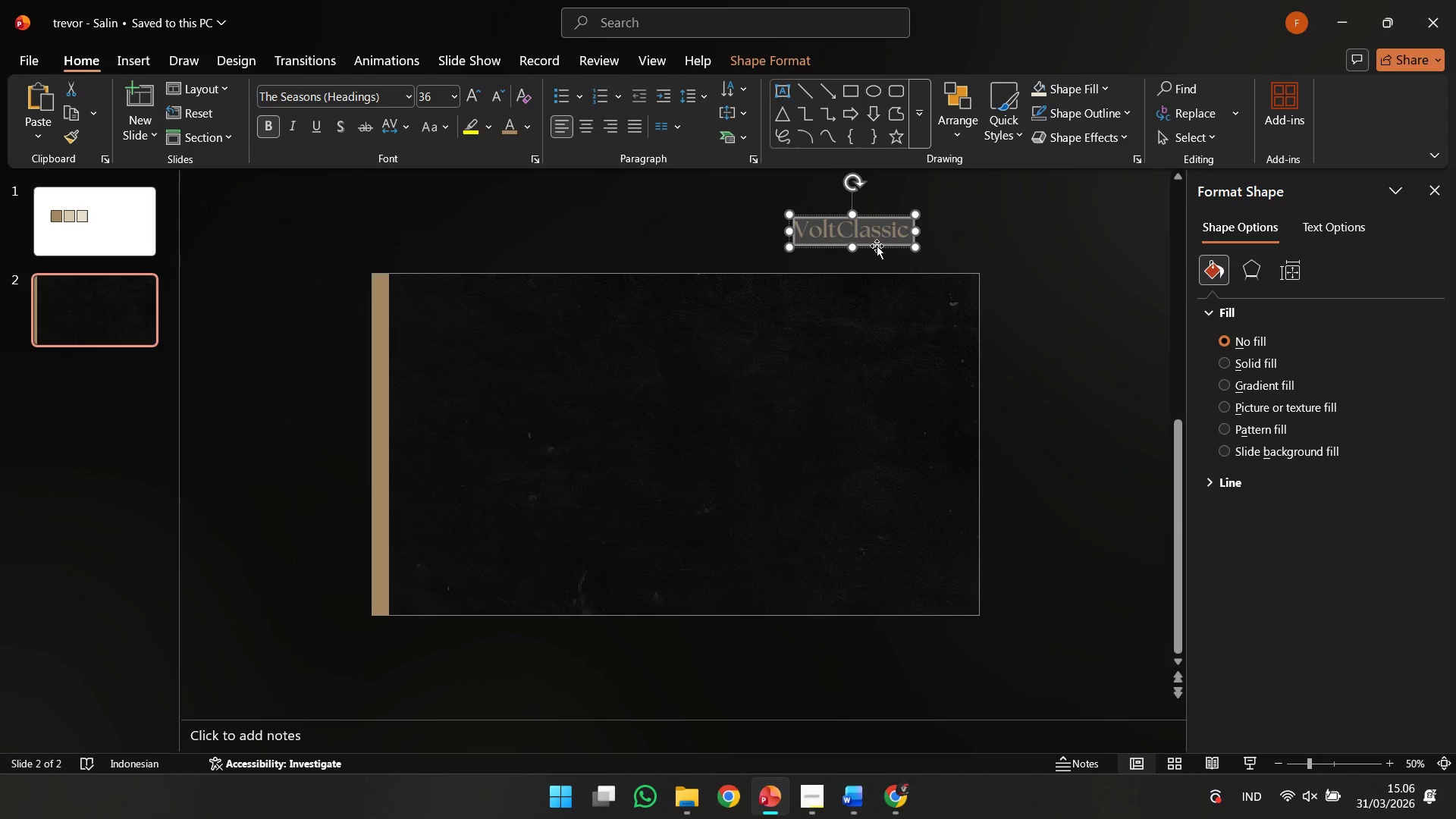 
left_click_drag(start_coordinate=[877, 246], to_coordinate=[515, 367])
 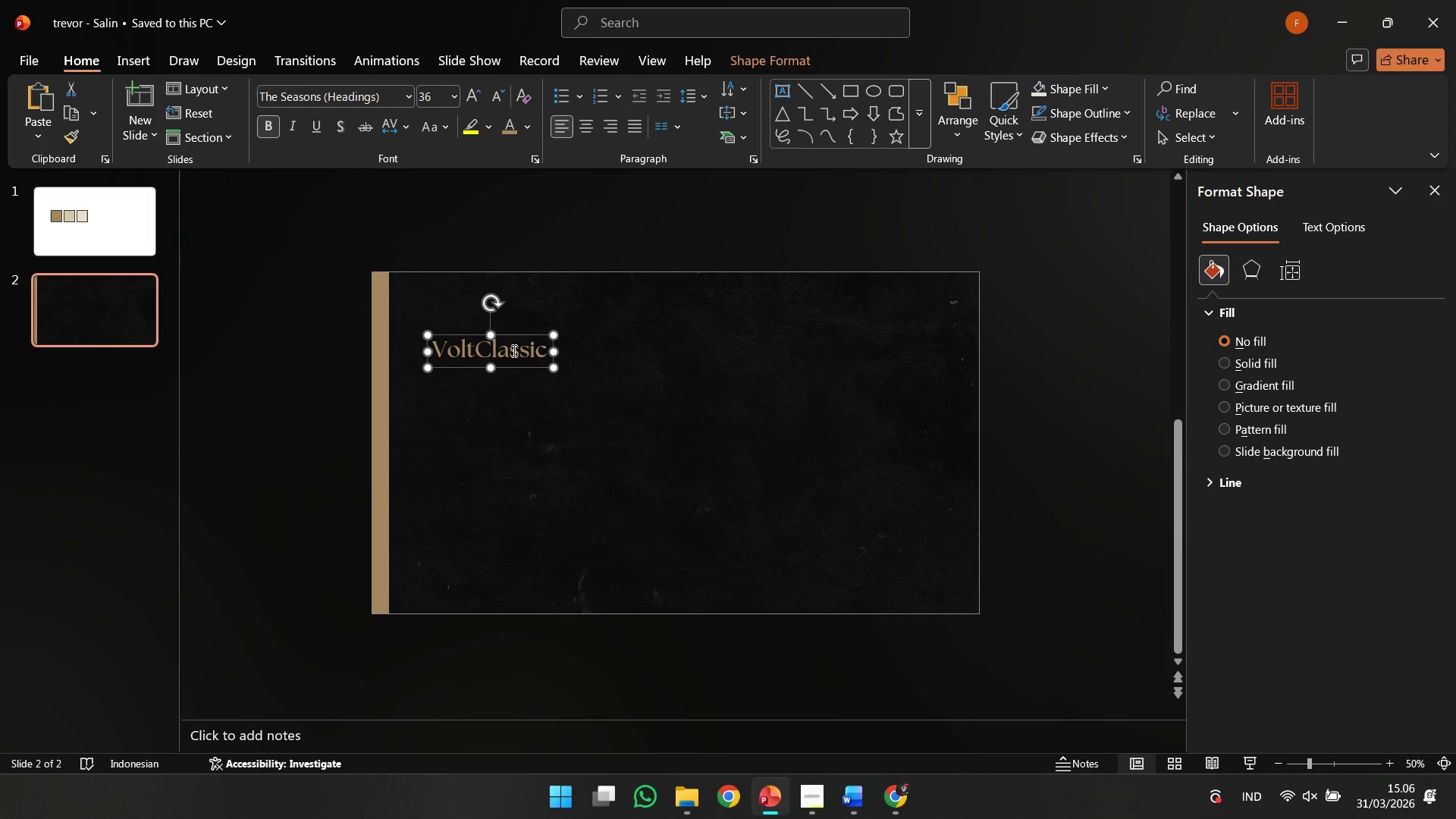 
left_click([513, 350])
 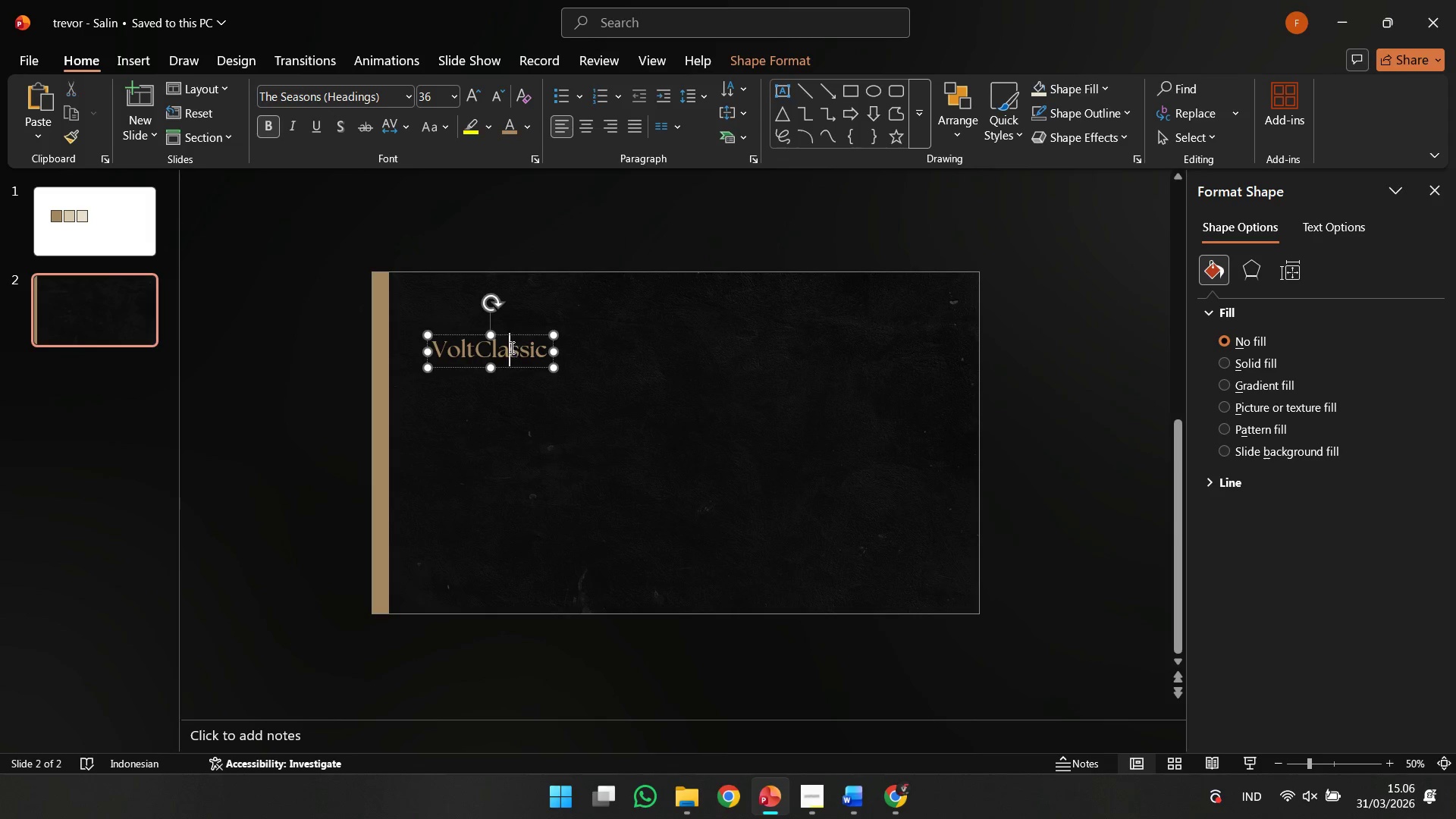 
key(Control+A)
 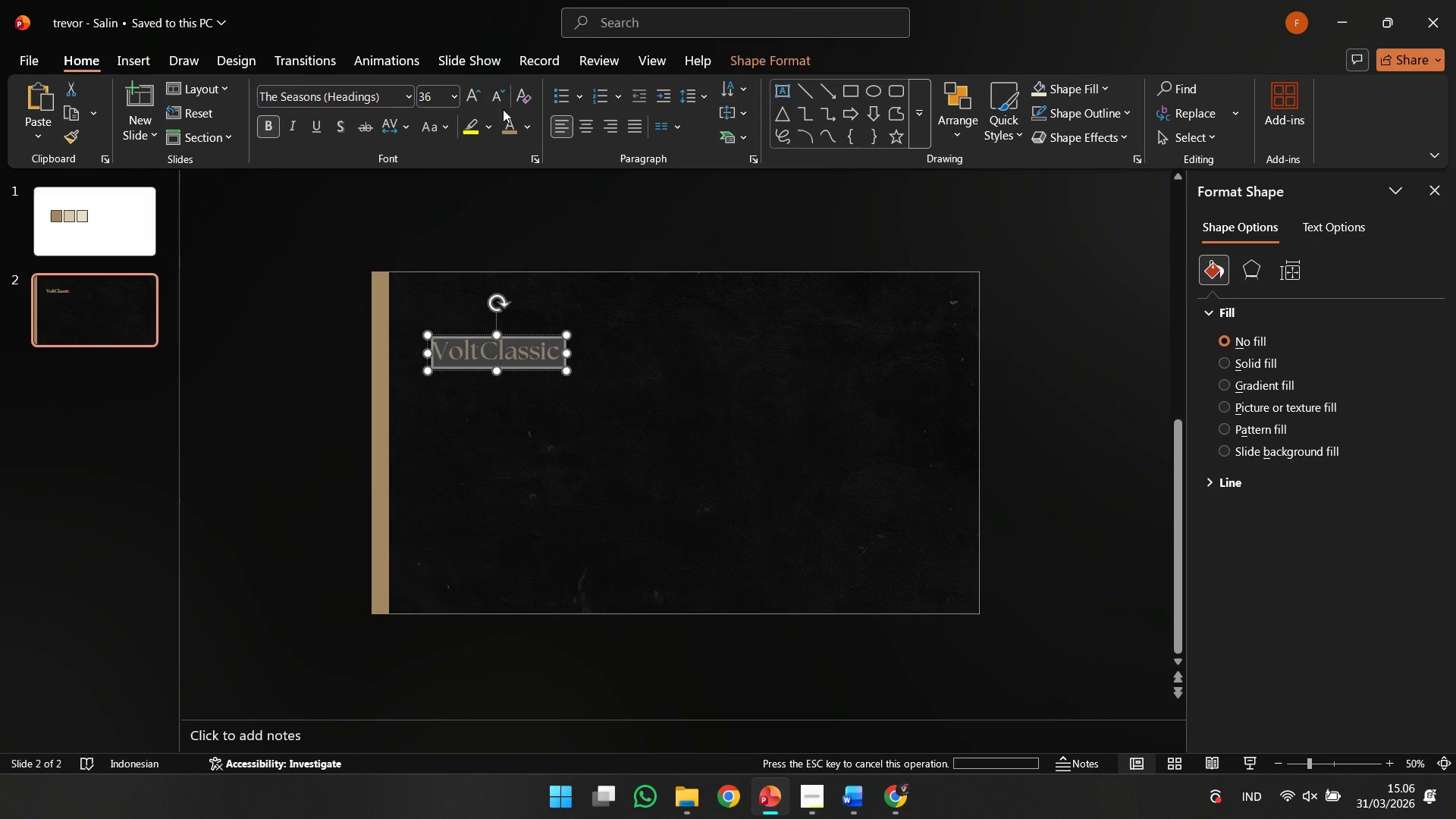 
double_click([524, 126])
 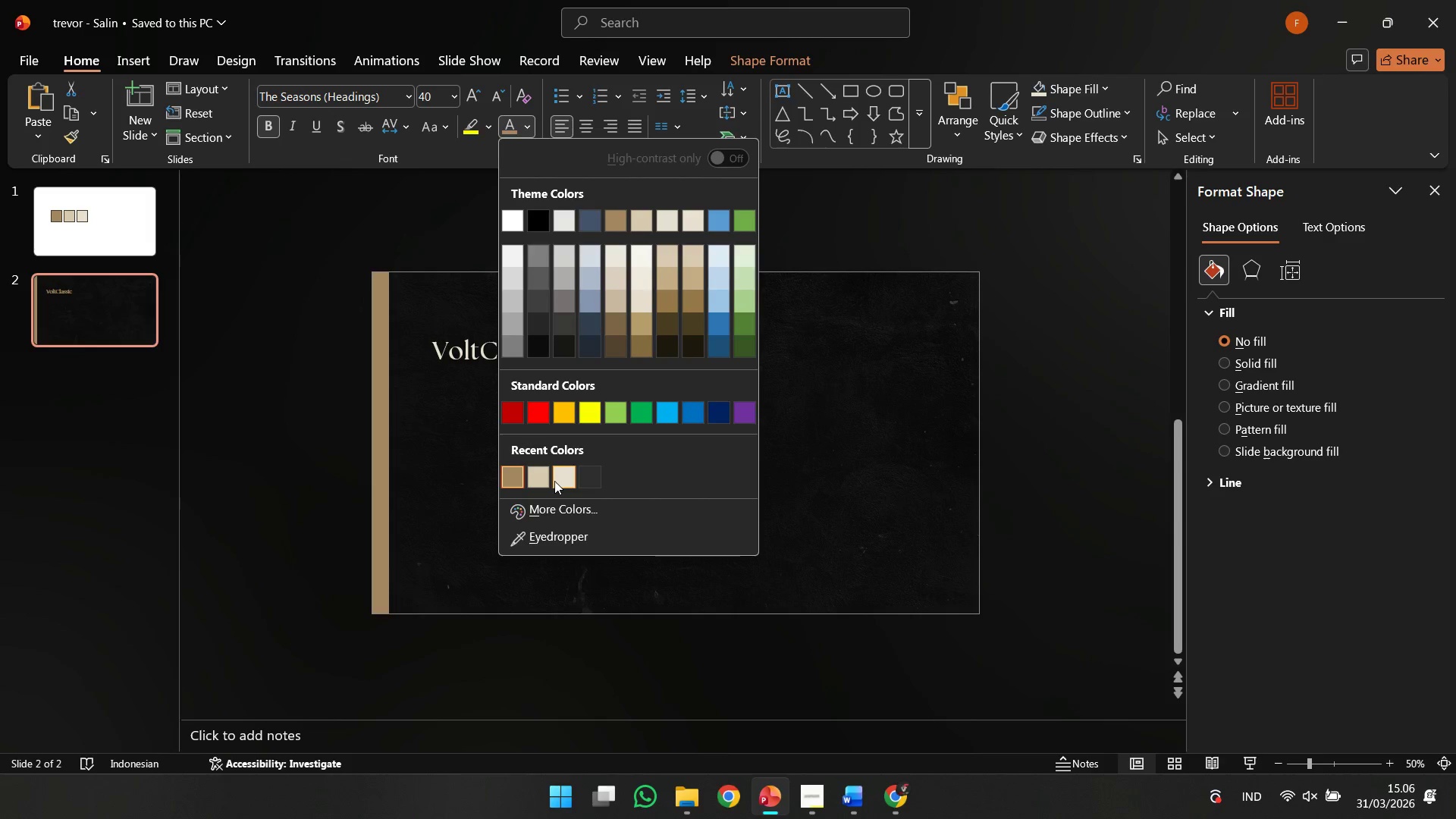 
left_click([548, 481])
 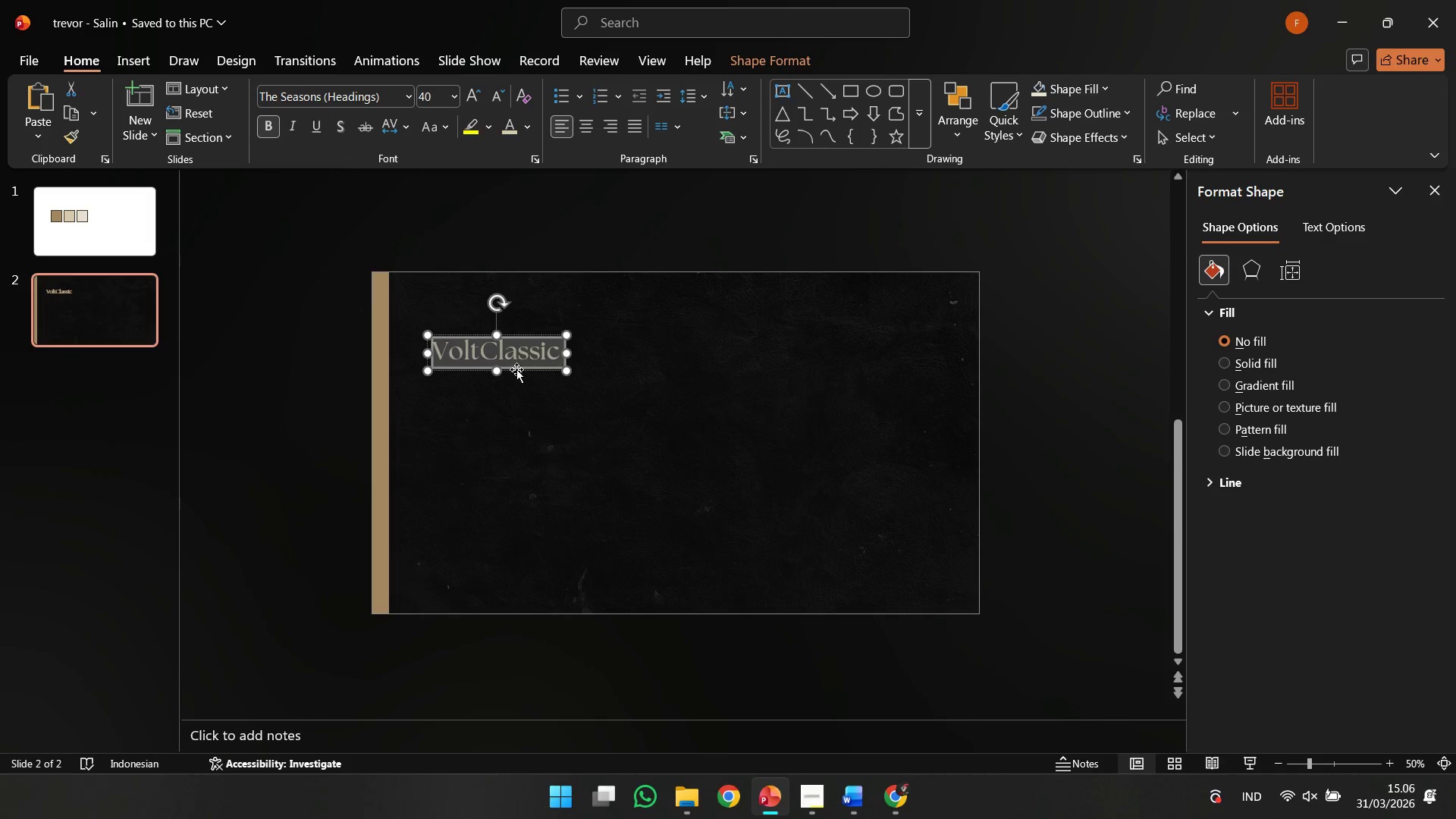 
left_click_drag(start_coordinate=[516, 369], to_coordinate=[500, 358])
 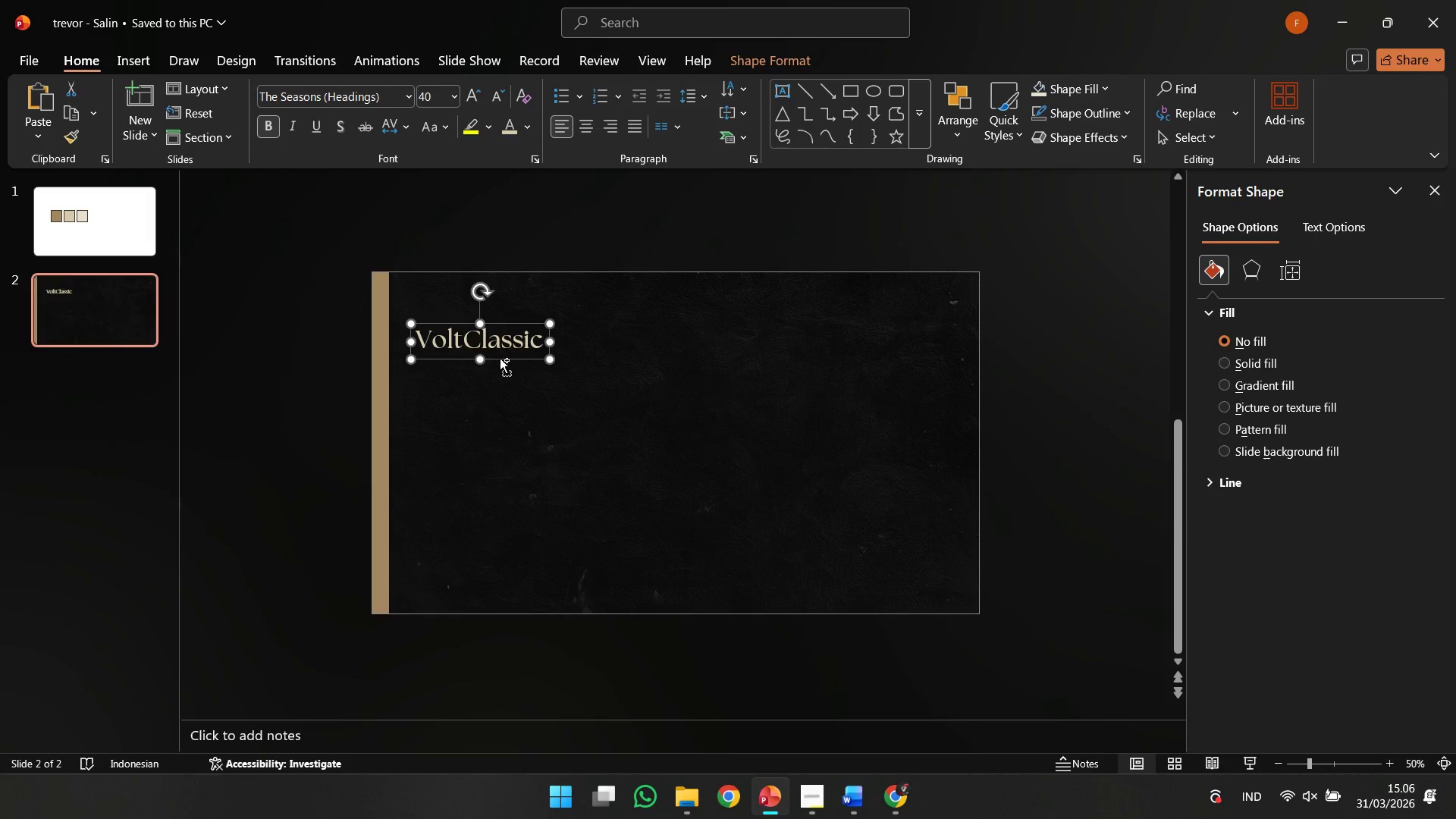 
hold_key(key=ControlLeft, duration=0.72)
left_click_drag(start_coordinate=[500, 358], to_coordinate=[506, 406])
 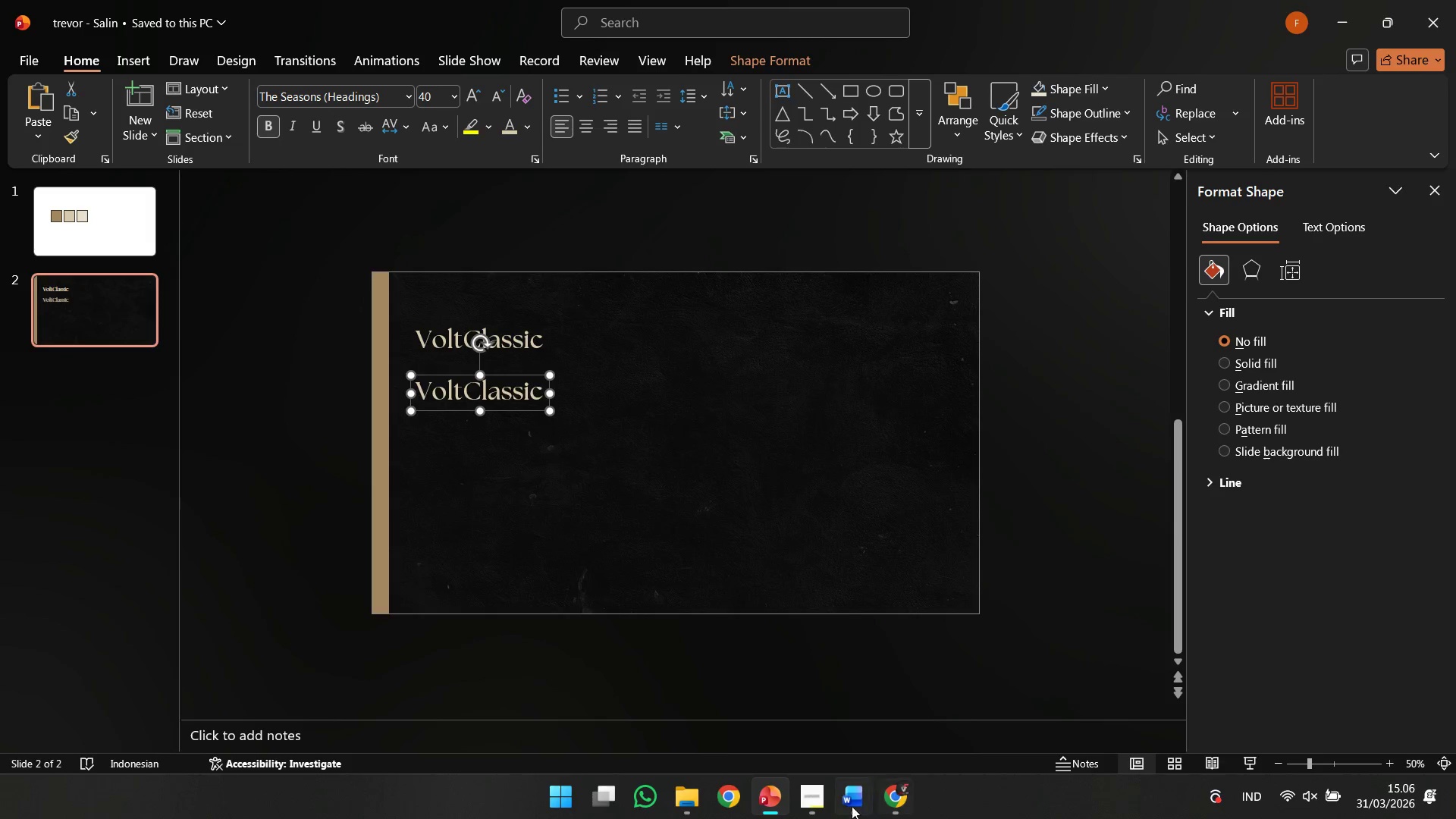 
hold_key(key=ShiftLeft, duration=0.5)
 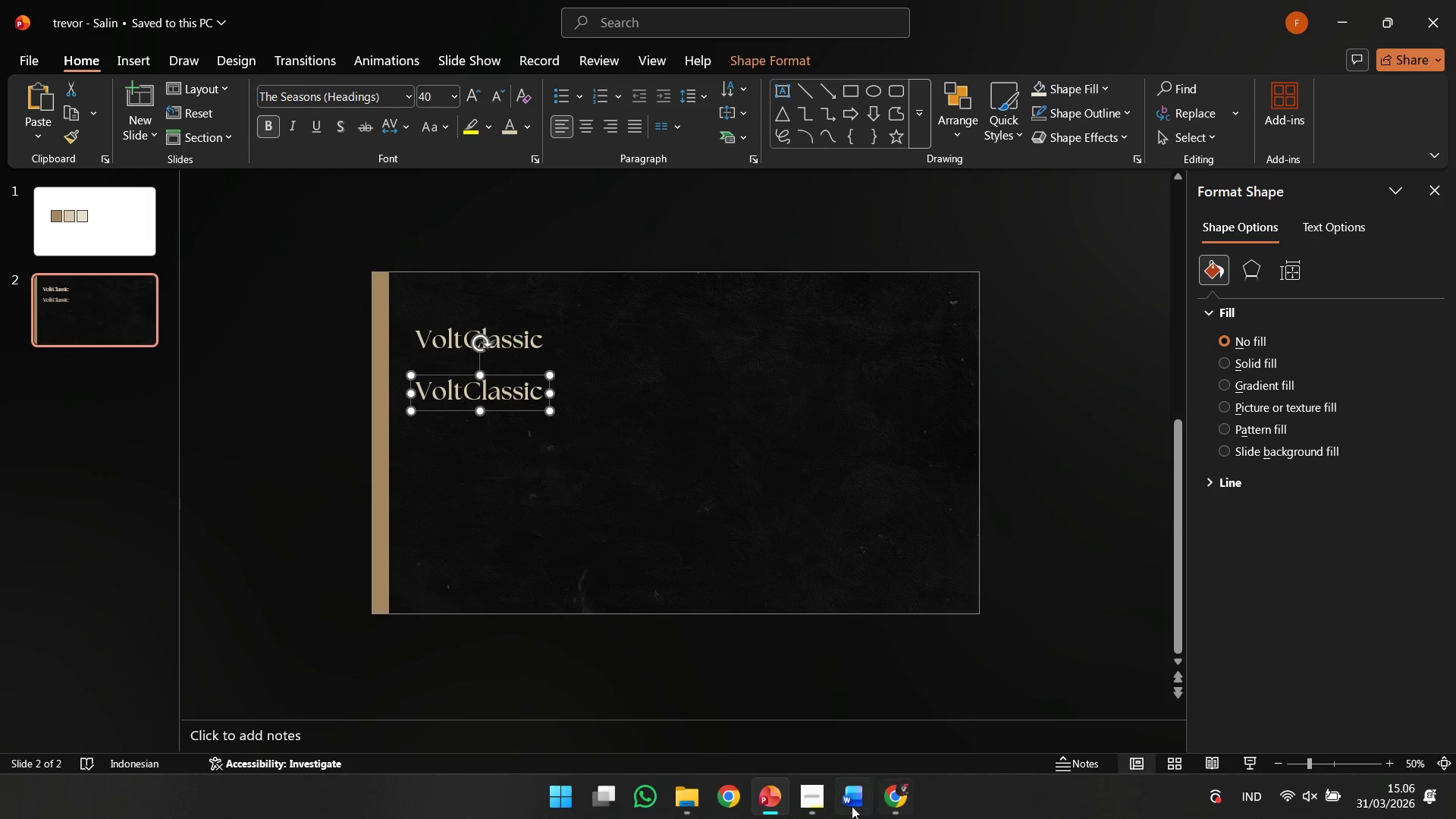 
left_click([832, 795])
 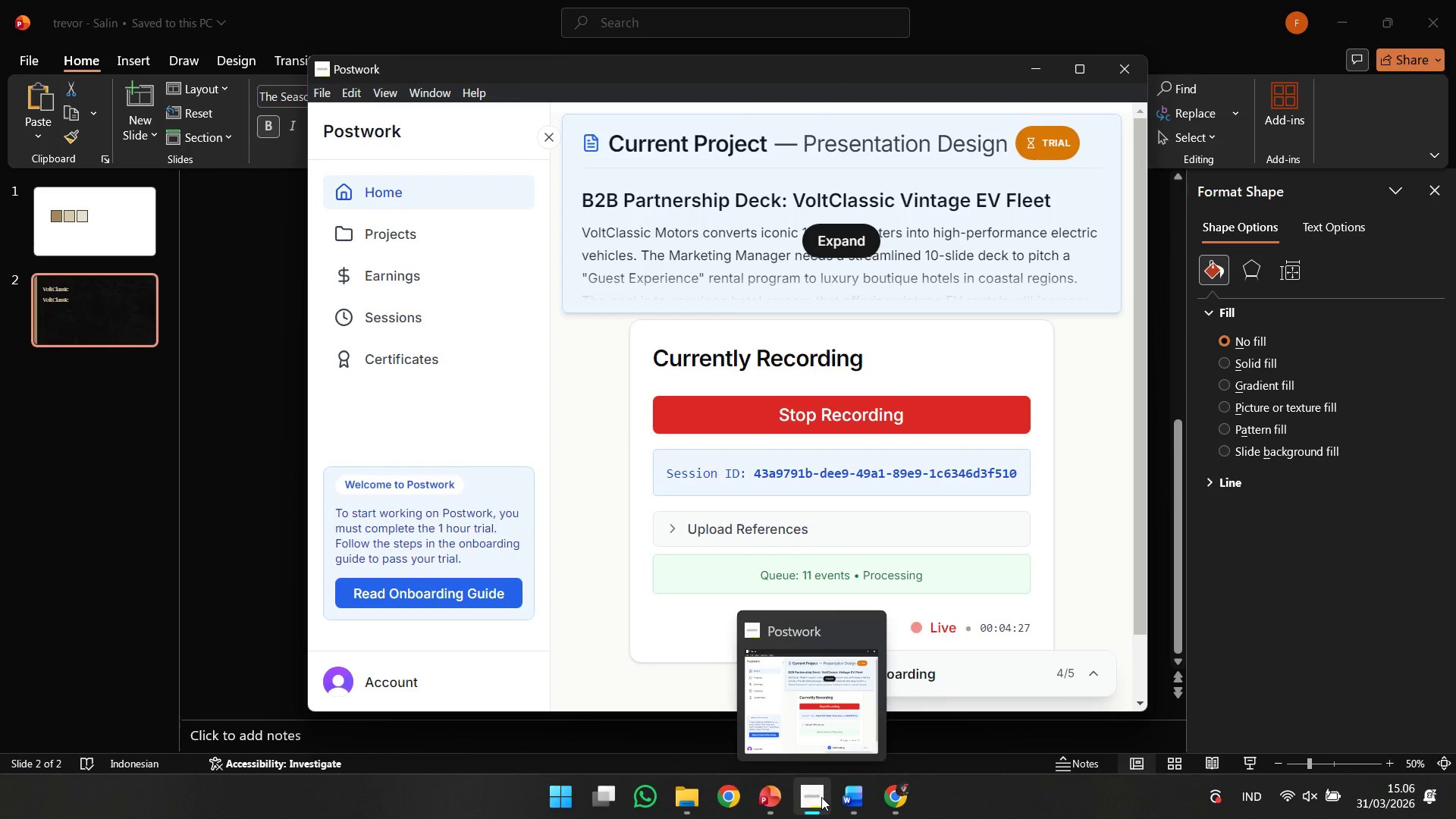 
double_click([833, 803])
 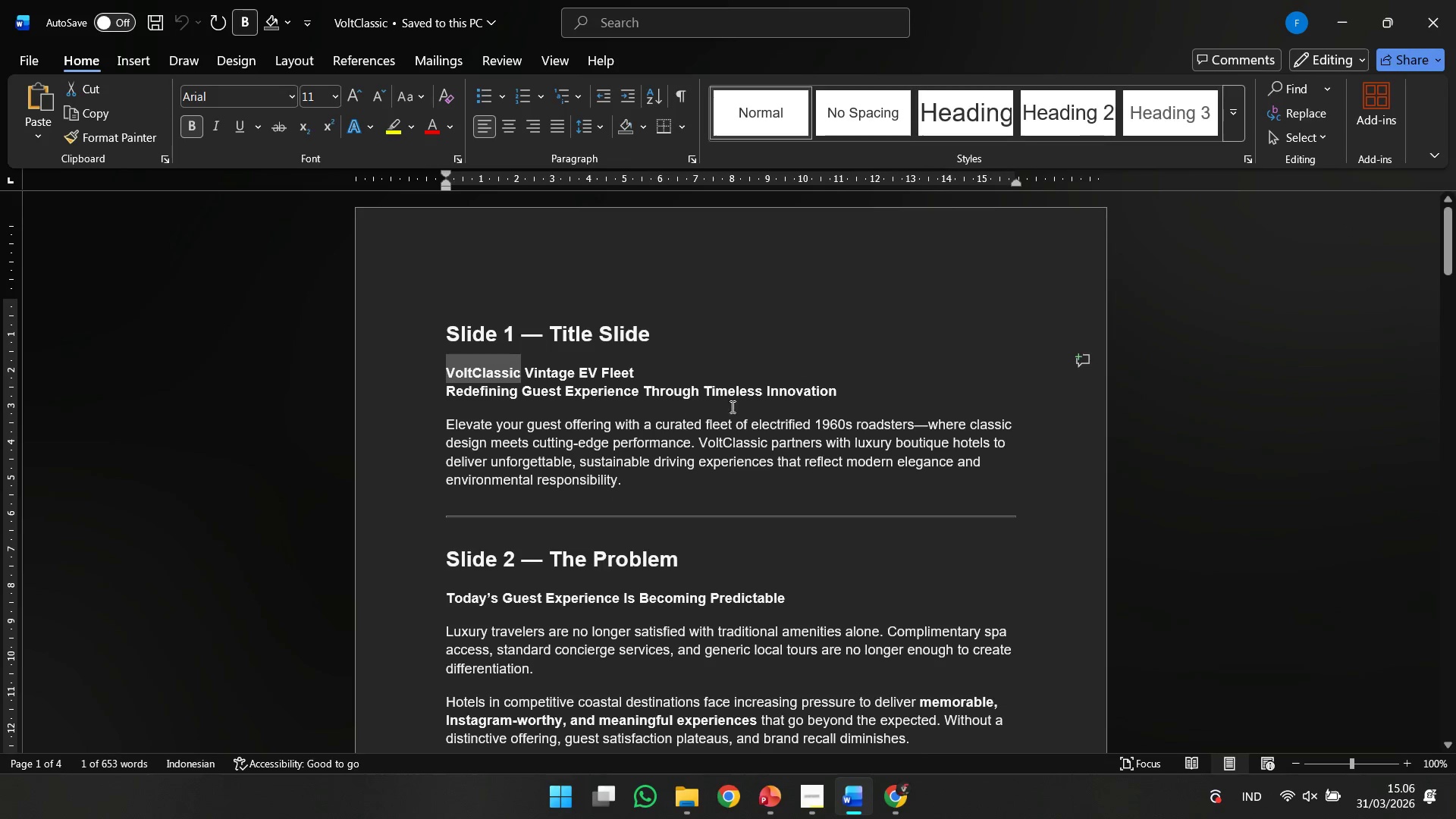 
left_click_drag(start_coordinate=[850, 391], to_coordinate=[544, 381])
 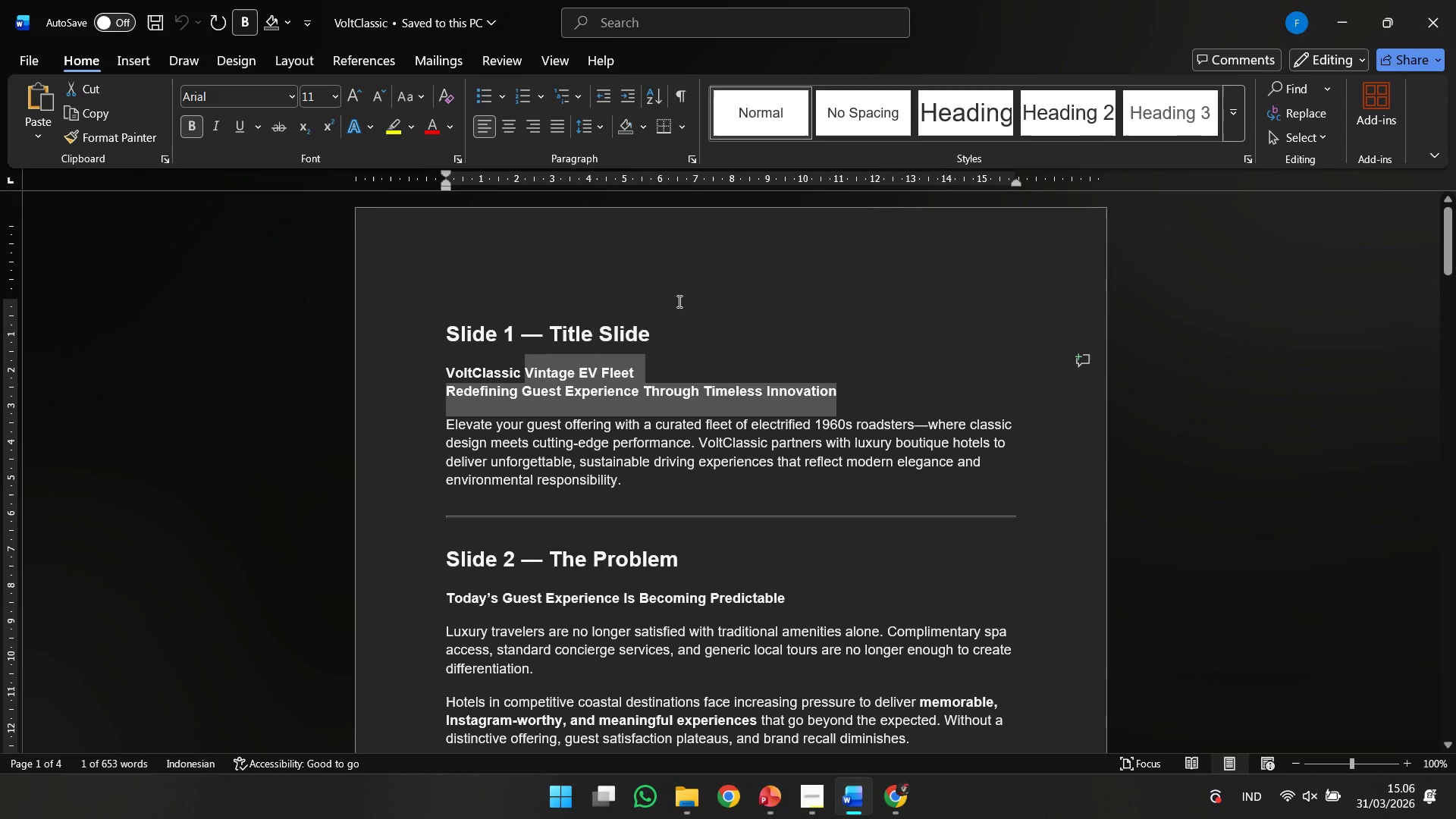 
key(Control+C)
 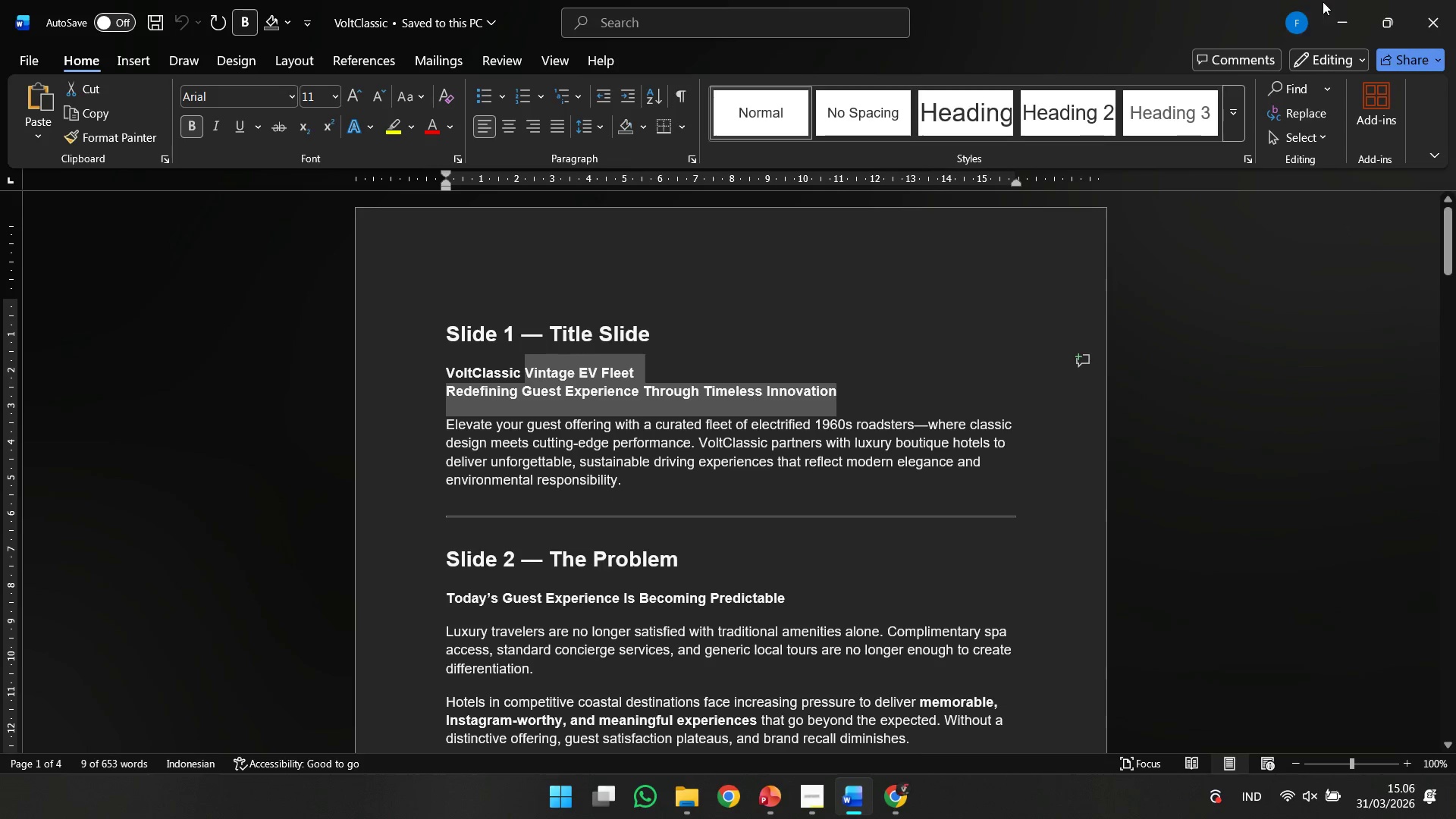 
left_click([1338, 4])
 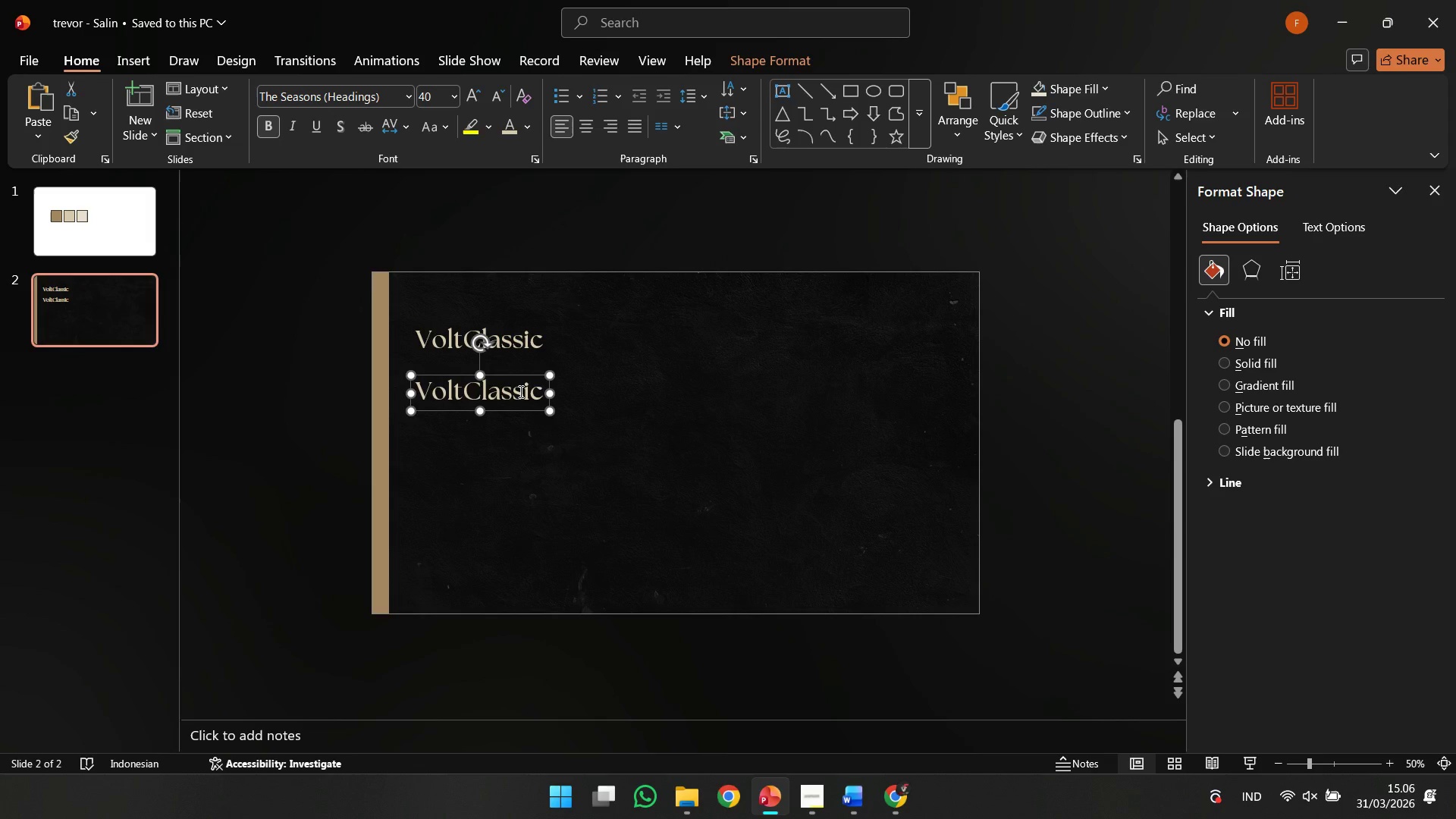 
left_click([519, 391])
 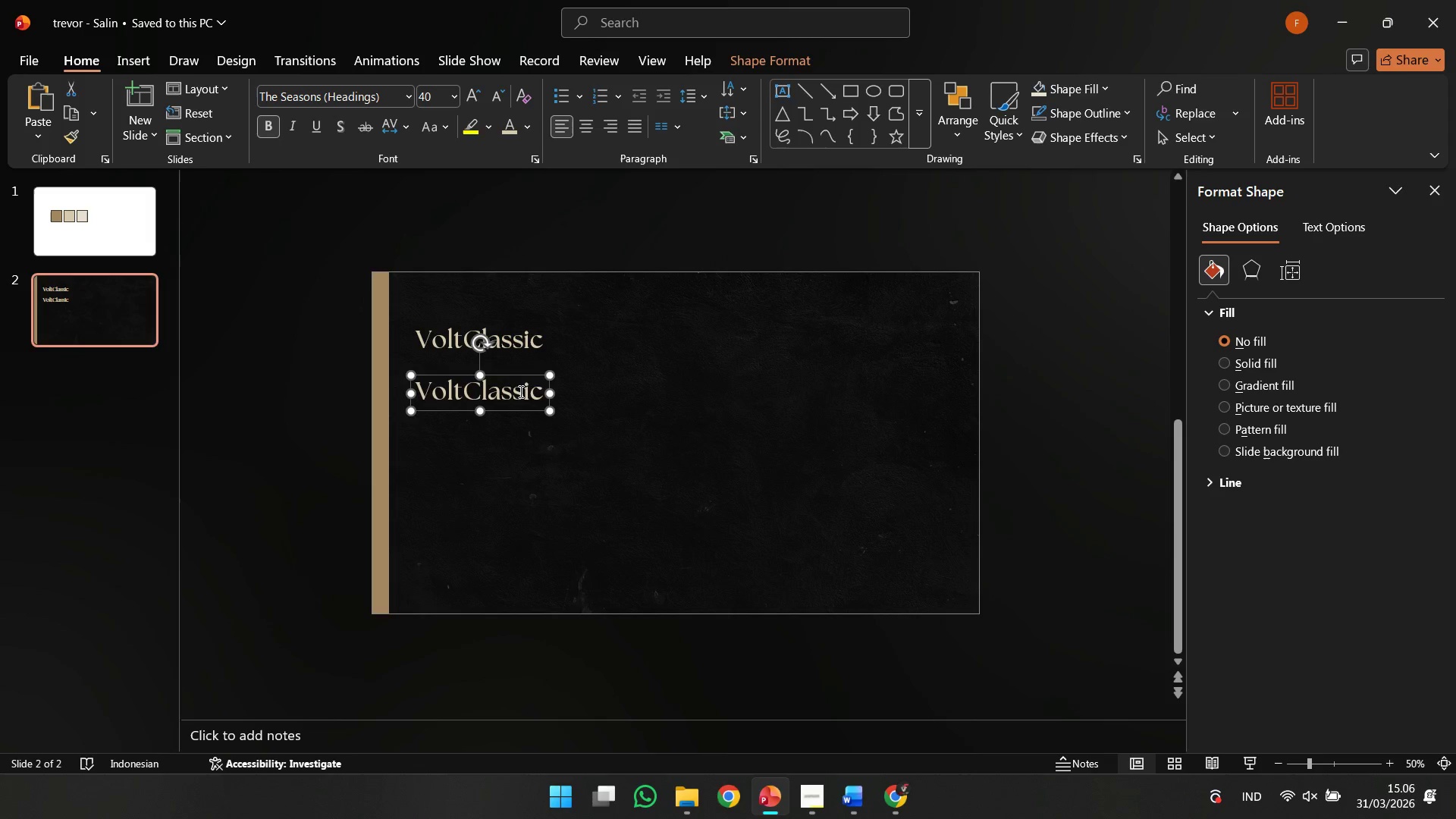 
key(Control+ControlLeft)
 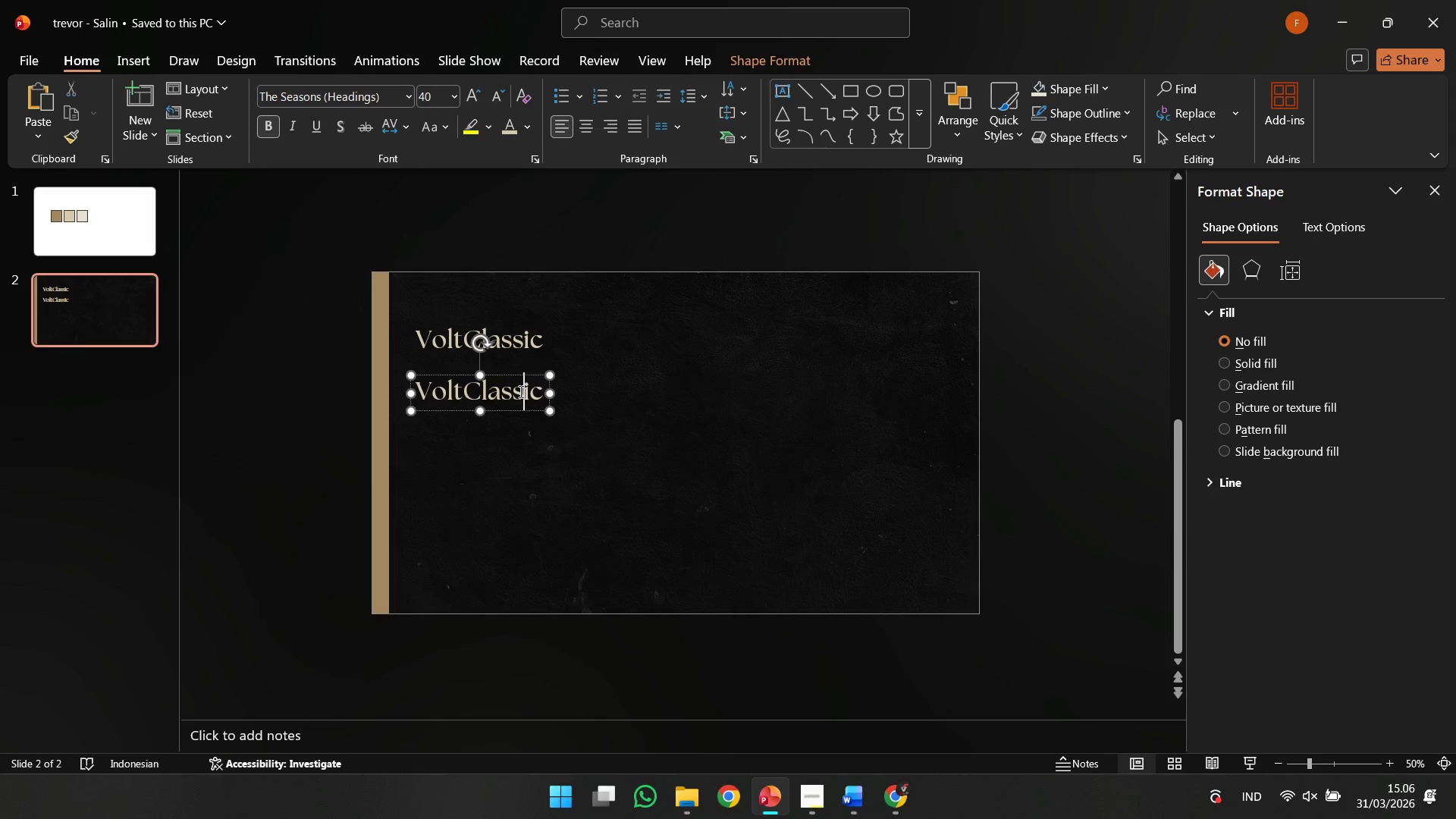 
key(Control+A)
 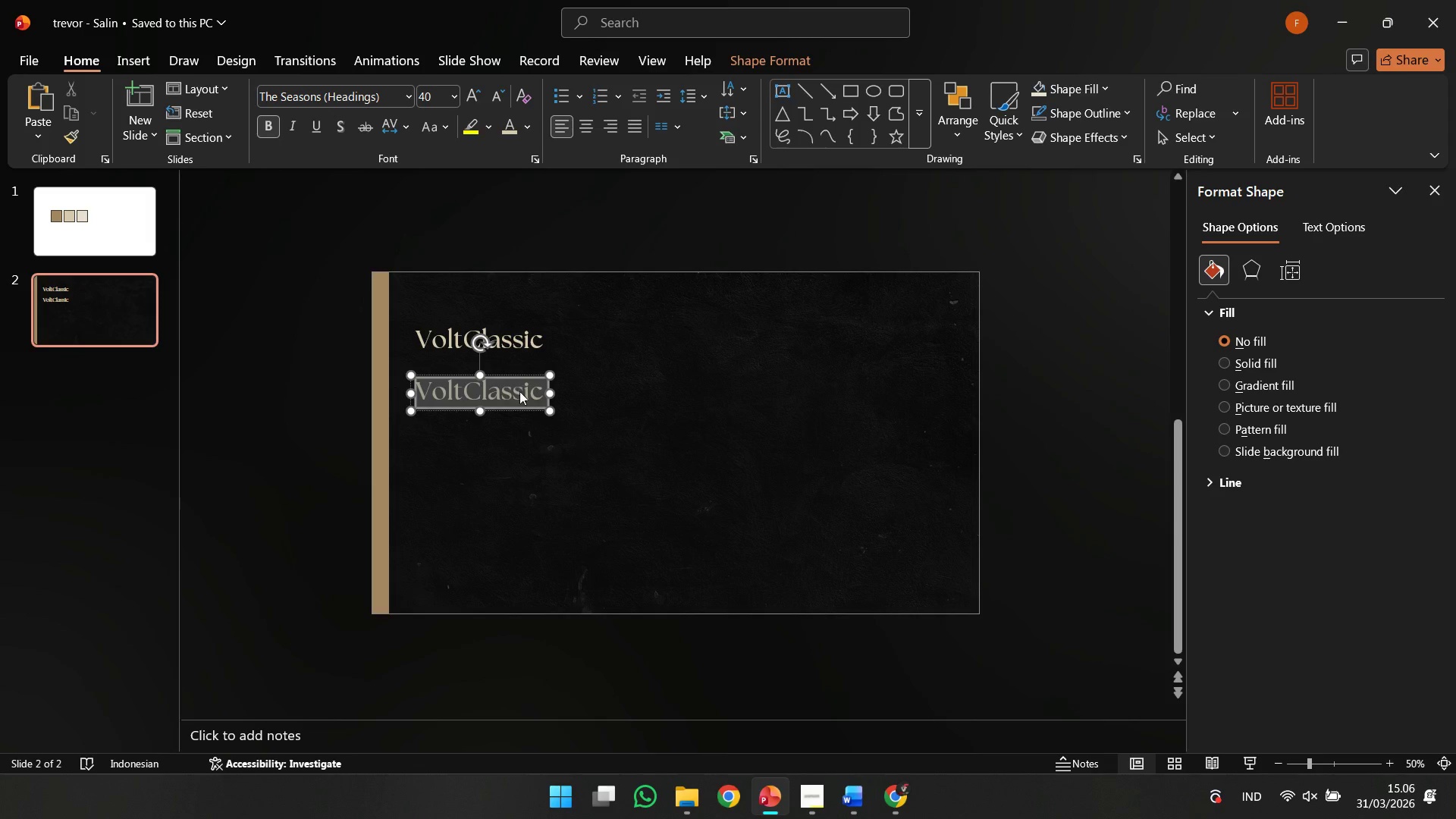 
right_click([519, 391])
 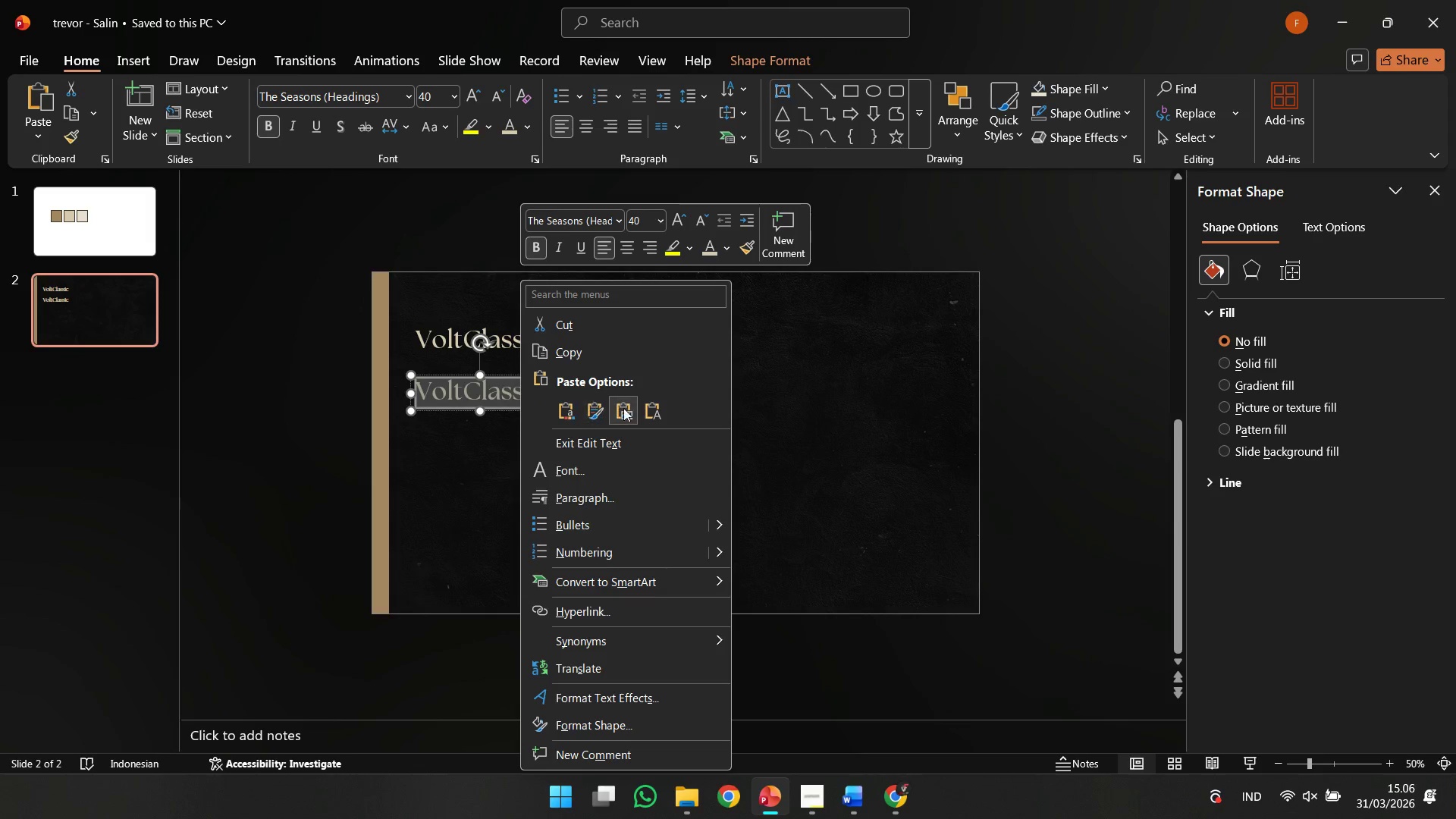 
left_click([644, 410])
 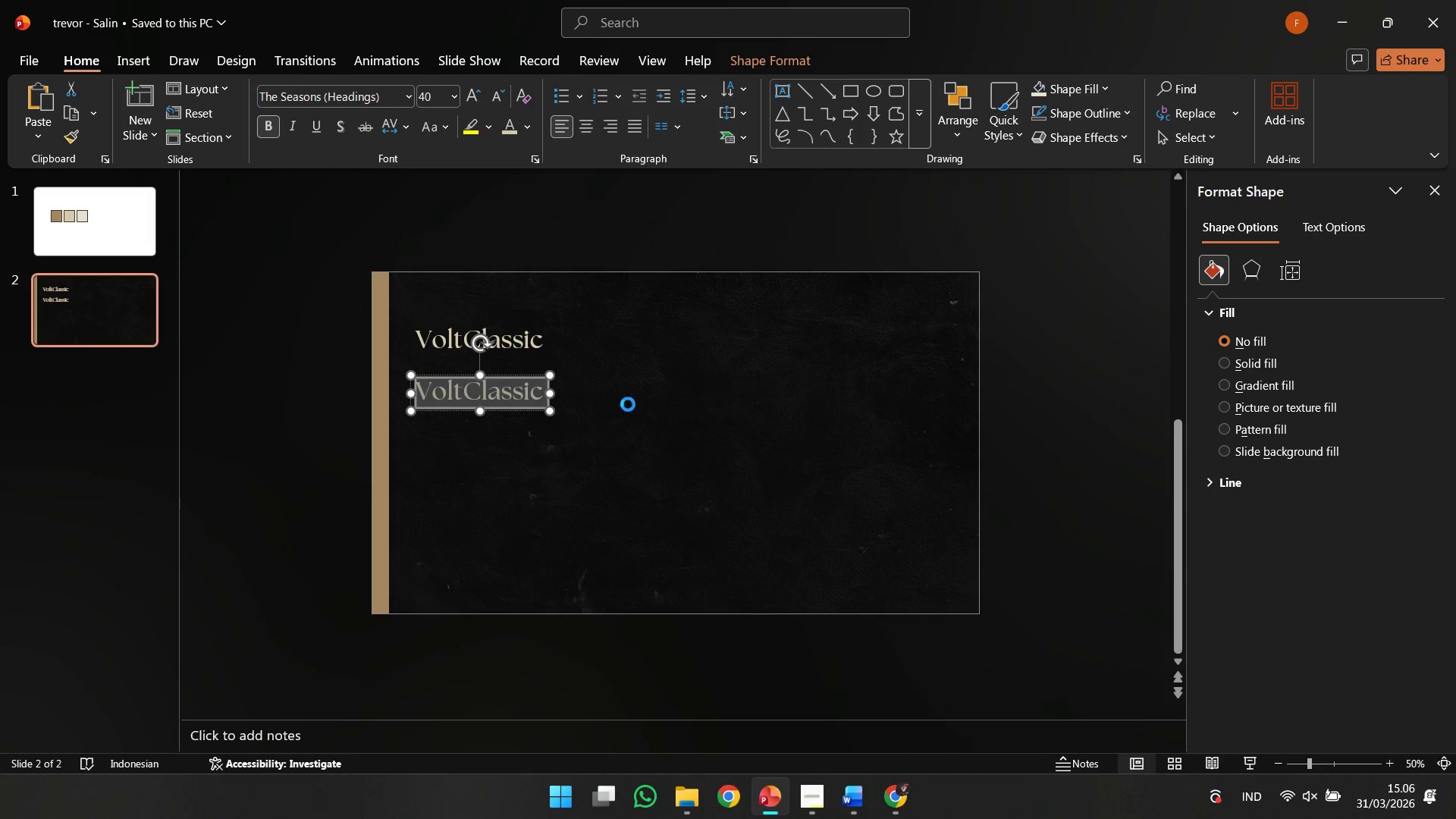 
key(Control+A)
 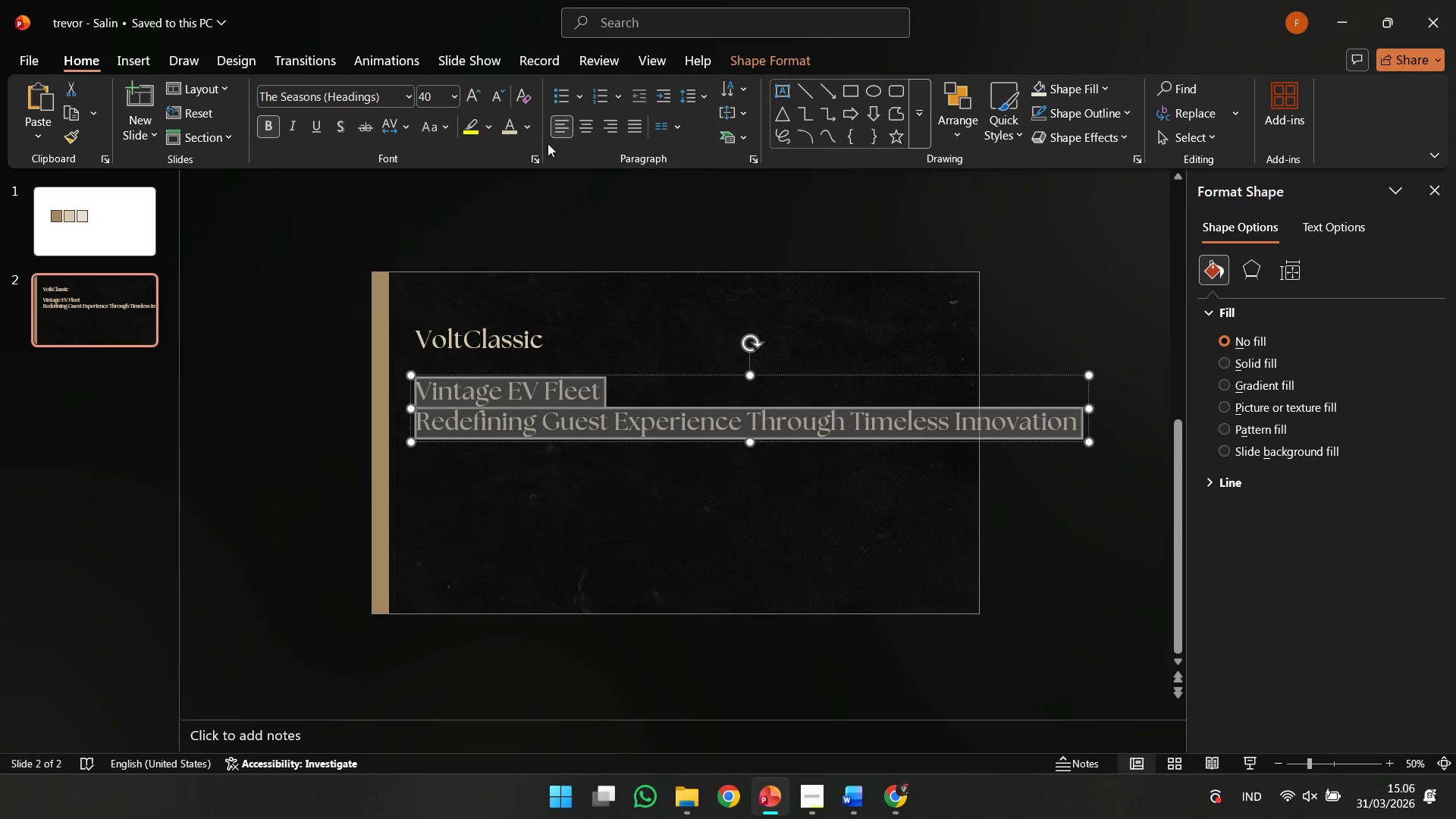 
left_click([531, 130])
 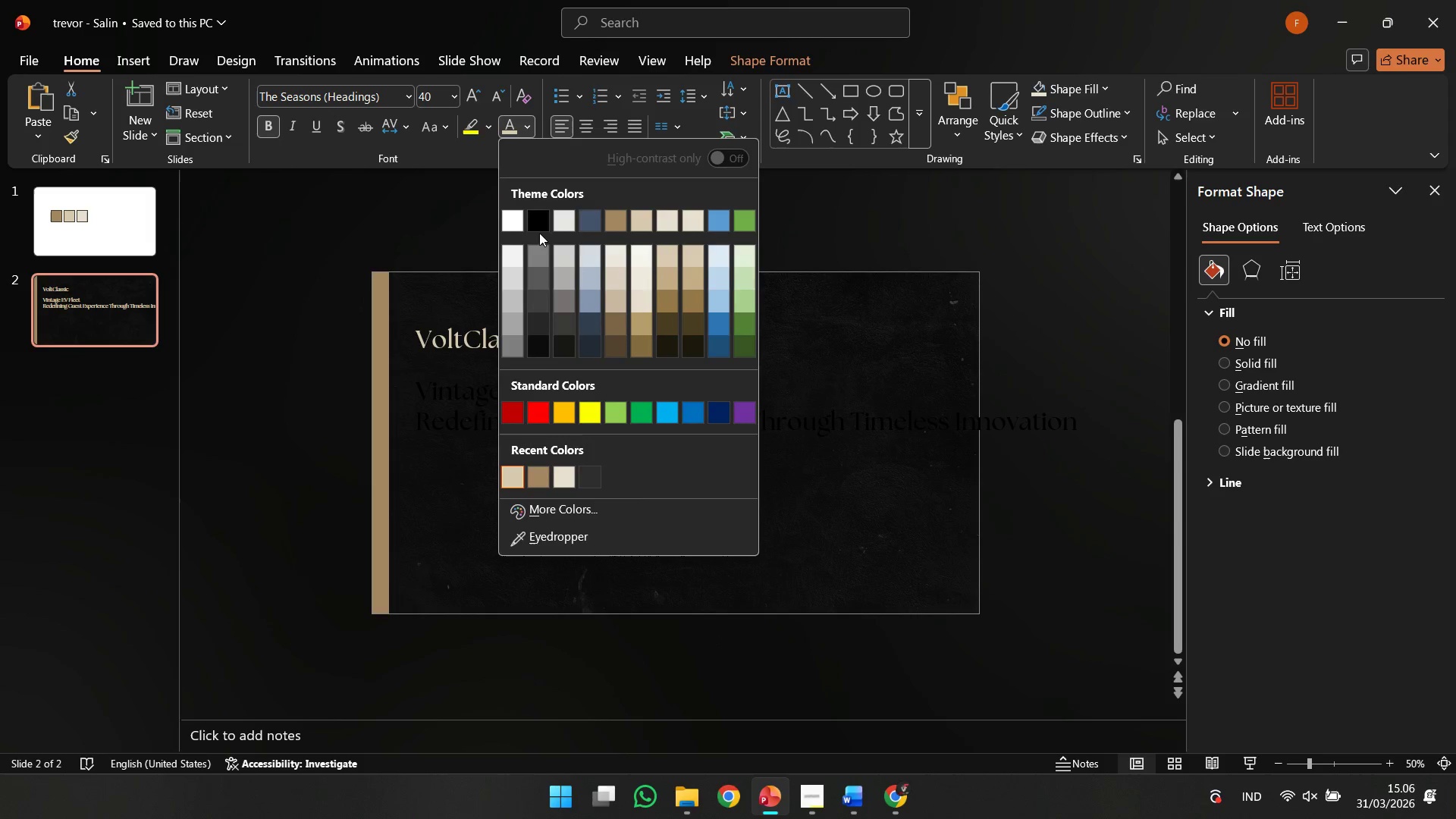 
left_click([516, 228])
 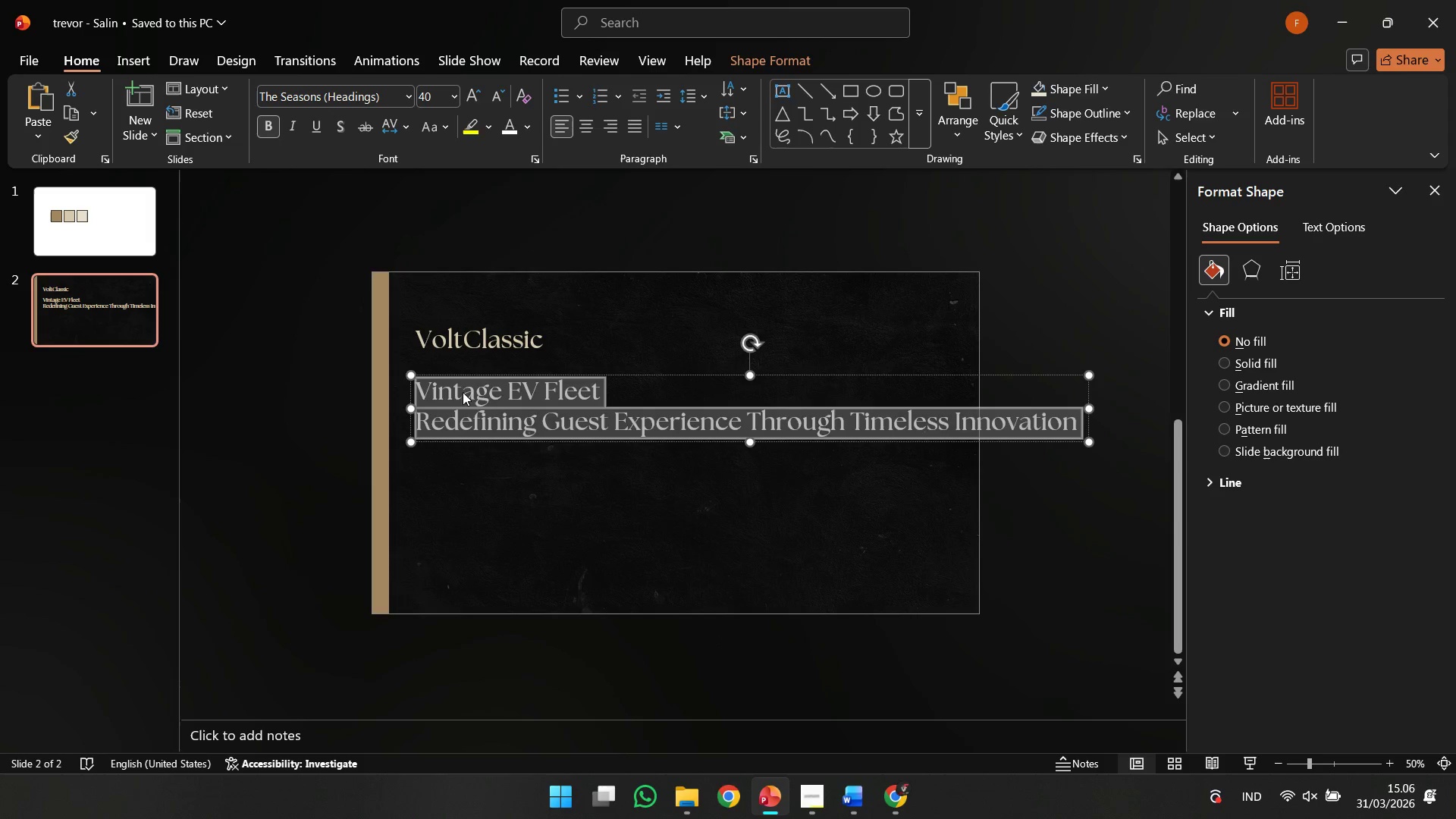 
left_click([452, 406])
 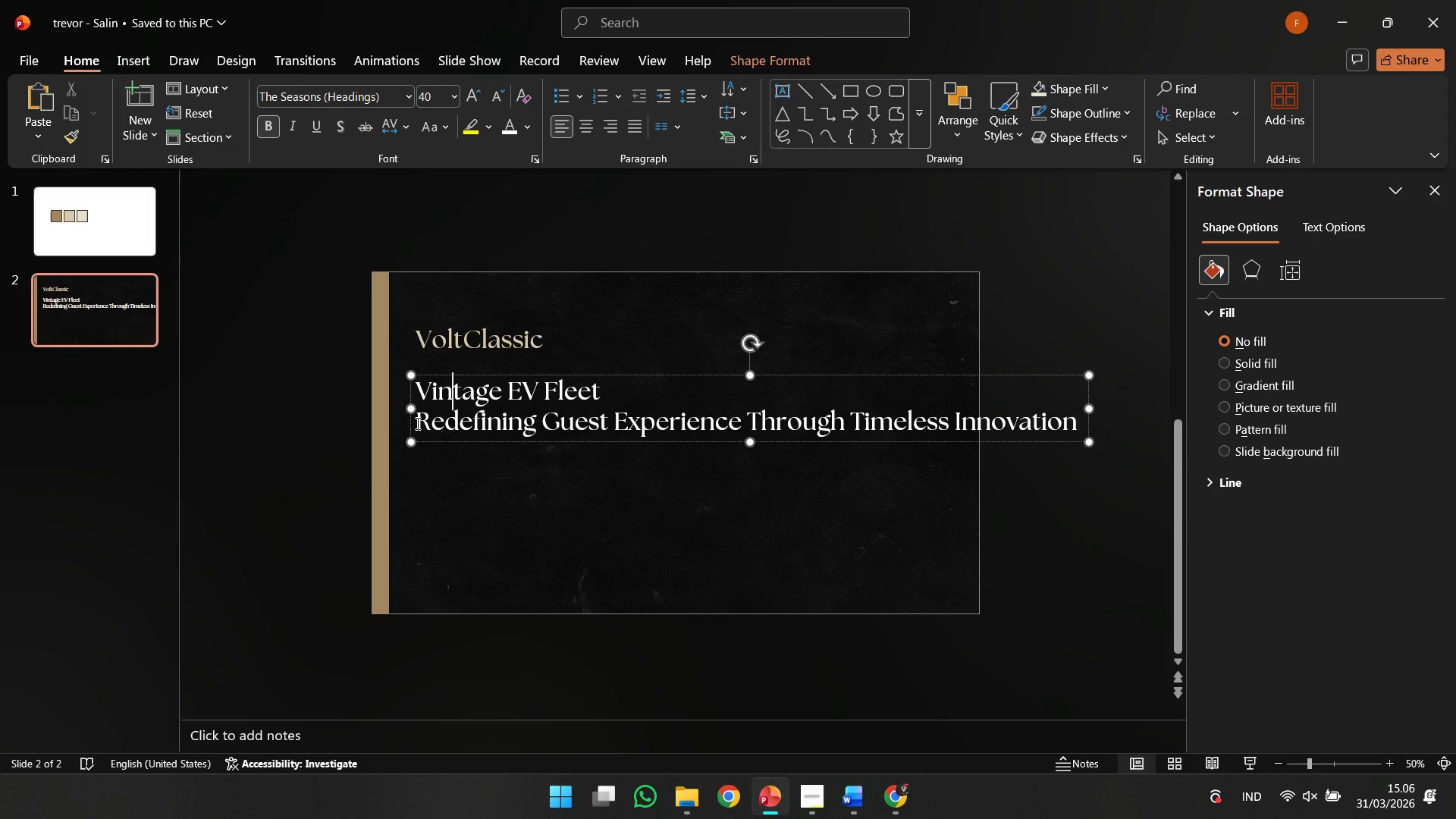 
left_click([416, 423])
 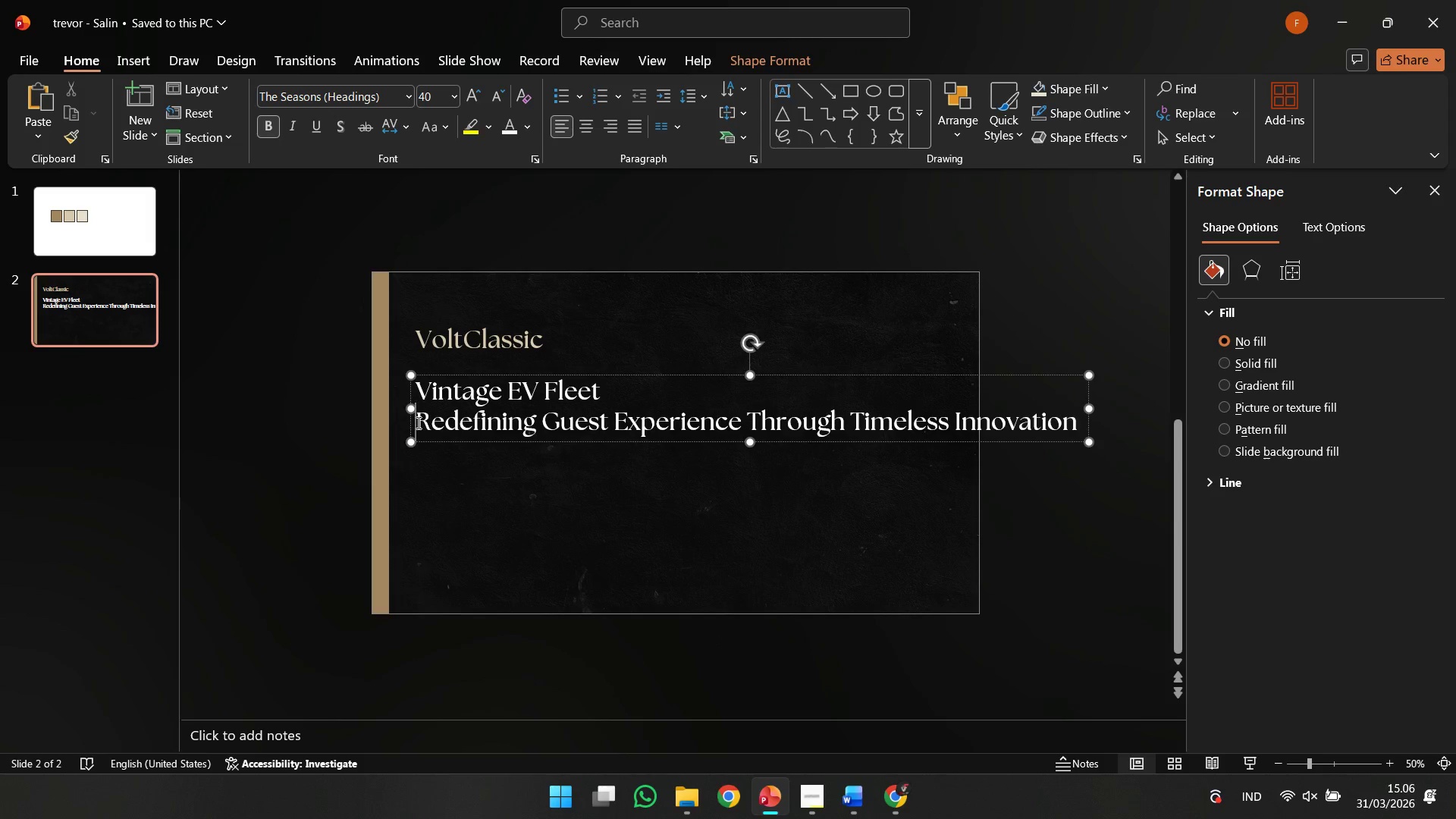 
key(Backspace)
 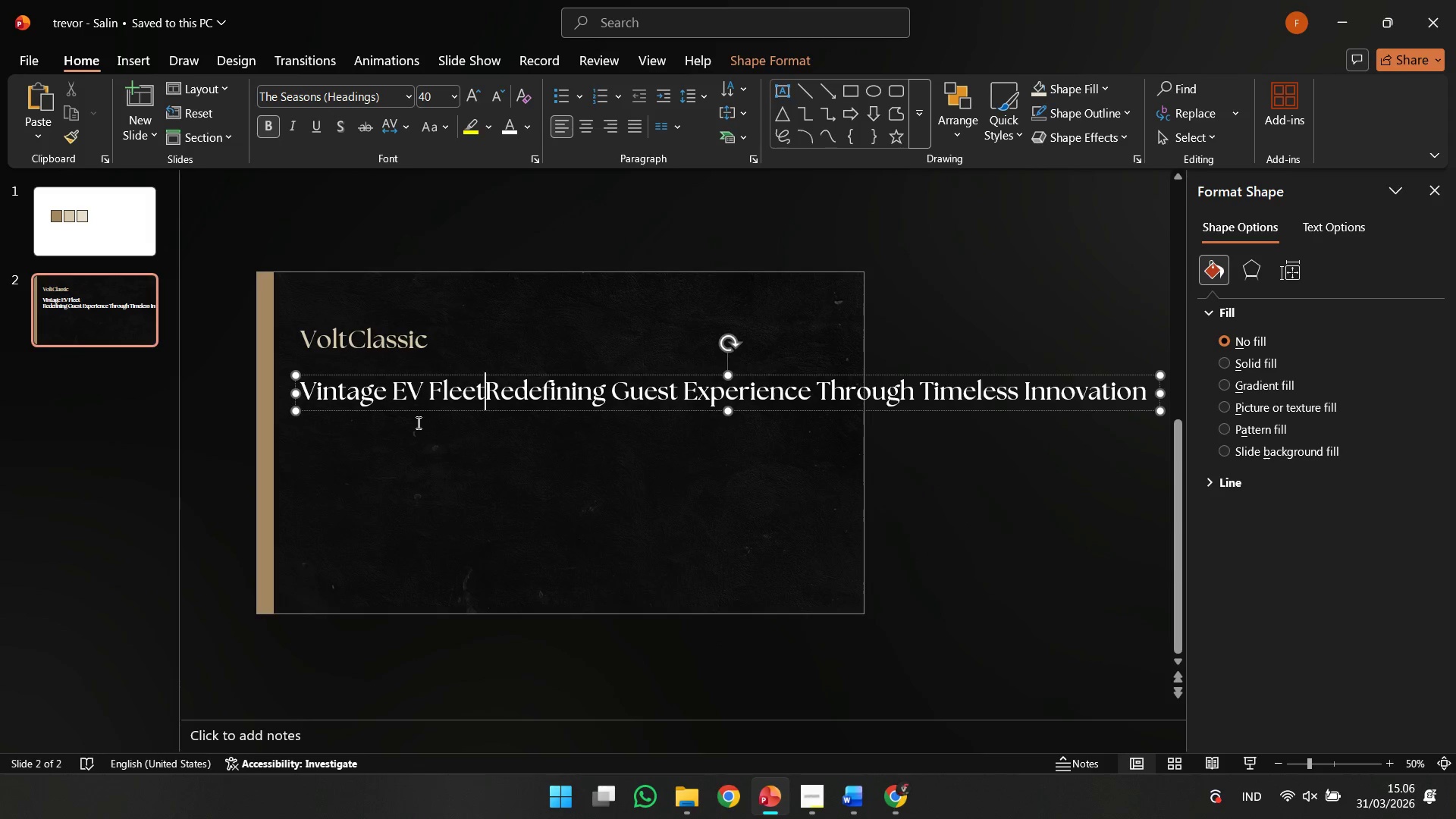 
key(Space)
 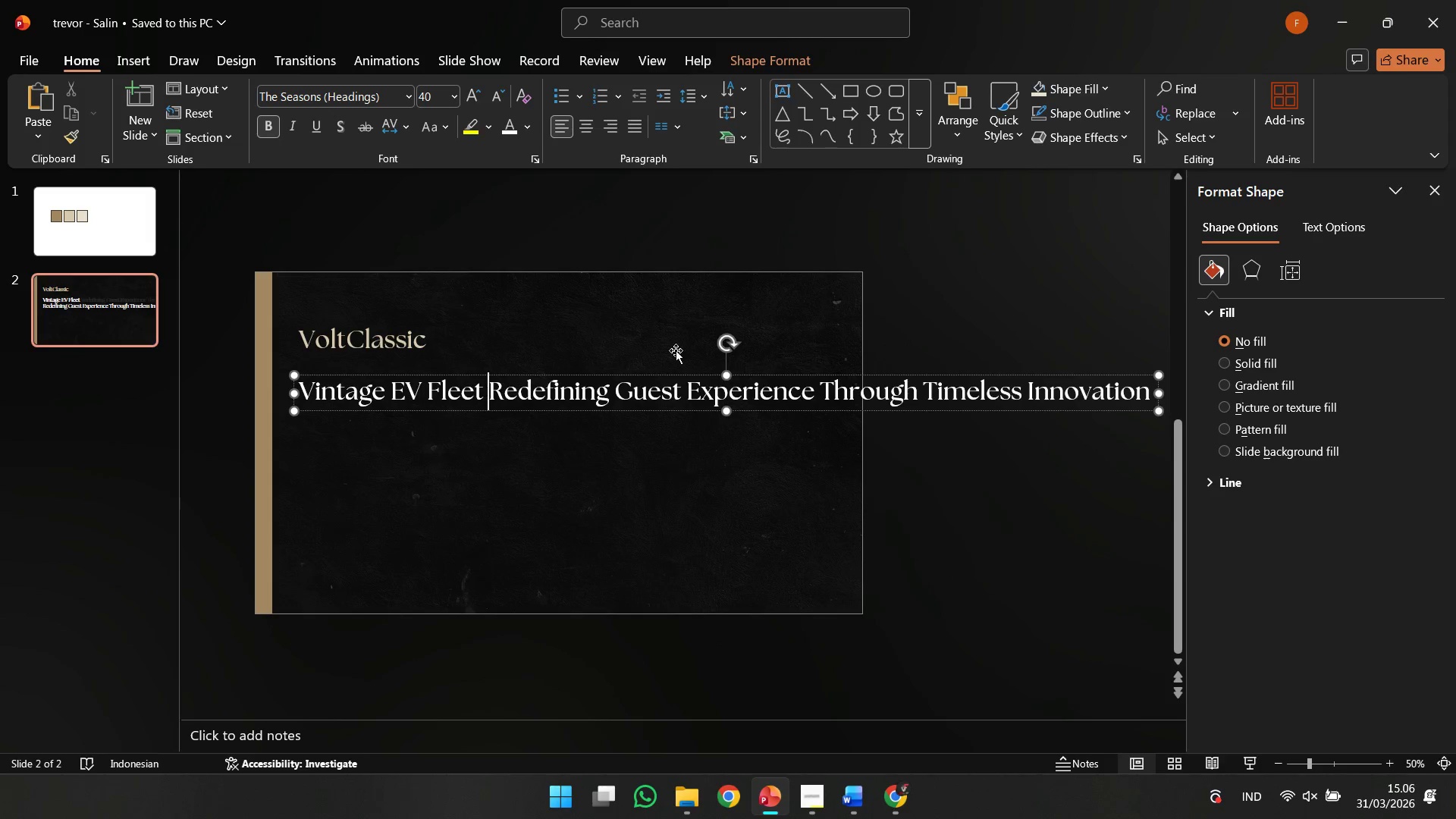 
key(Control+ControlLeft)
 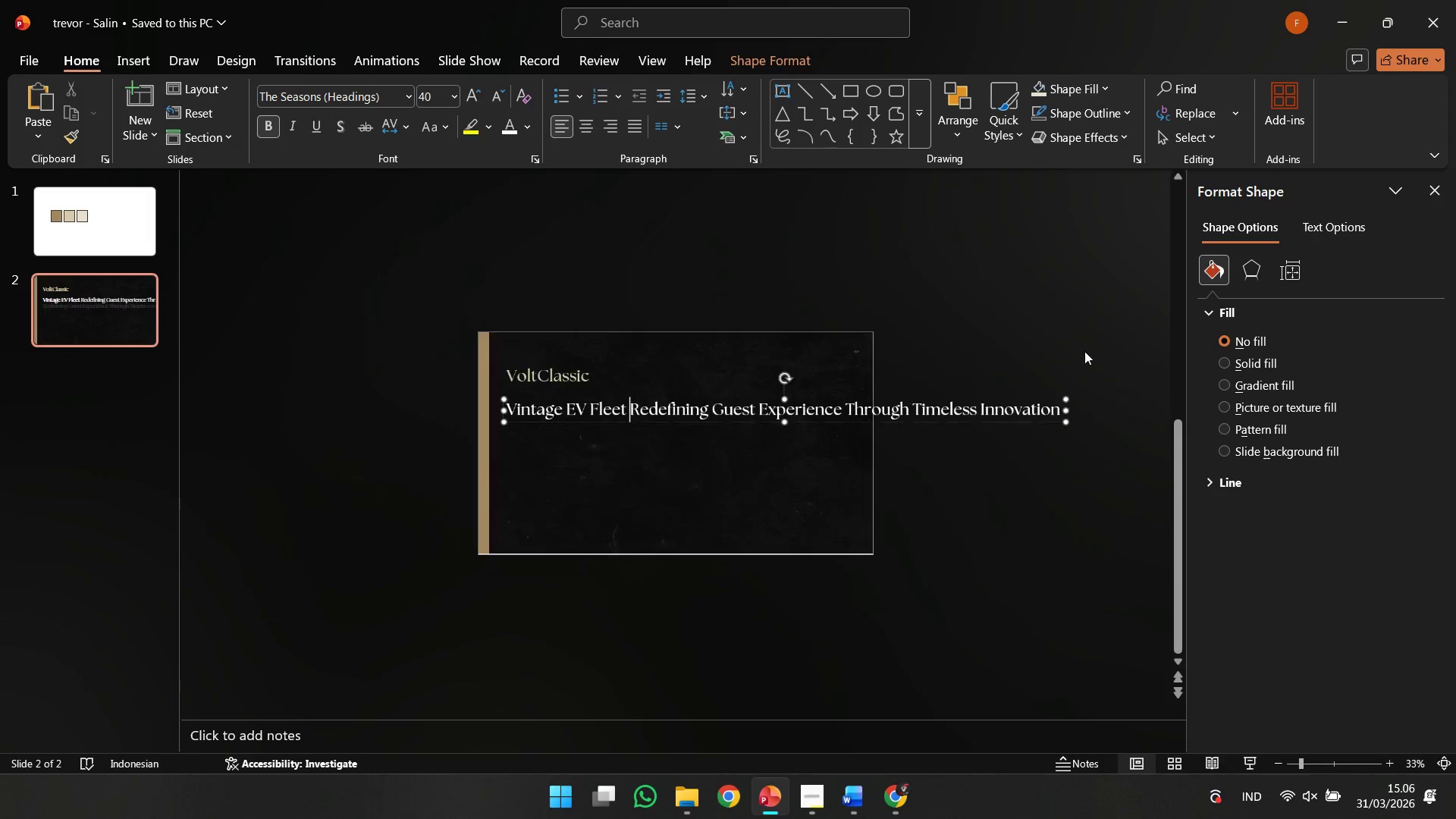 
scroll: coordinate [1084, 351], scroll_direction: down, amount: 1.0
 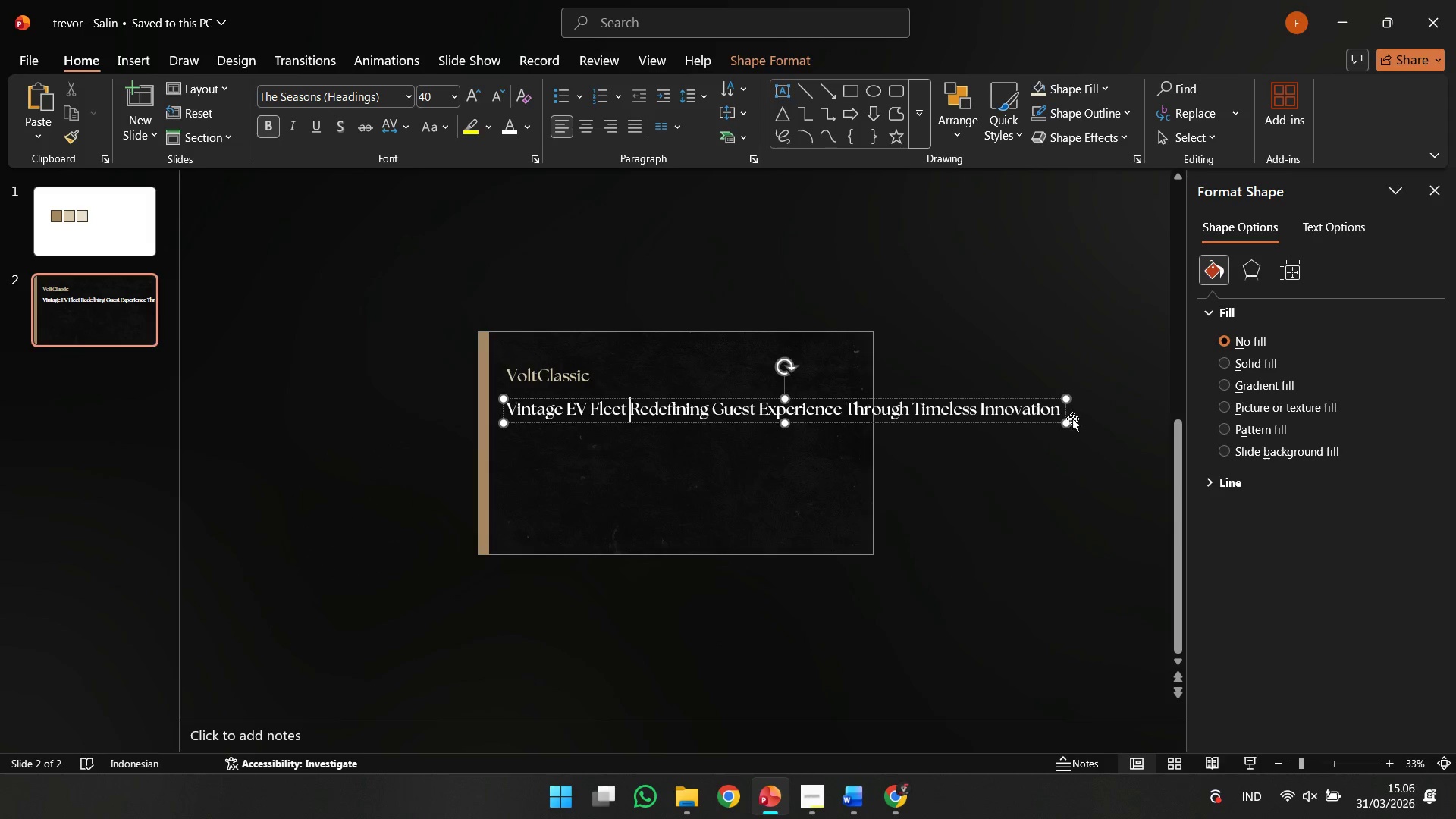 
hold_key(key=ControlLeft, duration=0.31)
scroll: coordinate [1065, 406], scroll_direction: up, amount: 2.0
 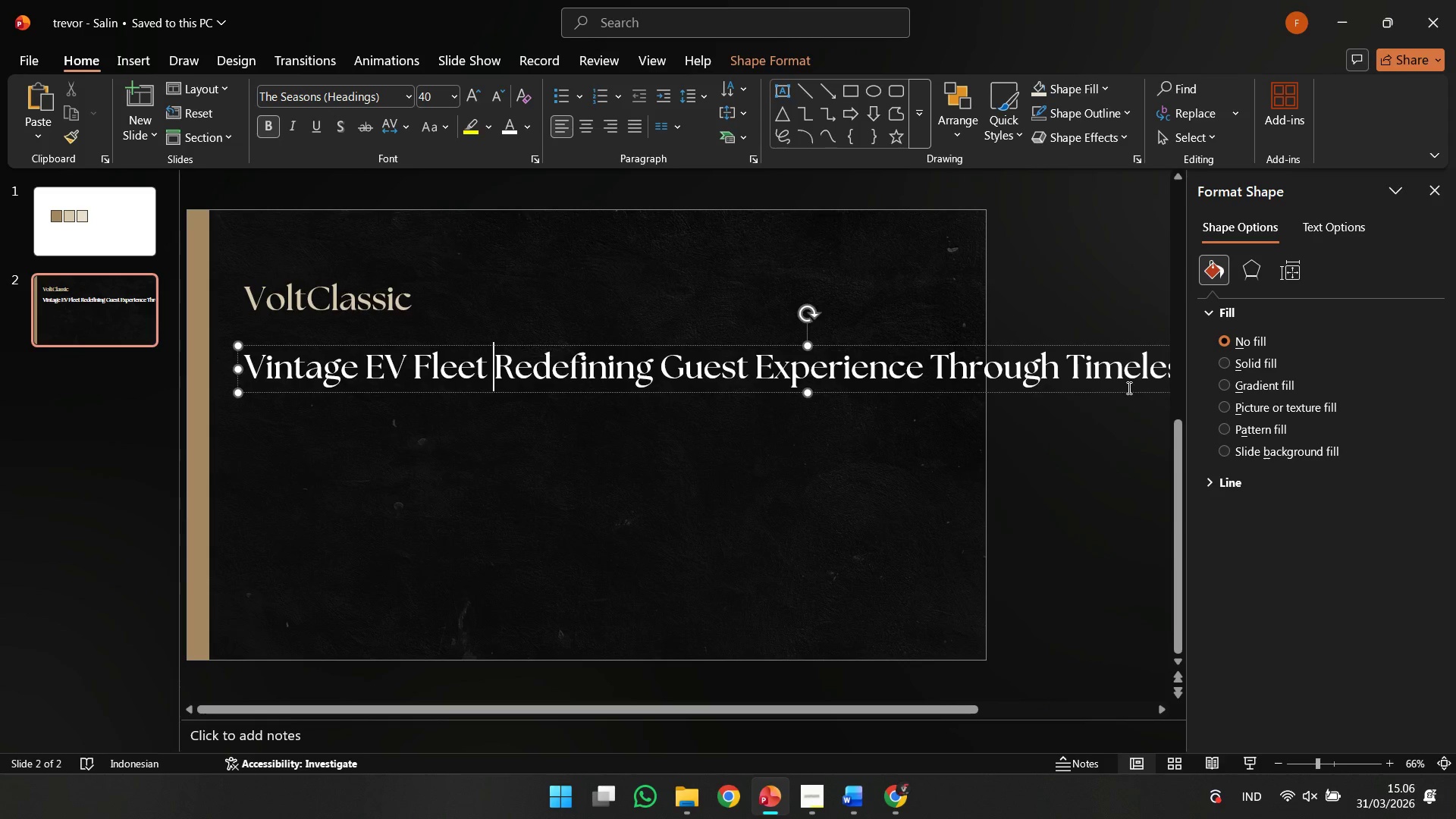 
scroll: coordinate [1128, 386], scroll_direction: down, amount: 18.0
 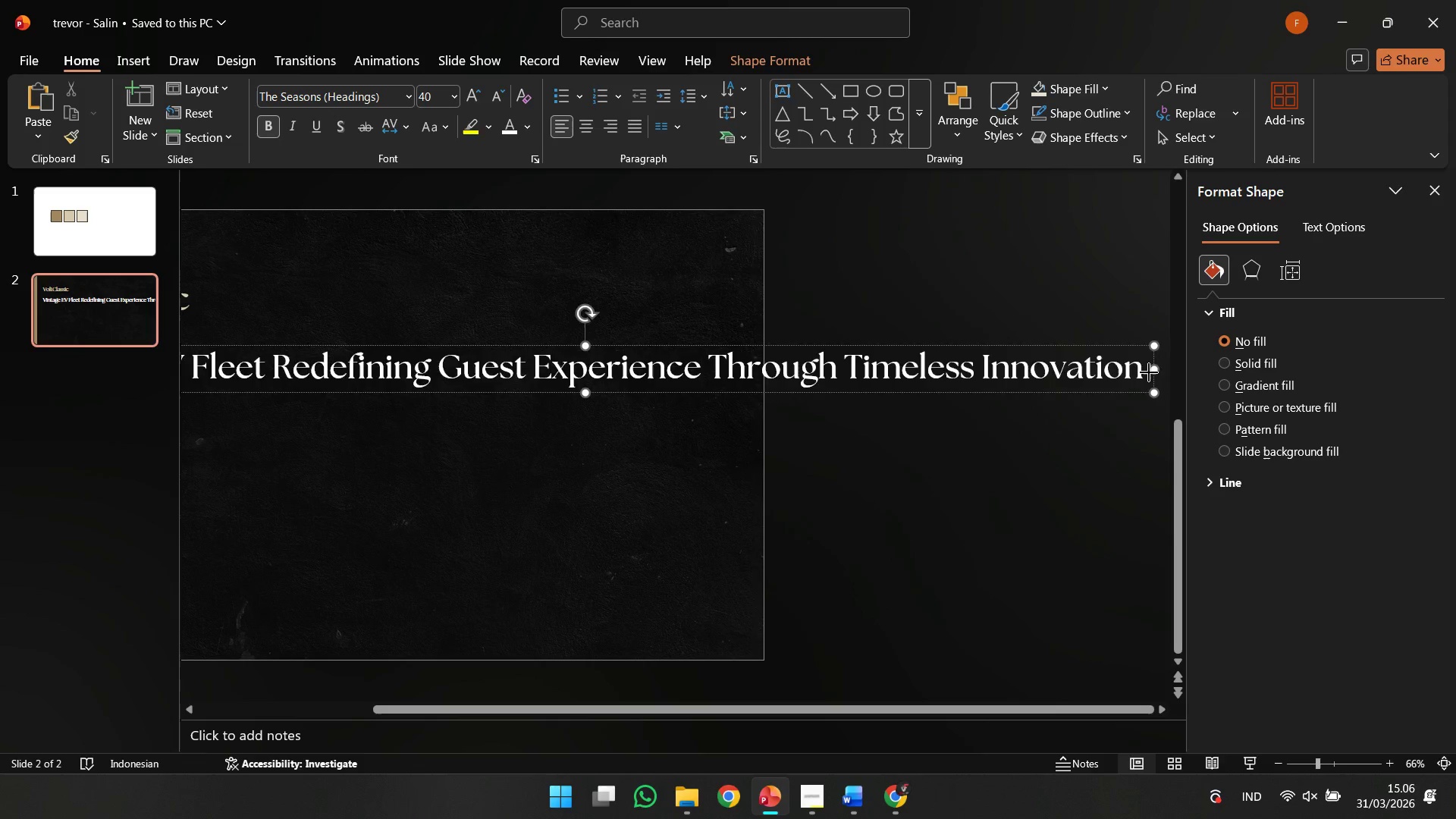 
left_click_drag(start_coordinate=[1149, 372], to_coordinate=[491, 428])
 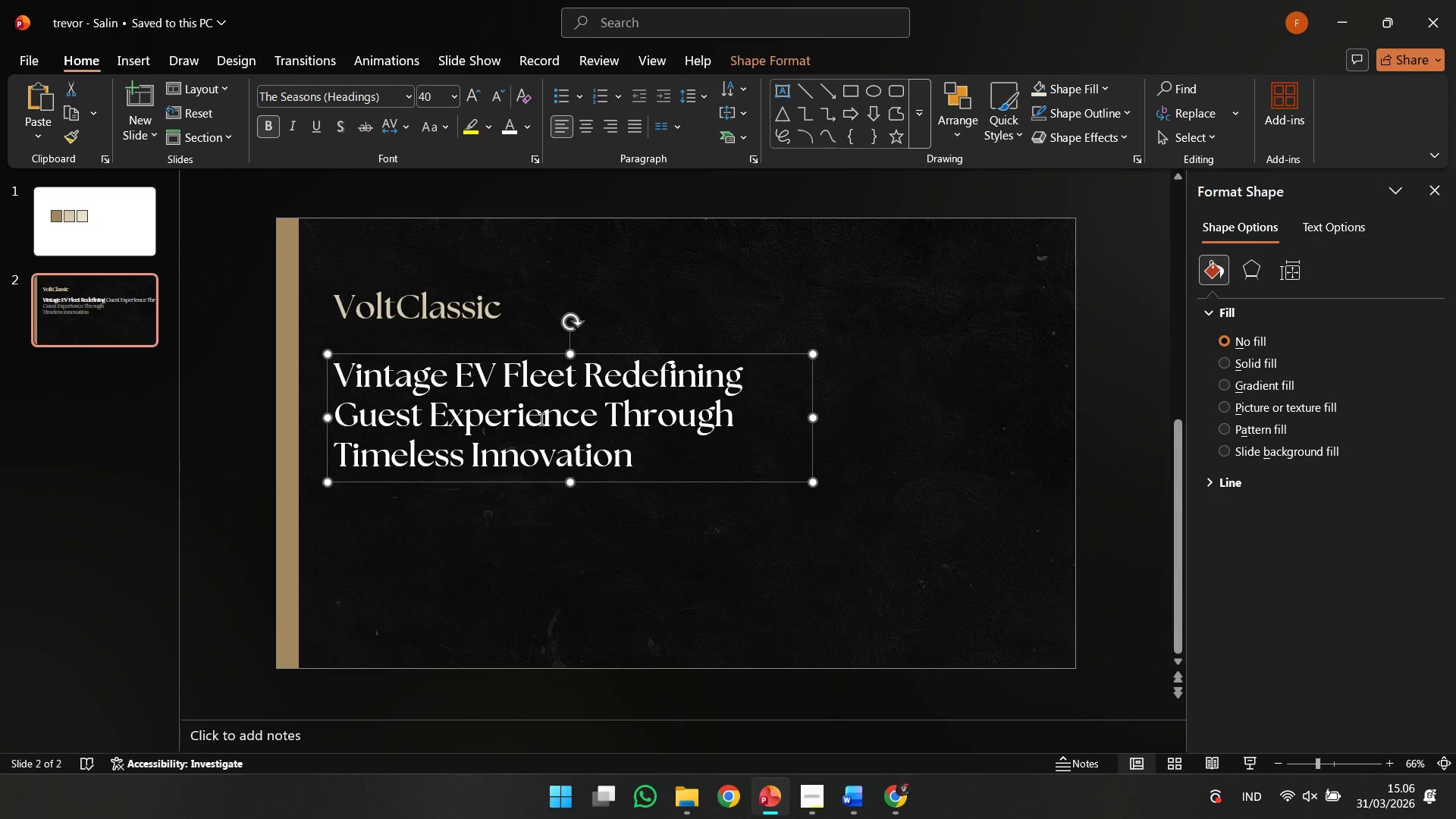 
scroll: coordinate [730, 423], scroll_direction: up, amount: 8.0
 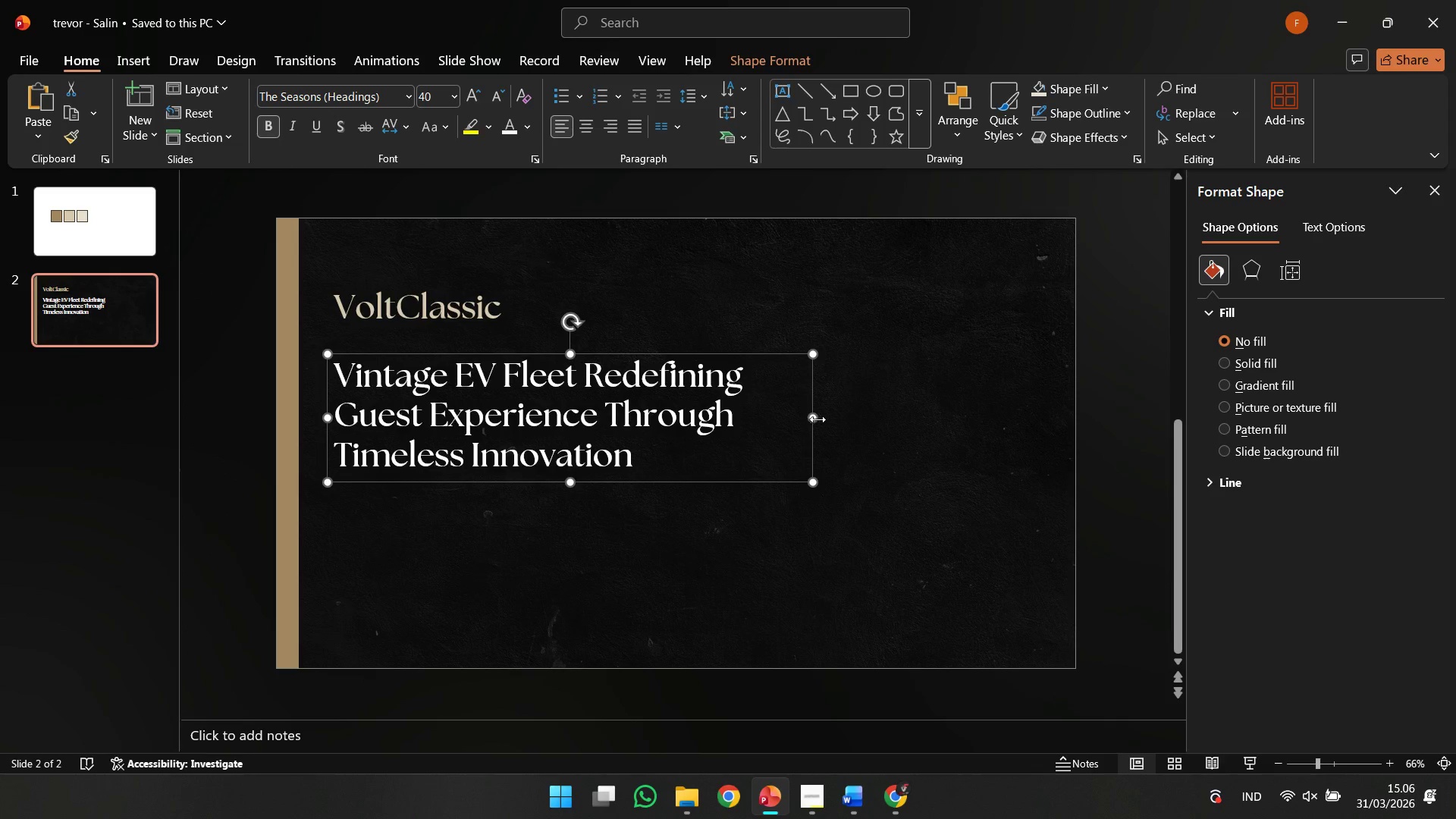 
left_click_drag(start_coordinate=[817, 419], to_coordinate=[680, 435])
 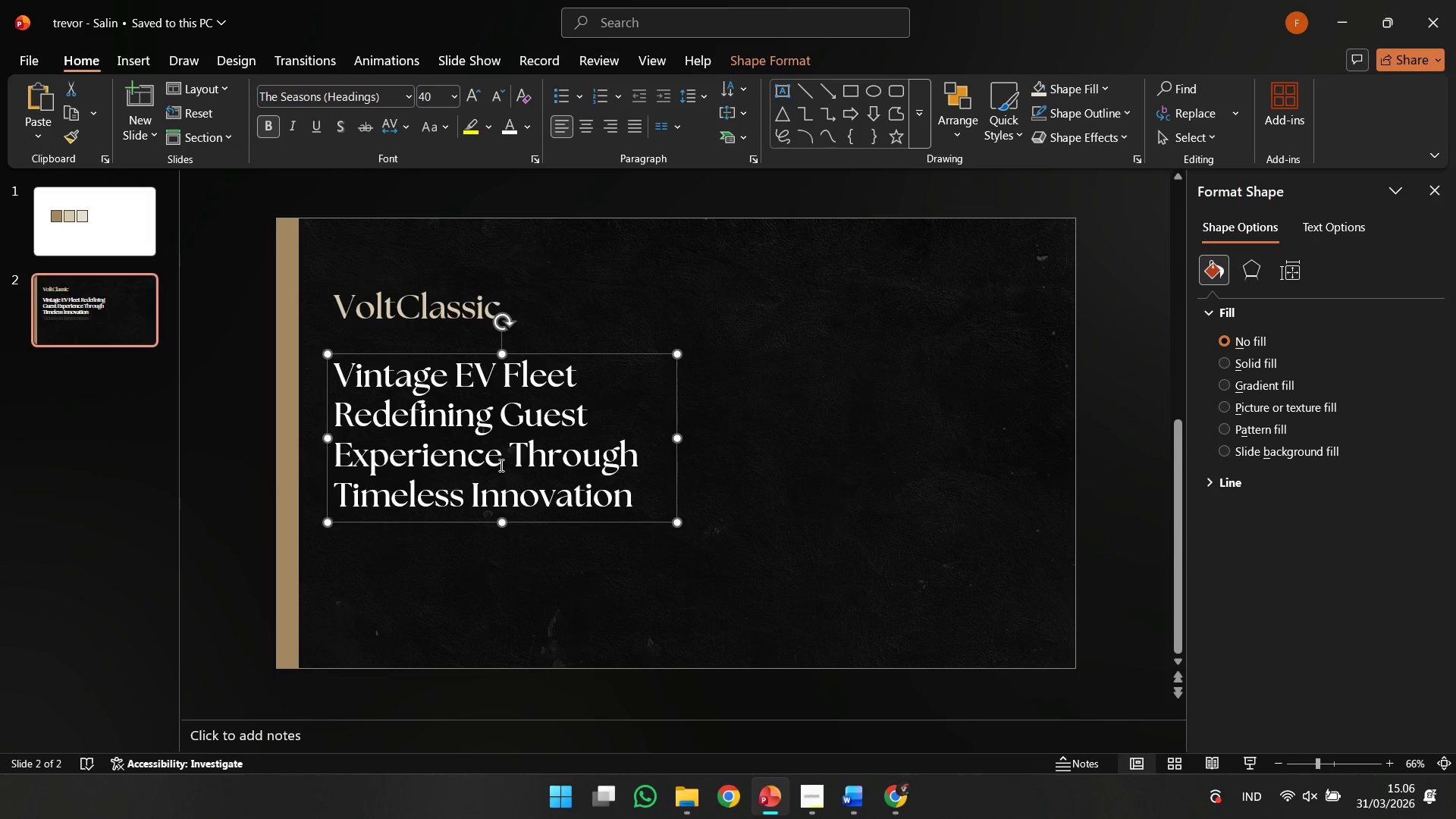 
left_click([500, 465])
 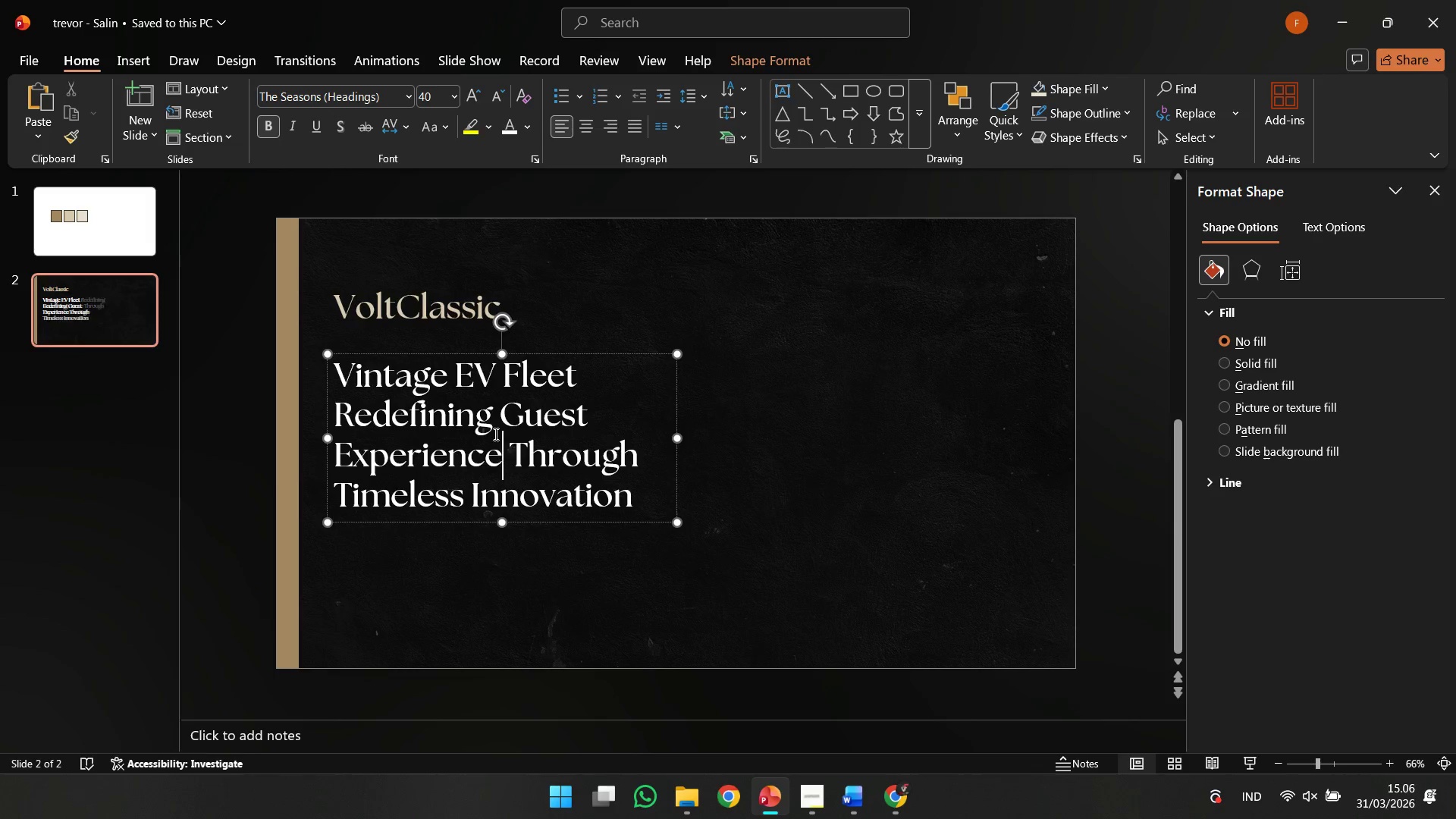 
key(Control+A)
 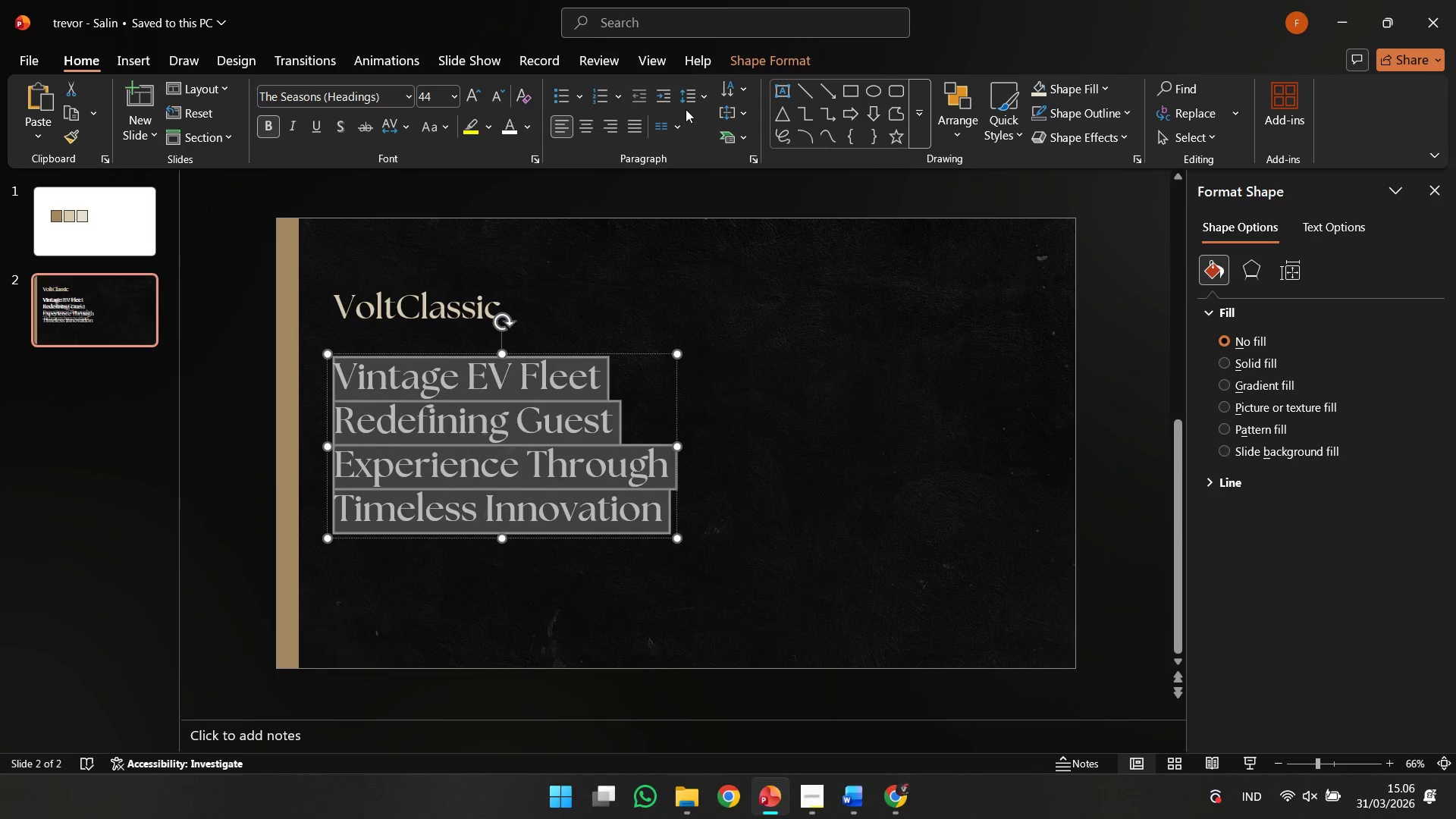 
double_click([686, 109])
 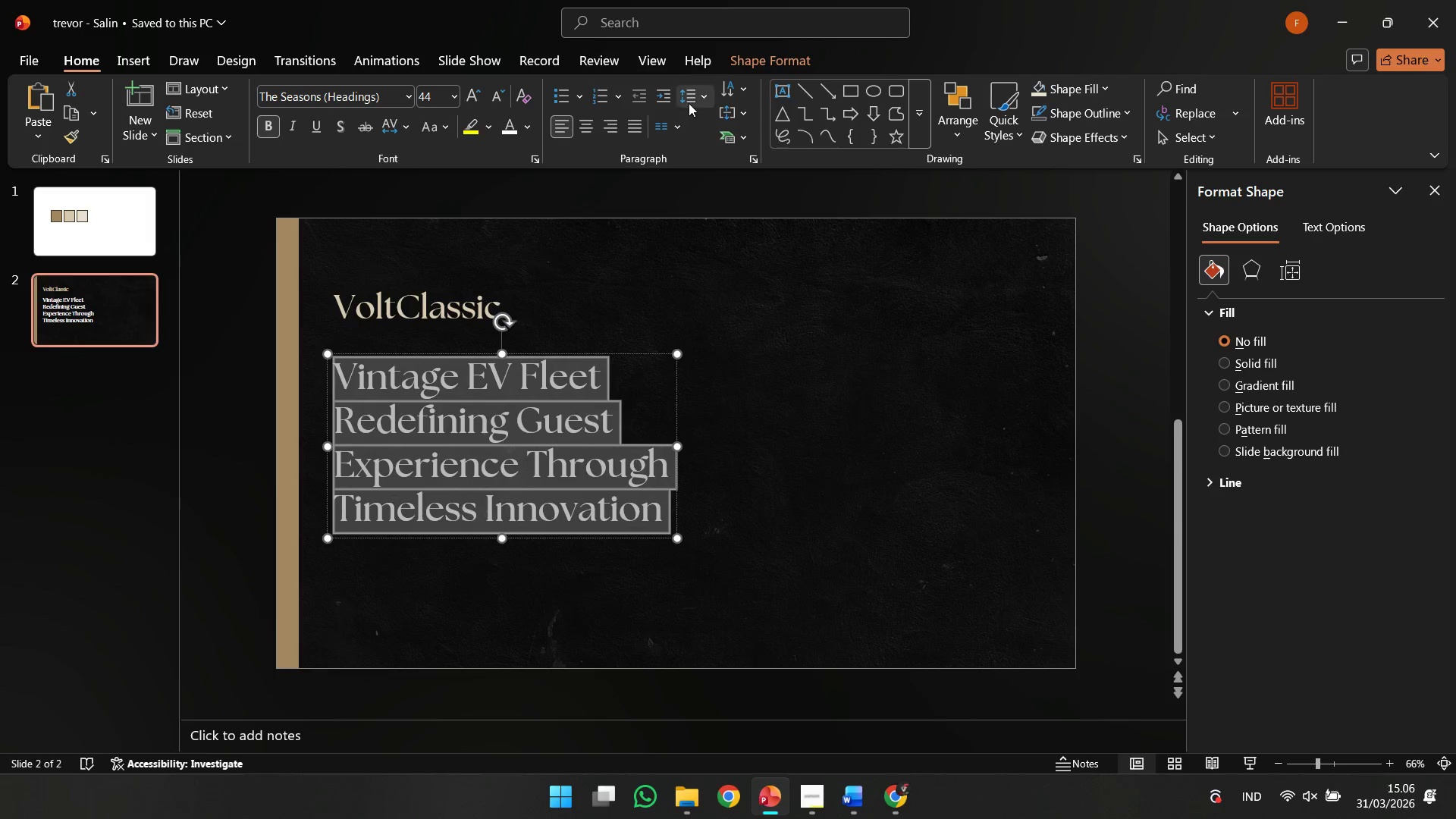 
triple_click([689, 103])
 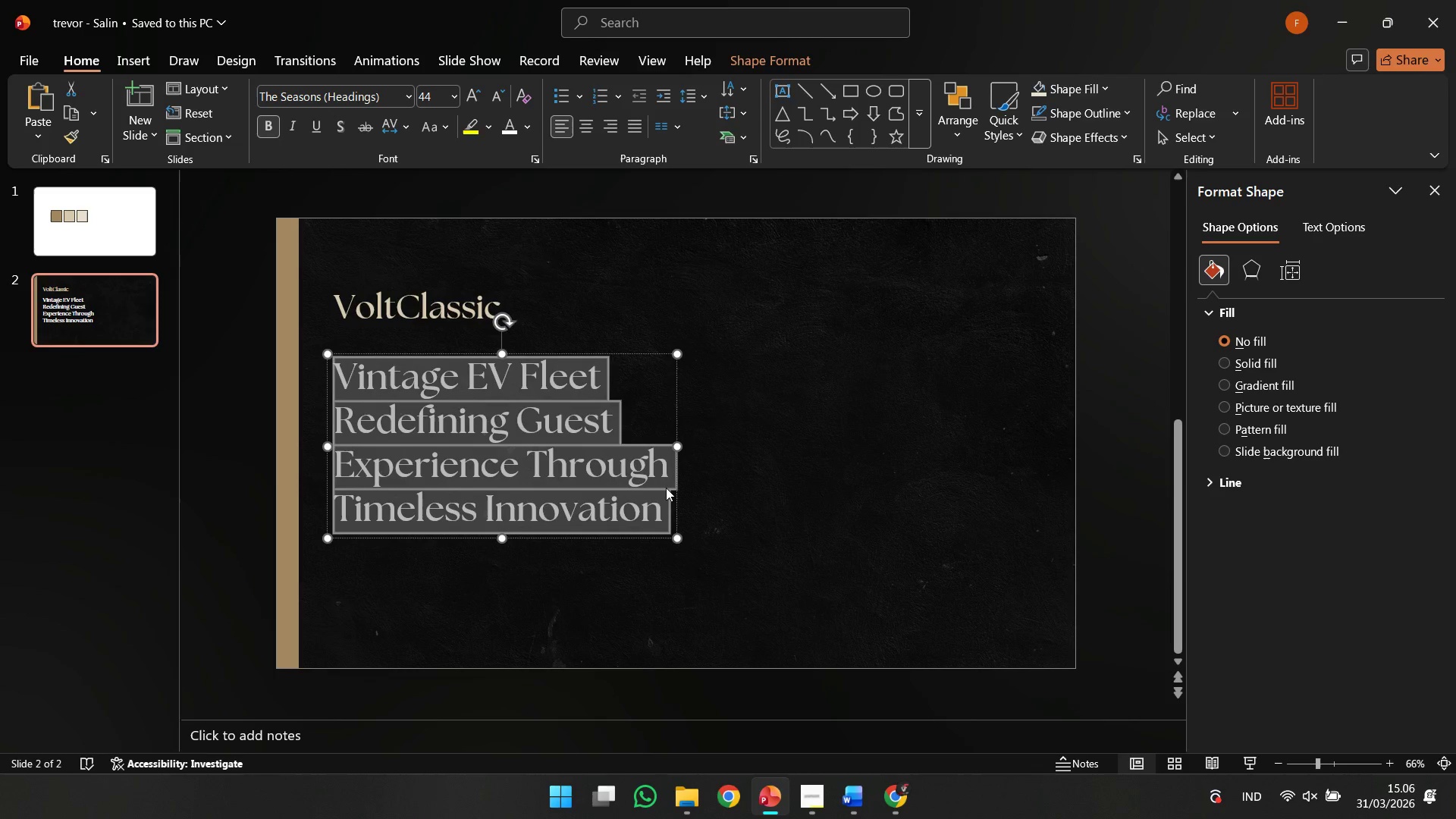 
double_click([602, 530])
 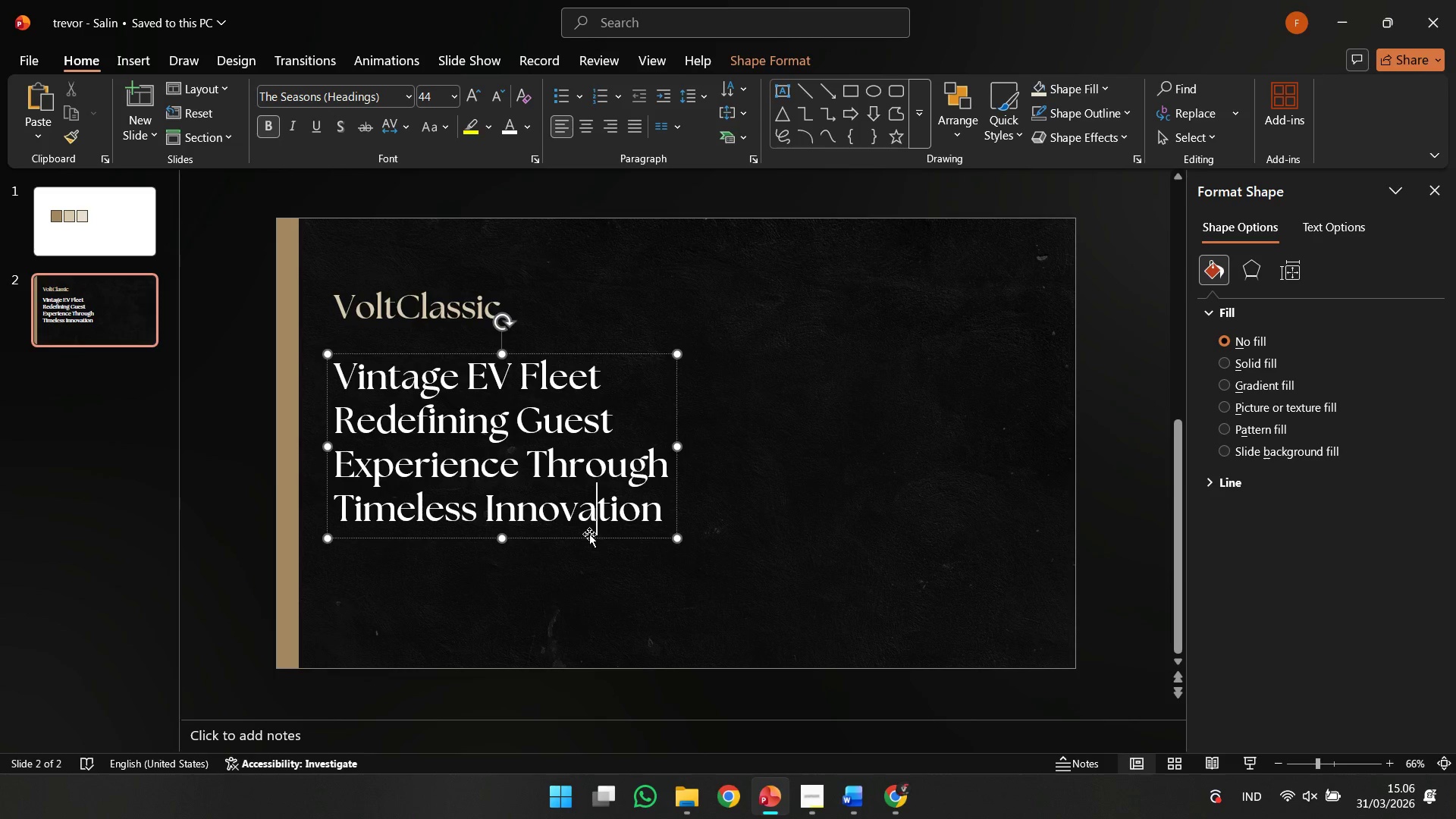 
left_click_drag(start_coordinate=[589, 534], to_coordinate=[591, 522])
 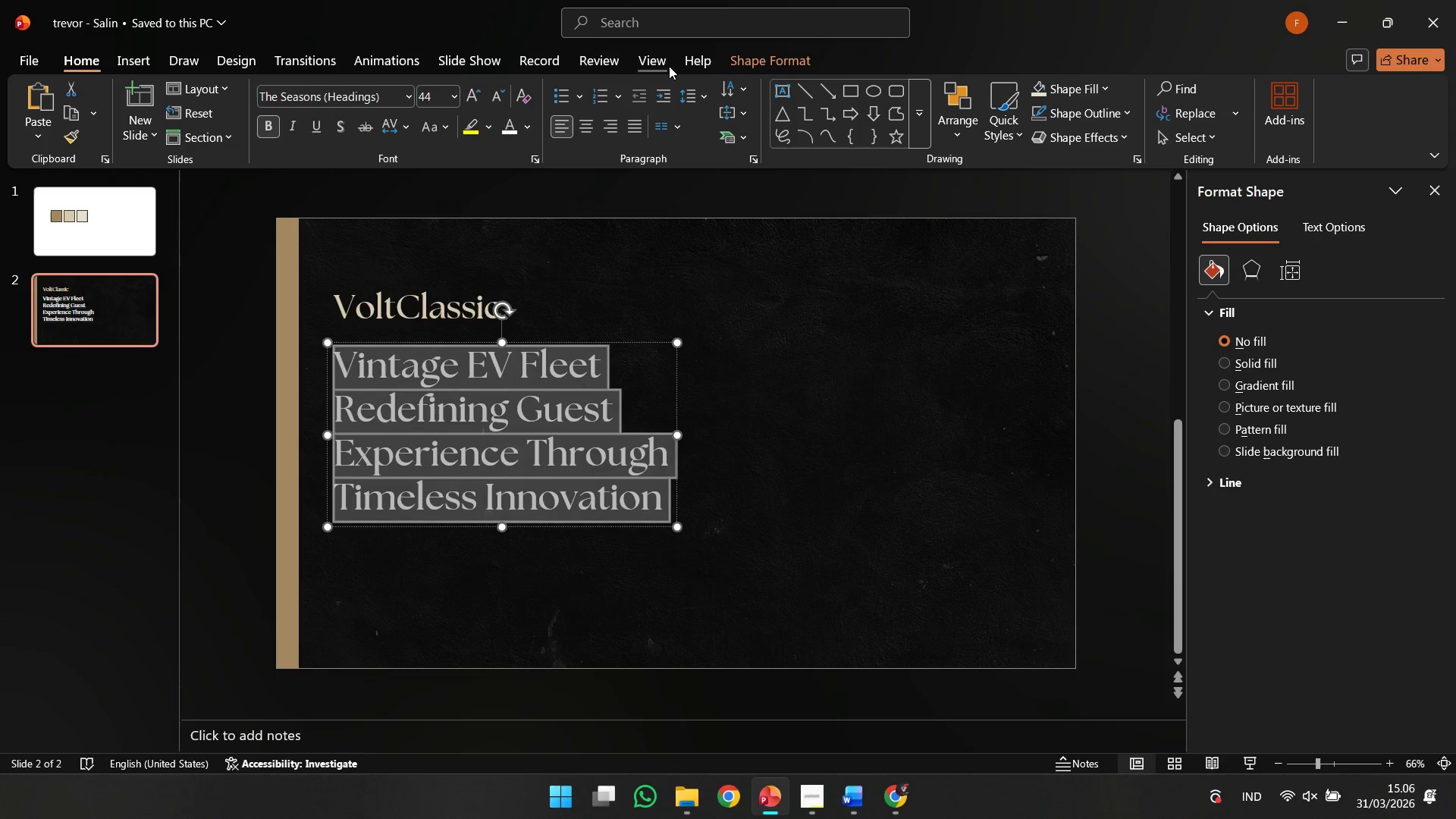 
hold_key(key=ShiftLeft, duration=0.48)
 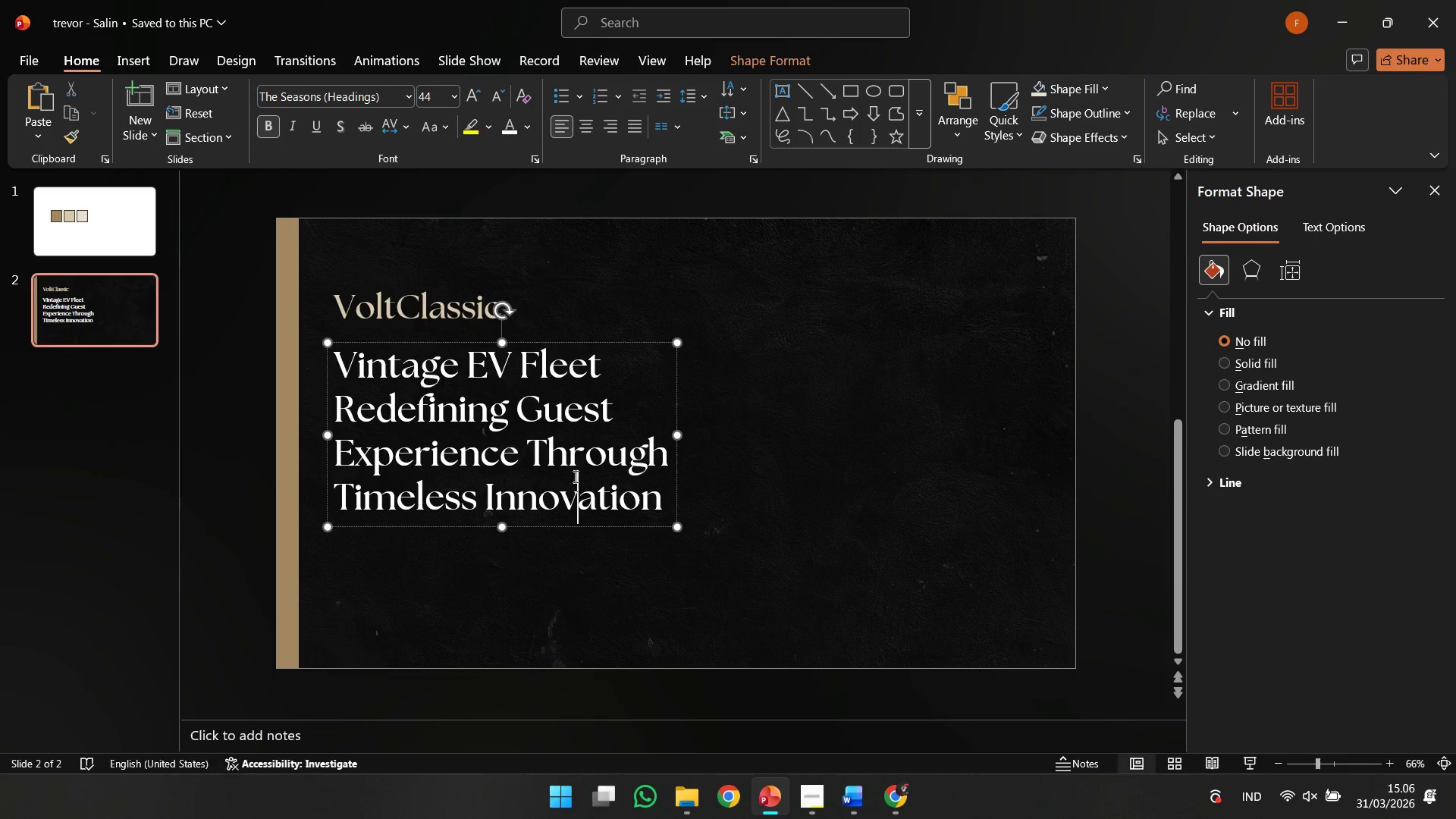 
key(Control+A)
 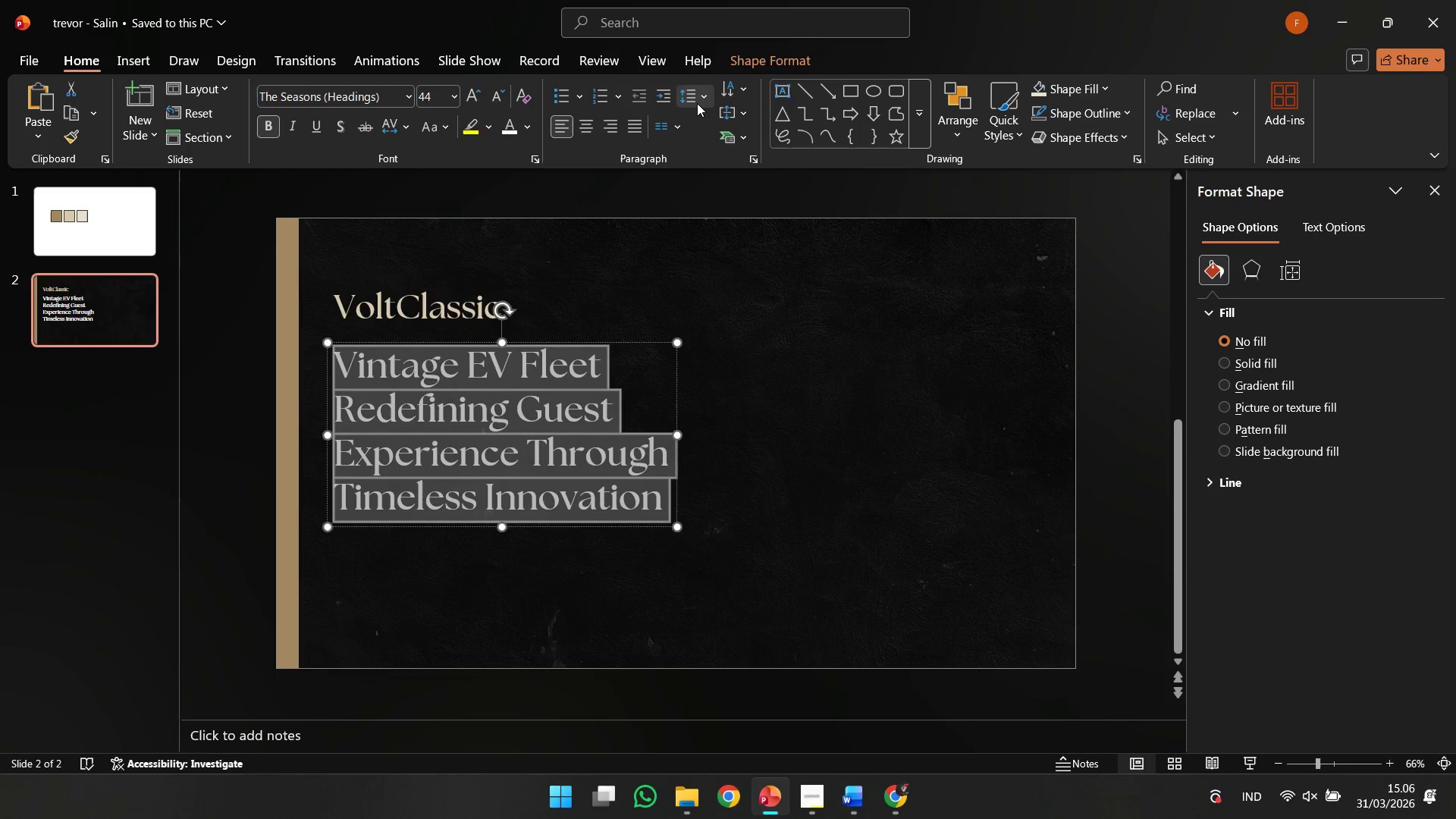 
left_click([697, 104])
 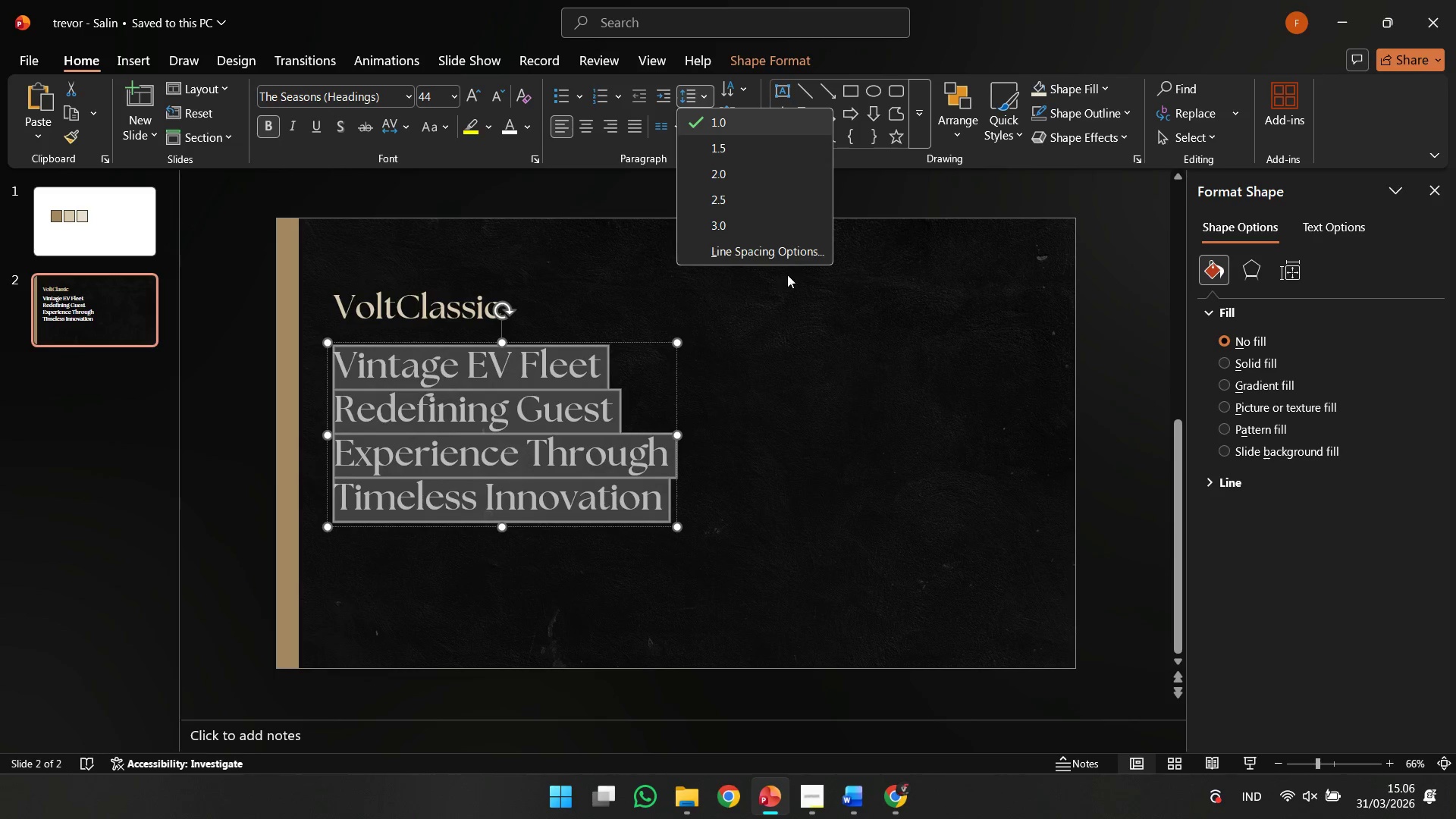 
left_click([770, 246])
 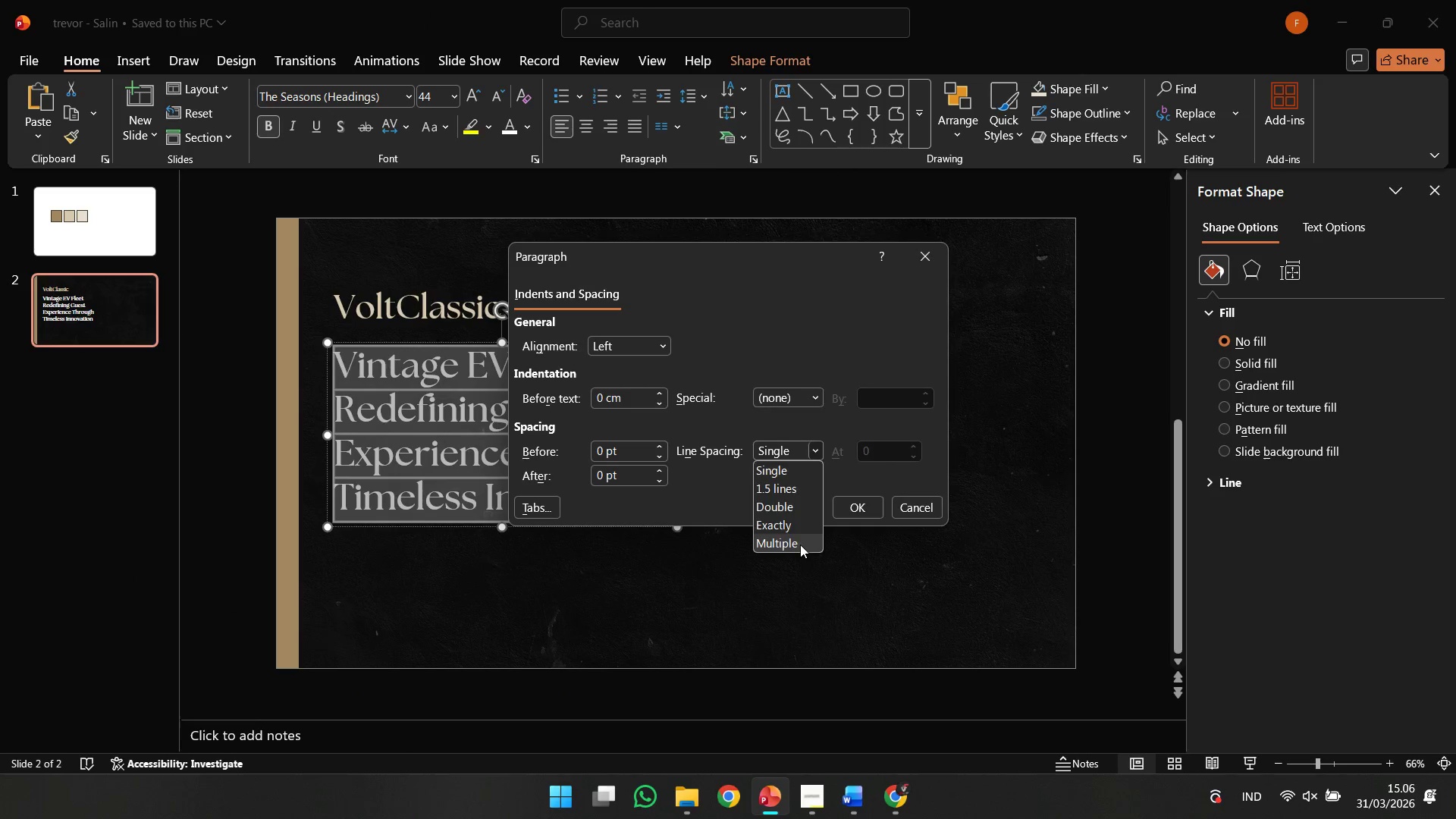 
left_click([886, 456])
 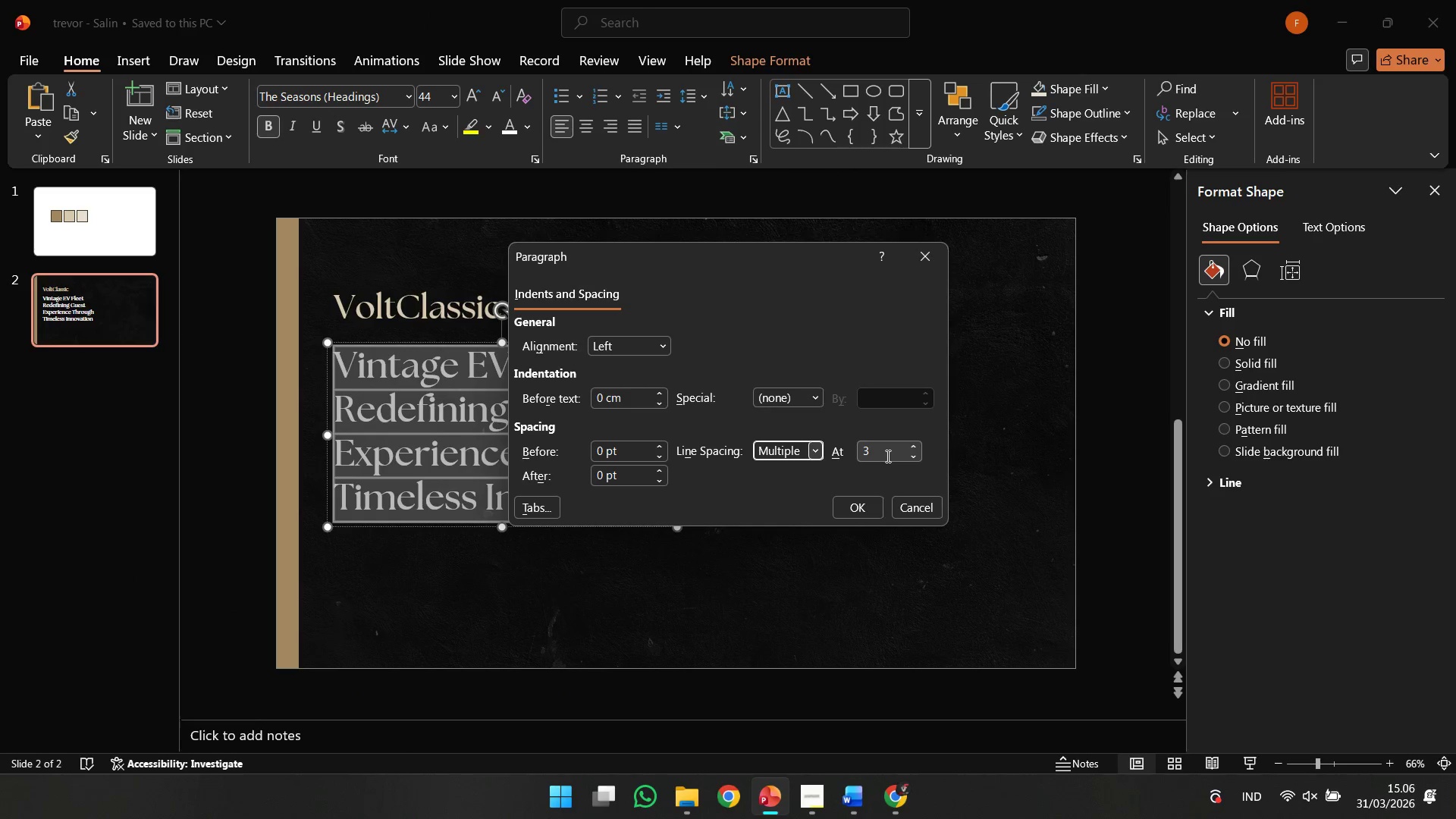 
key(Control+ControlLeft)
 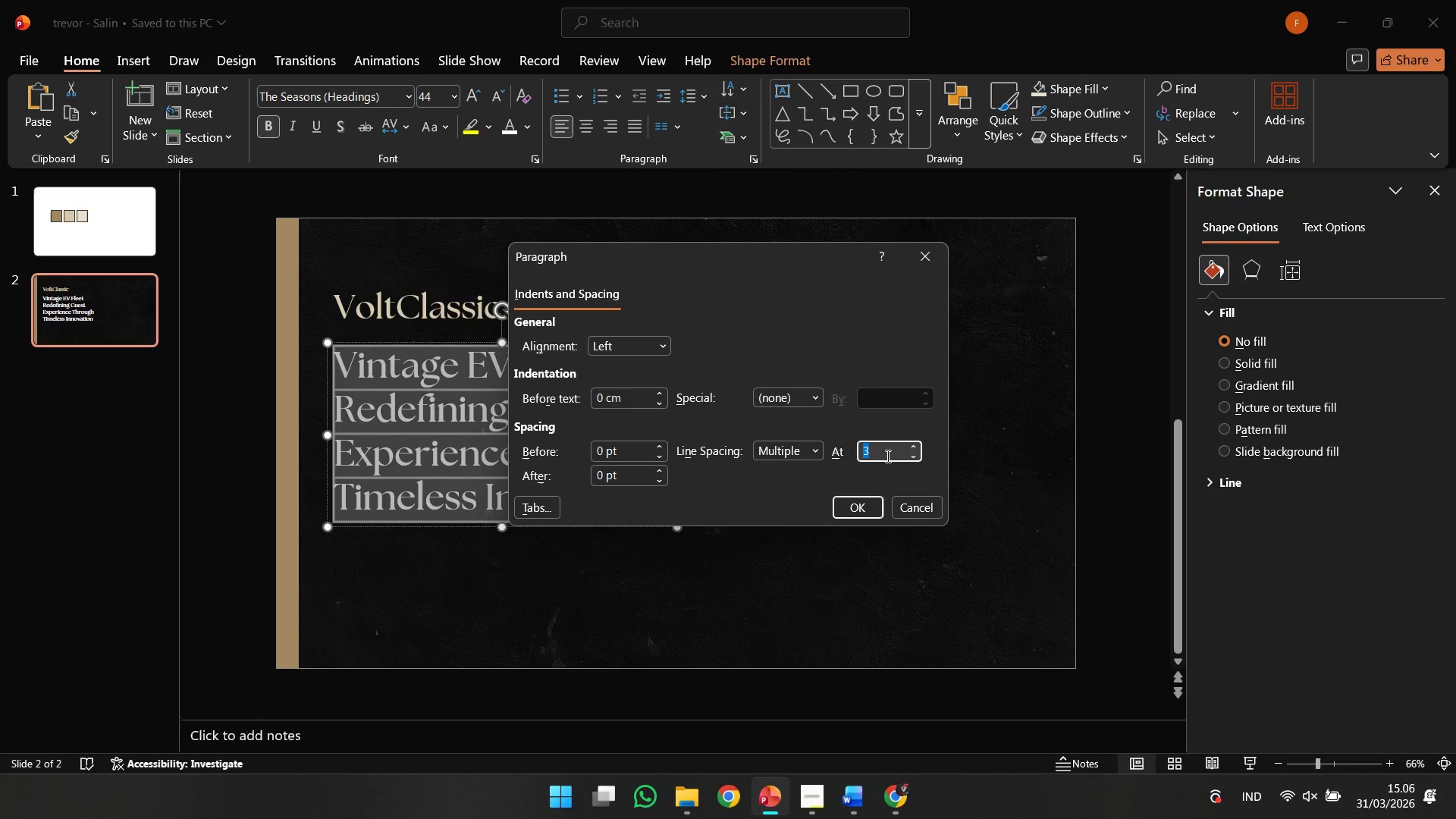 
key(Control+A)
 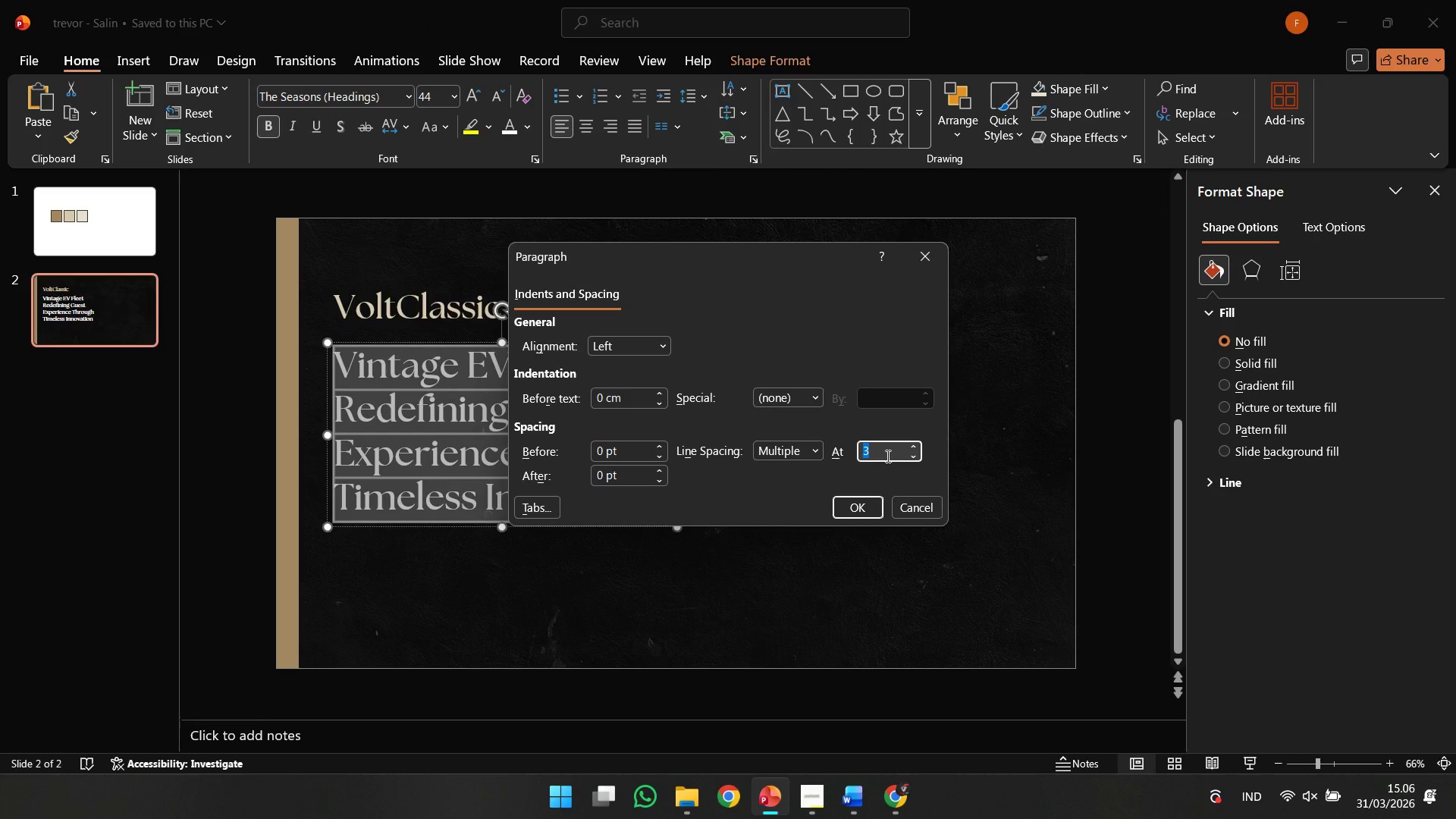 
key(0)
 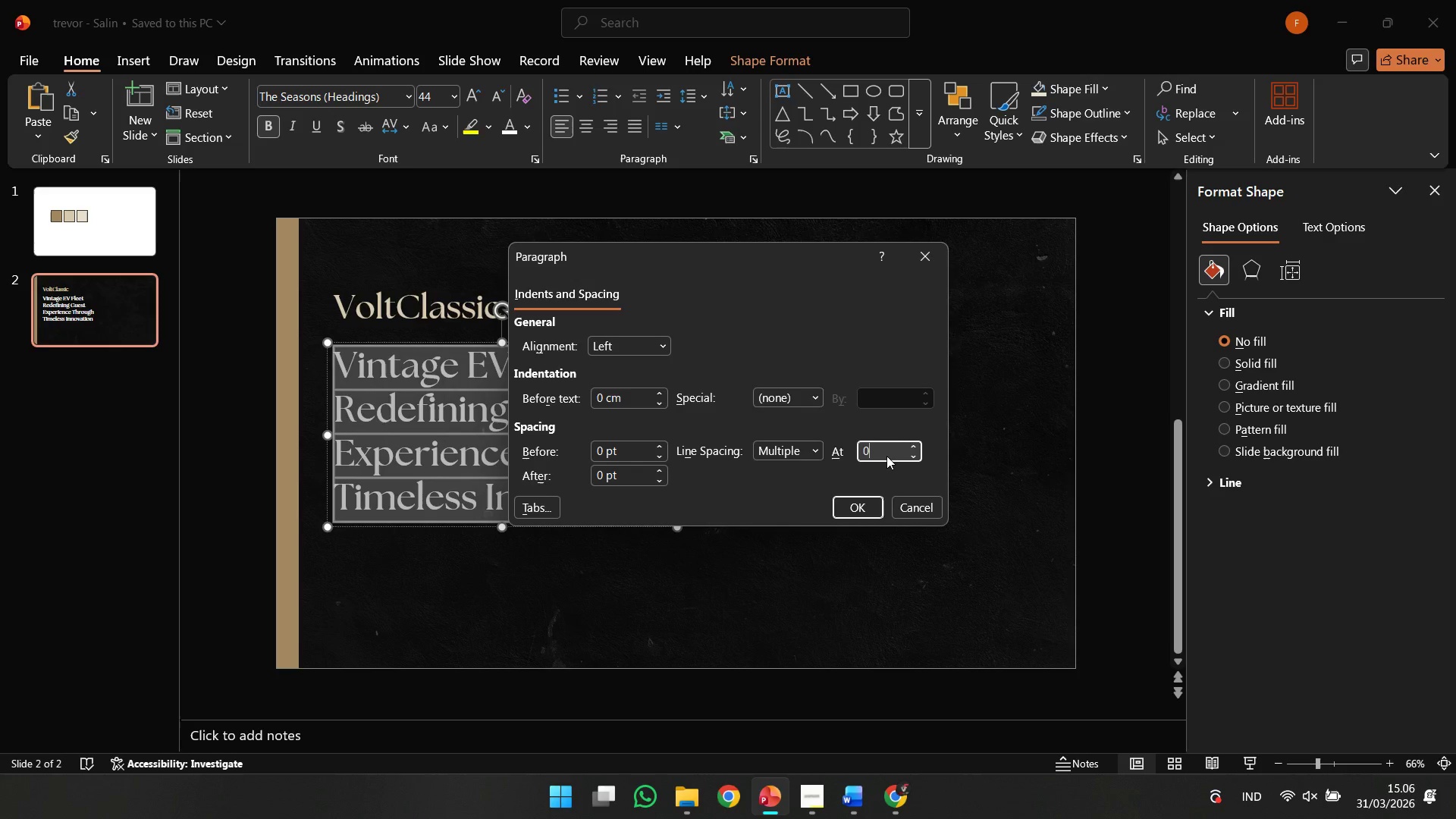 
key(Comma)
 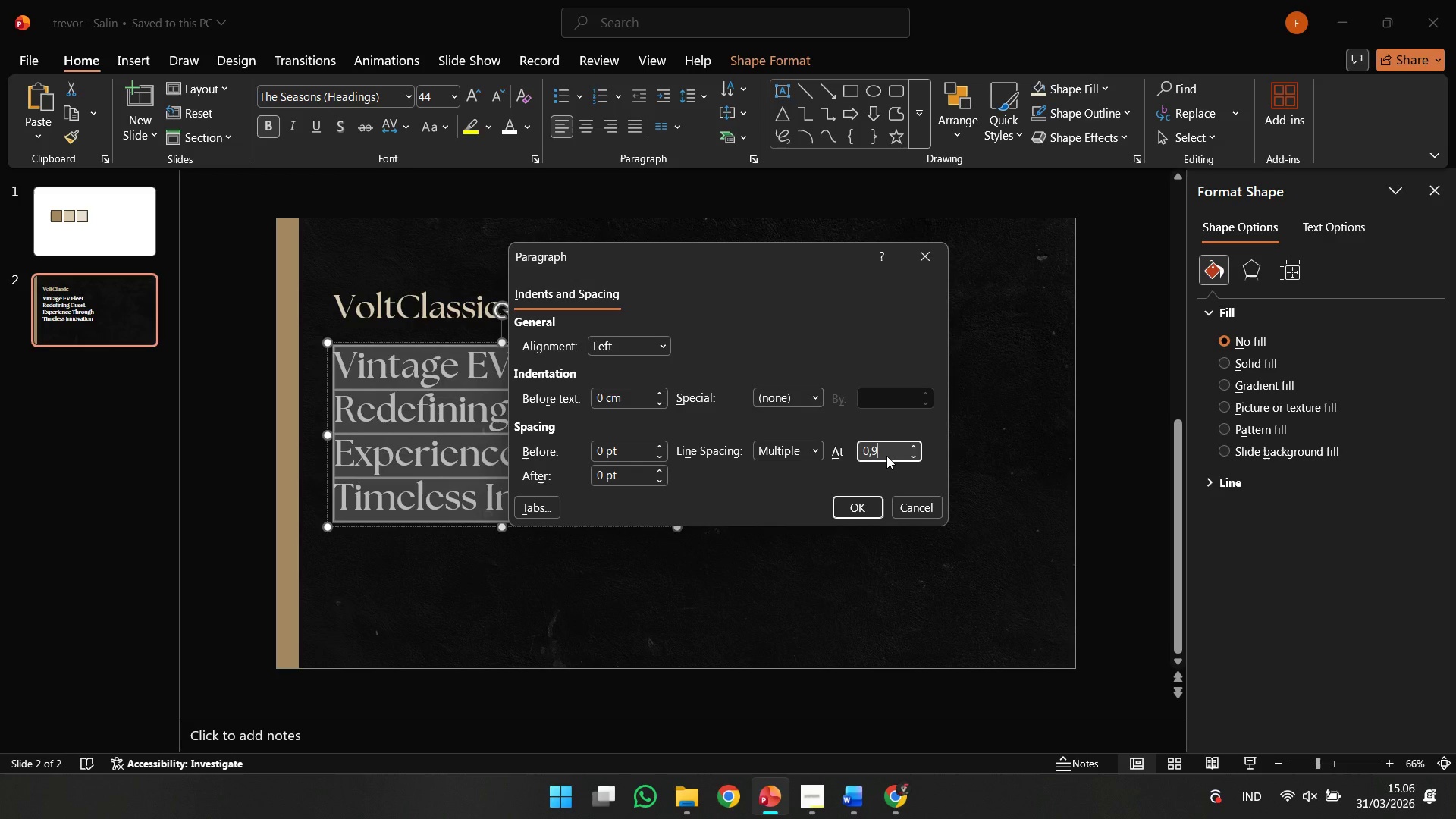 
key(9)
 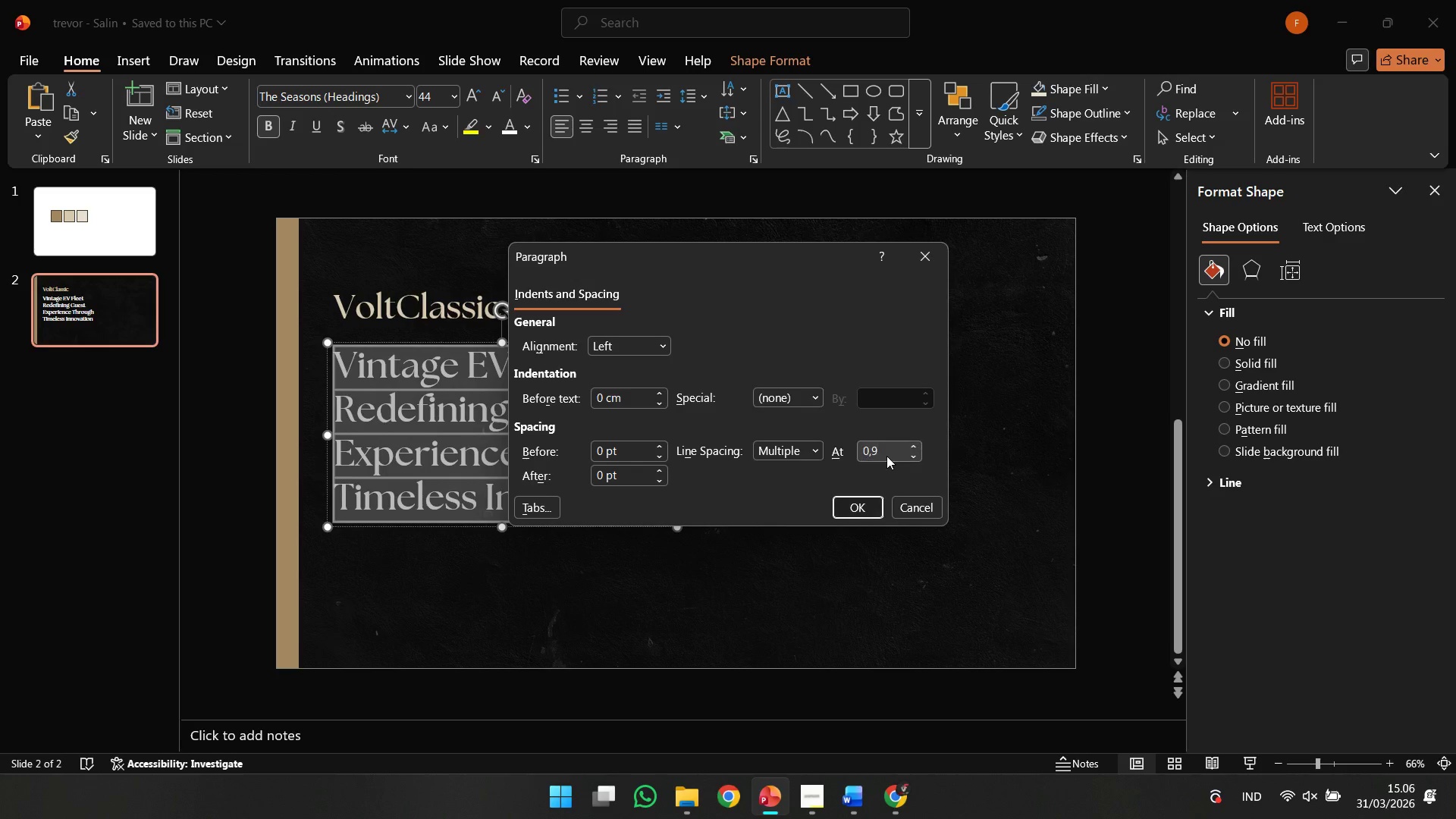 
key(Enter)
 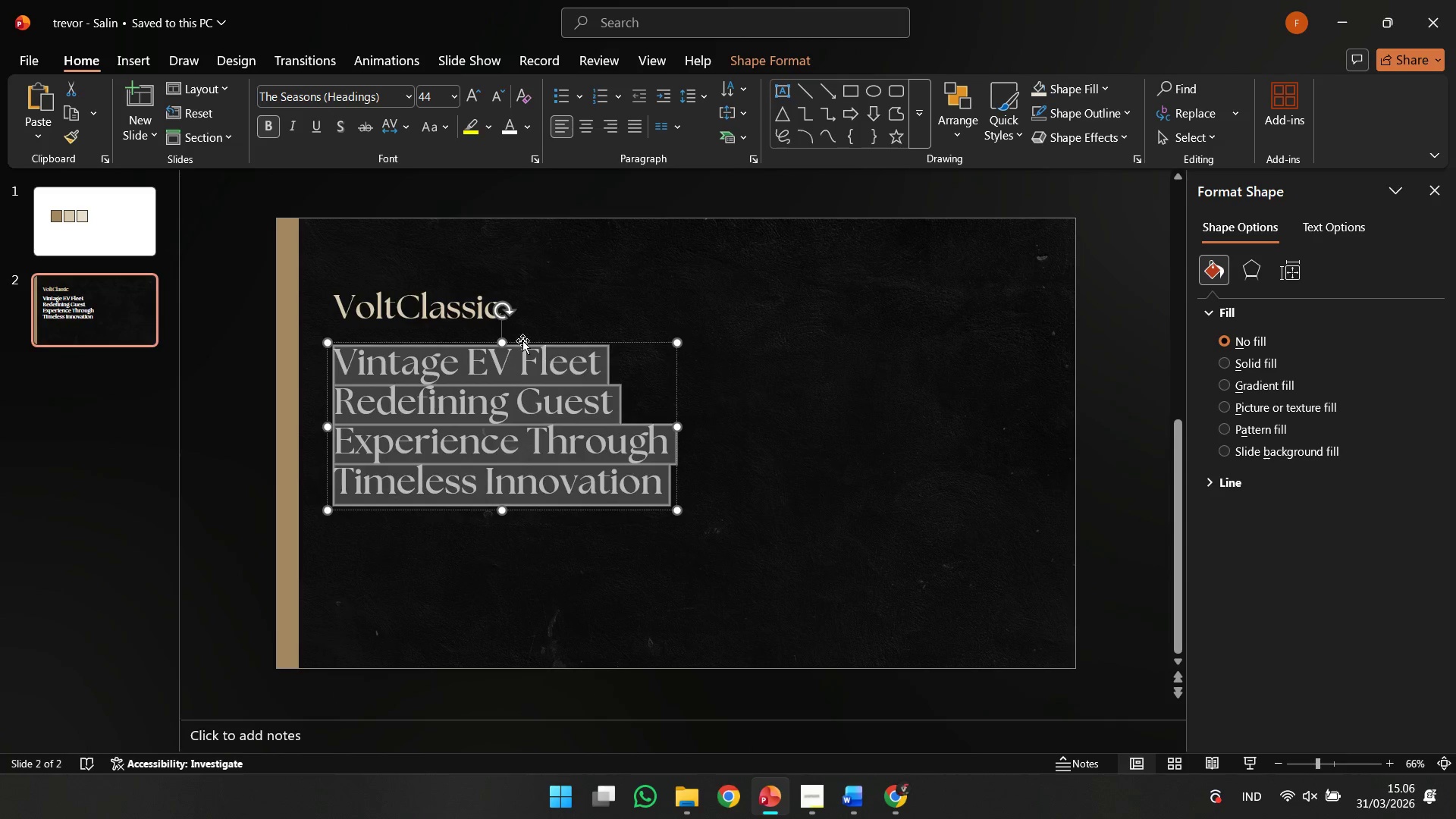 
left_click([436, 334])
 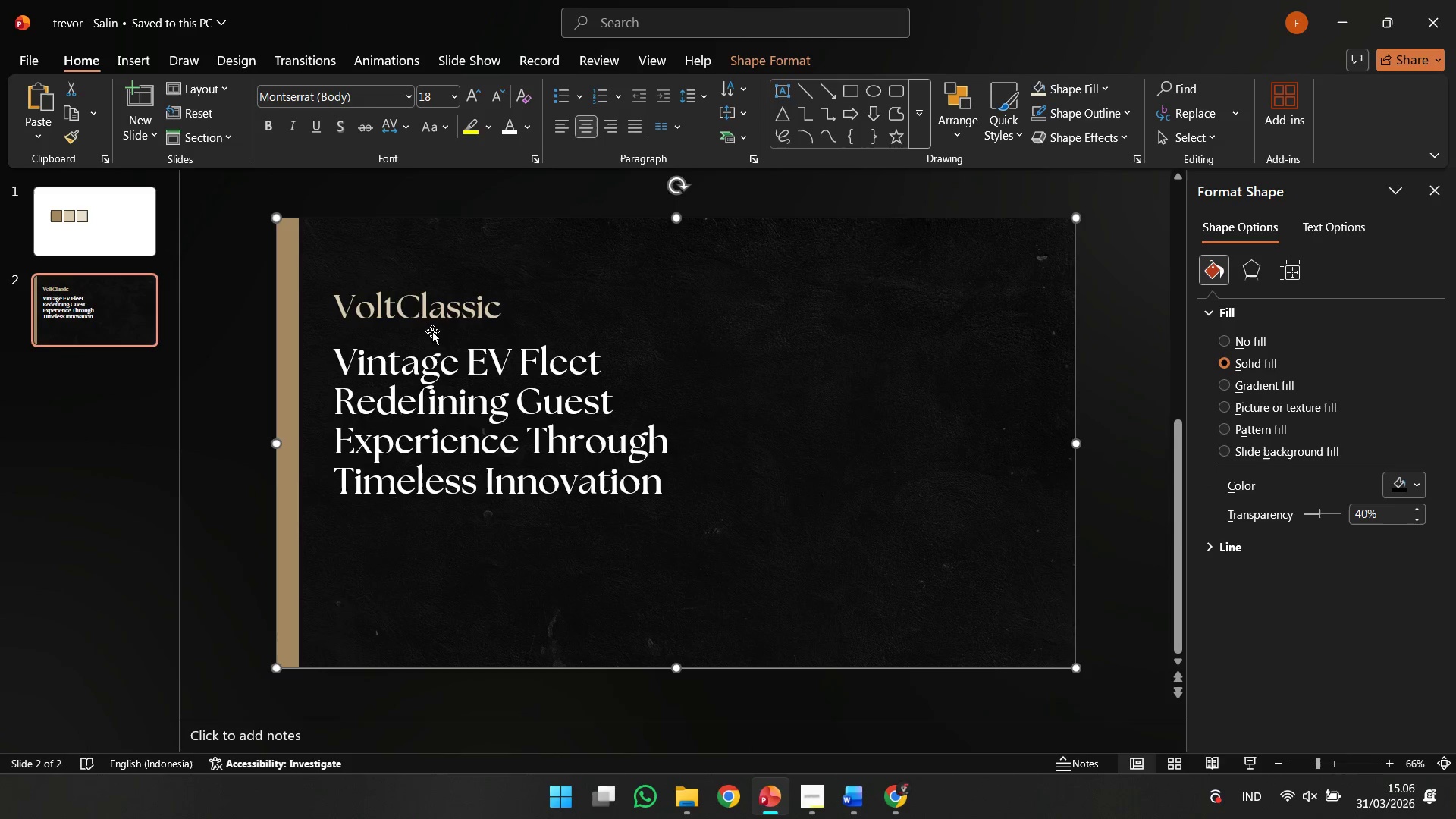 
left_click([432, 327])
 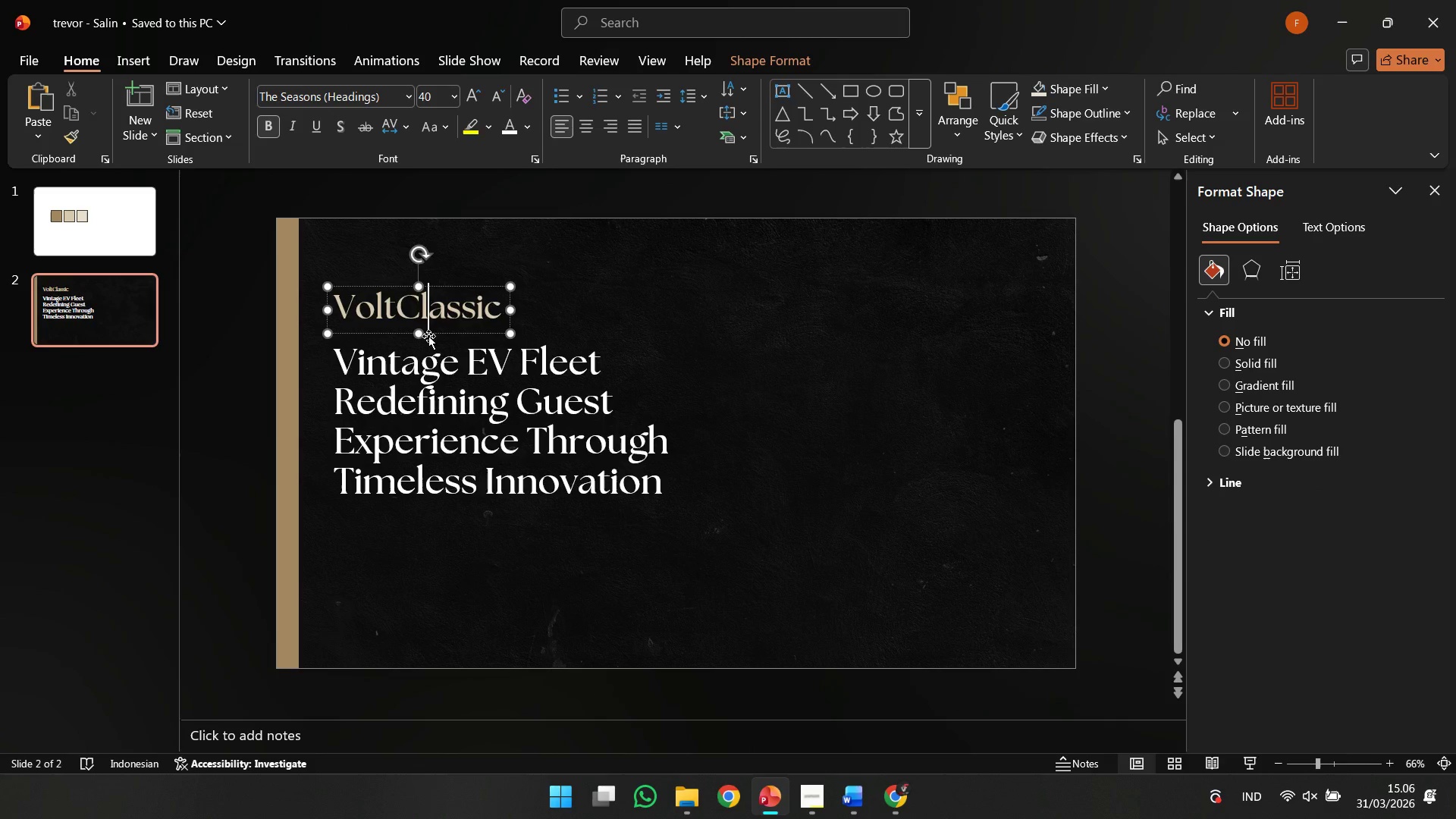 
hold_key(key=ShiftLeft, duration=0.64)
left_click_drag(start_coordinate=[428, 336], to_coordinate=[430, 331])
 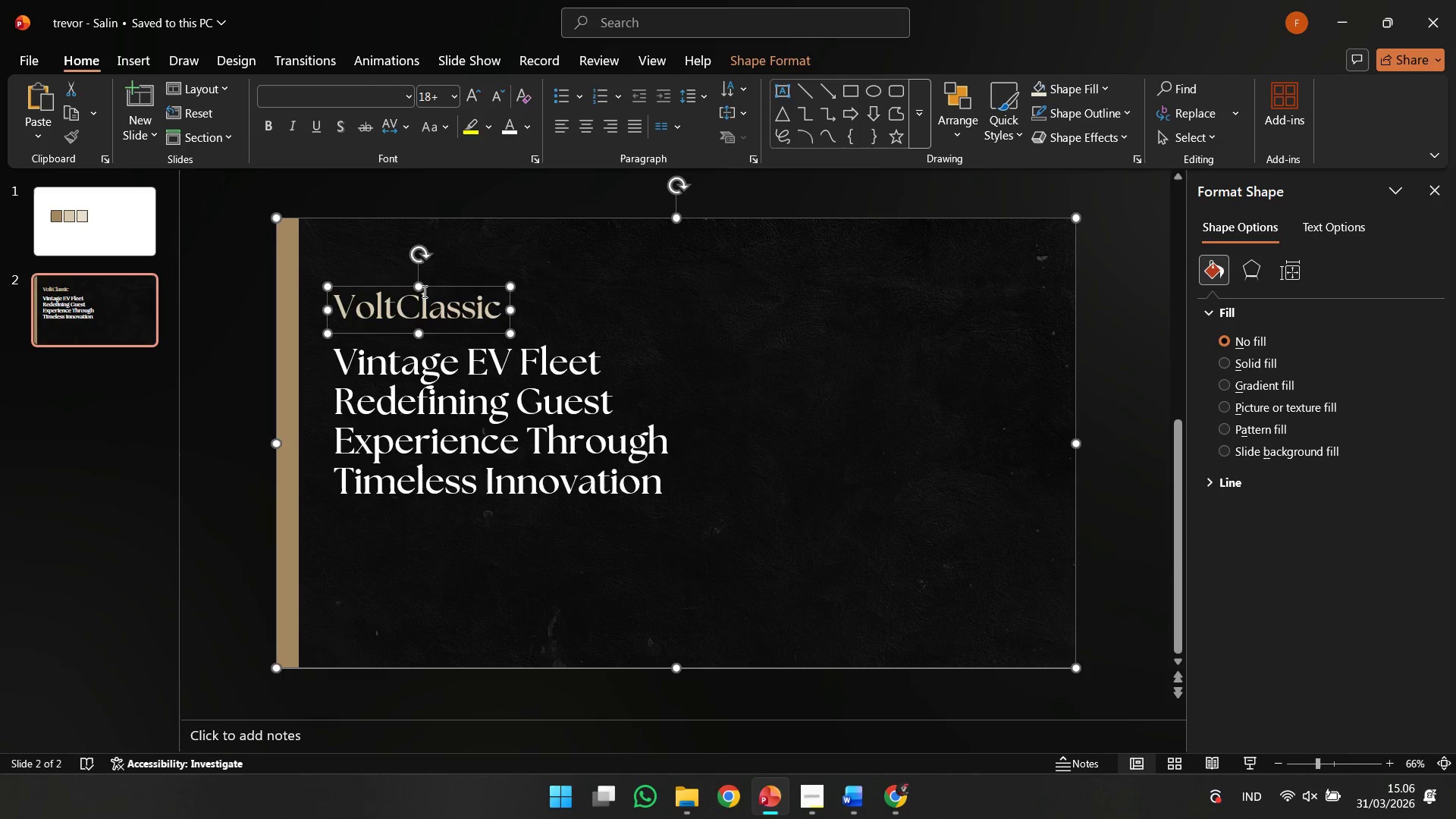 
key(Control+ControlLeft)
 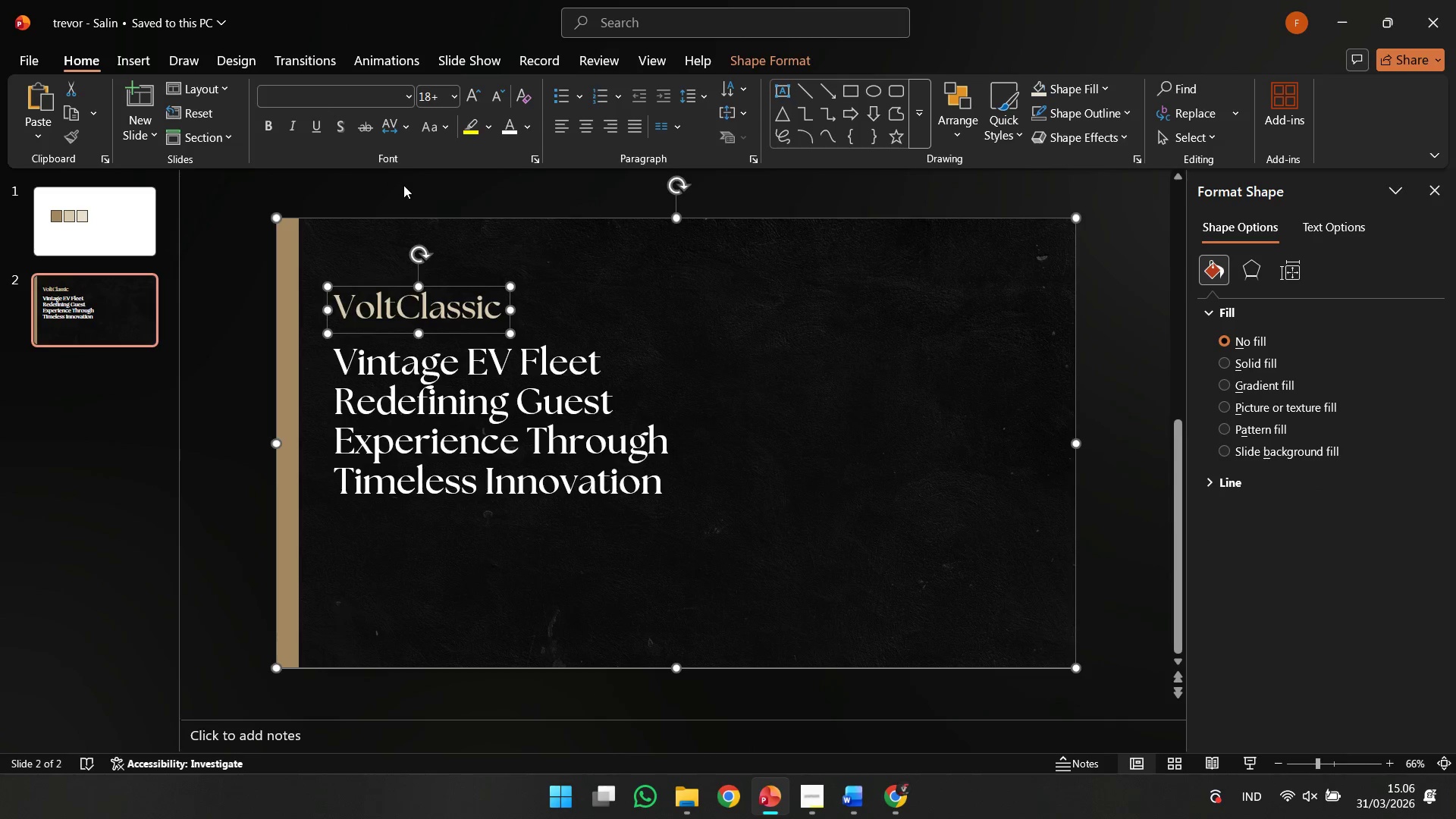 
left_click_drag(start_coordinate=[406, 188], to_coordinate=[463, 419])
 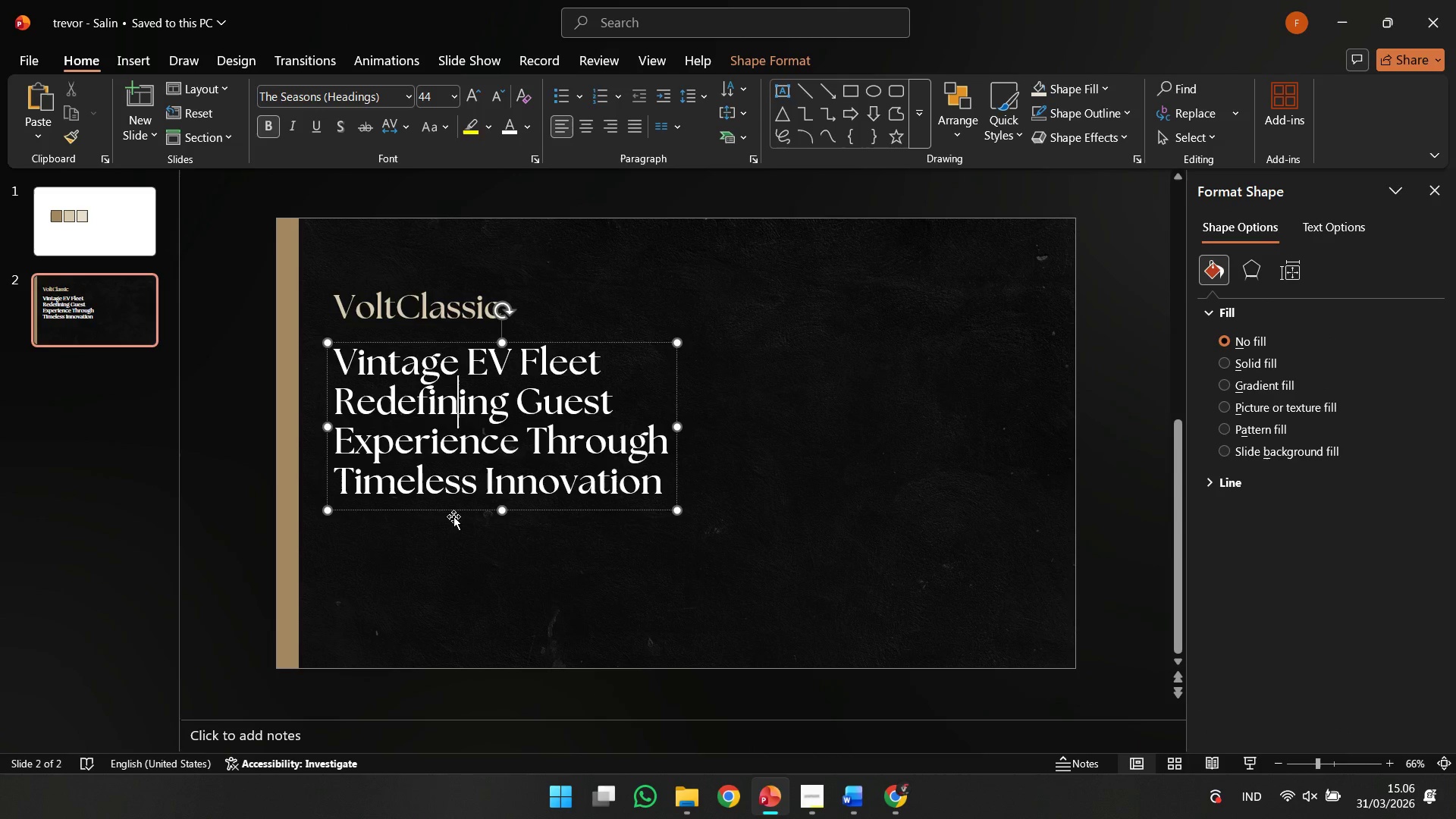 
double_click([463, 419])
 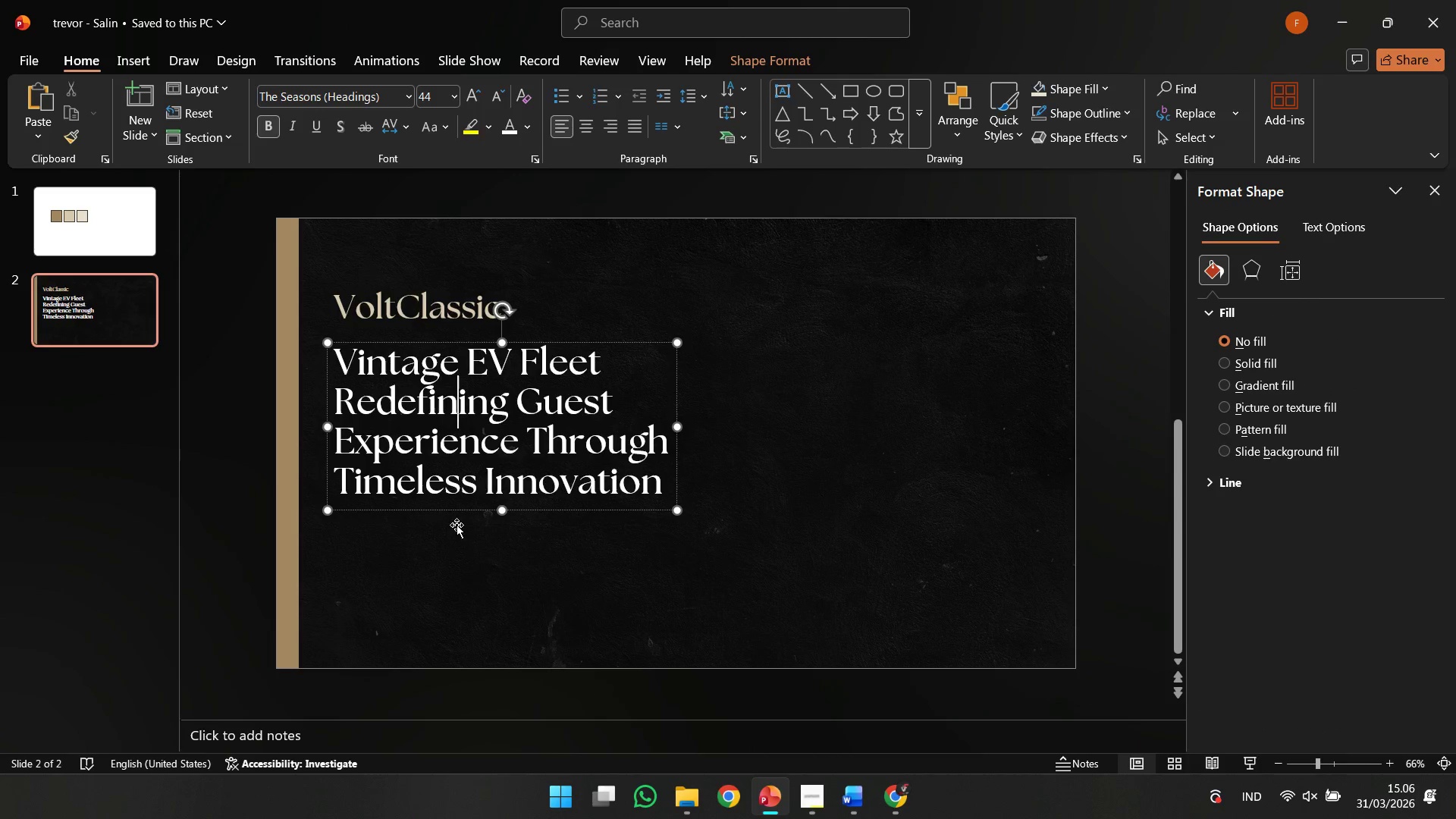 
hold_key(key=ShiftLeft, duration=0.81)
left_click_drag(start_coordinate=[454, 509], to_coordinate=[453, 516])
 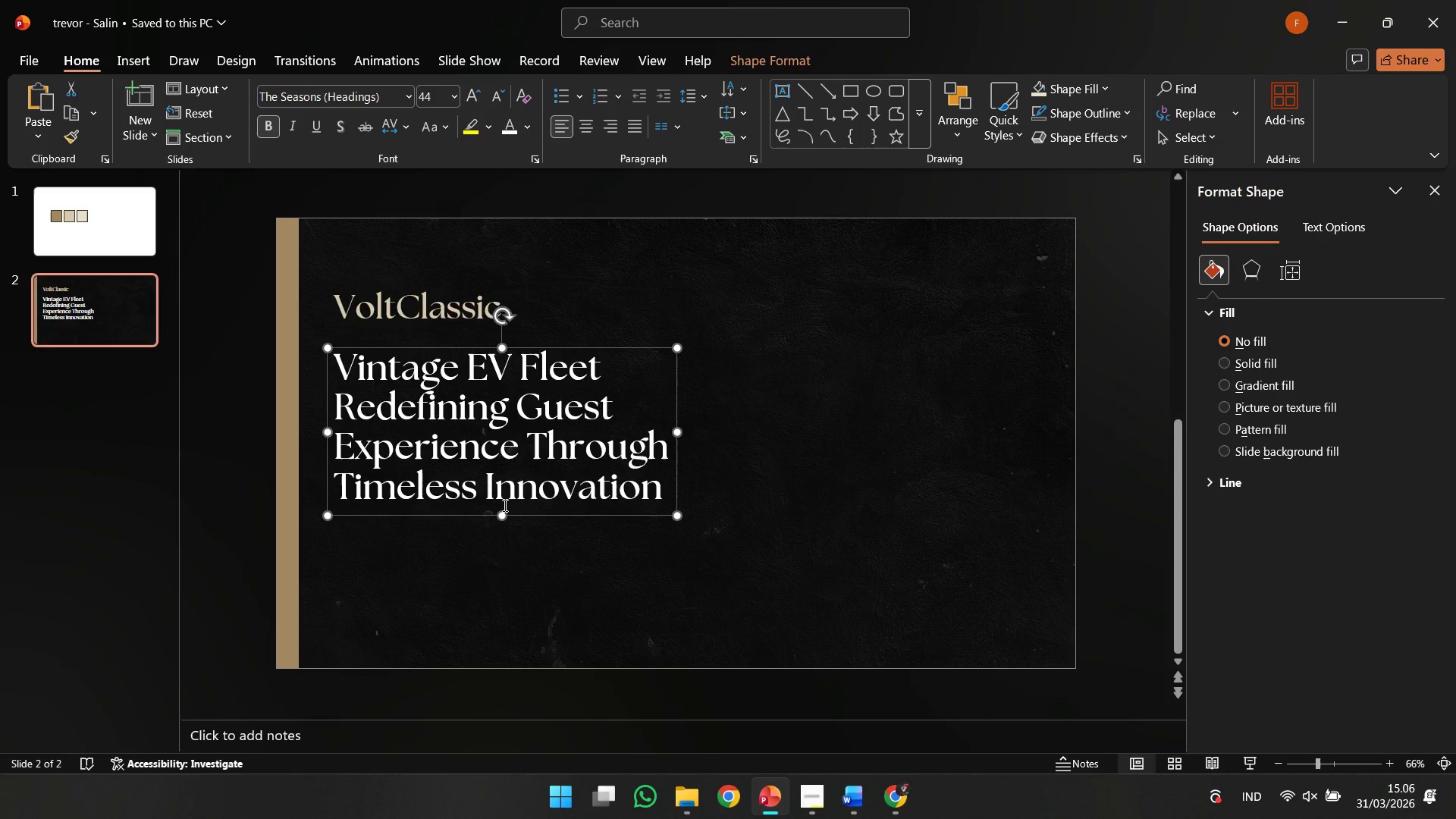 
hold_key(key=ShiftLeft, duration=0.67)
left_click_drag(start_coordinate=[529, 511], to_coordinate=[529, 506])
 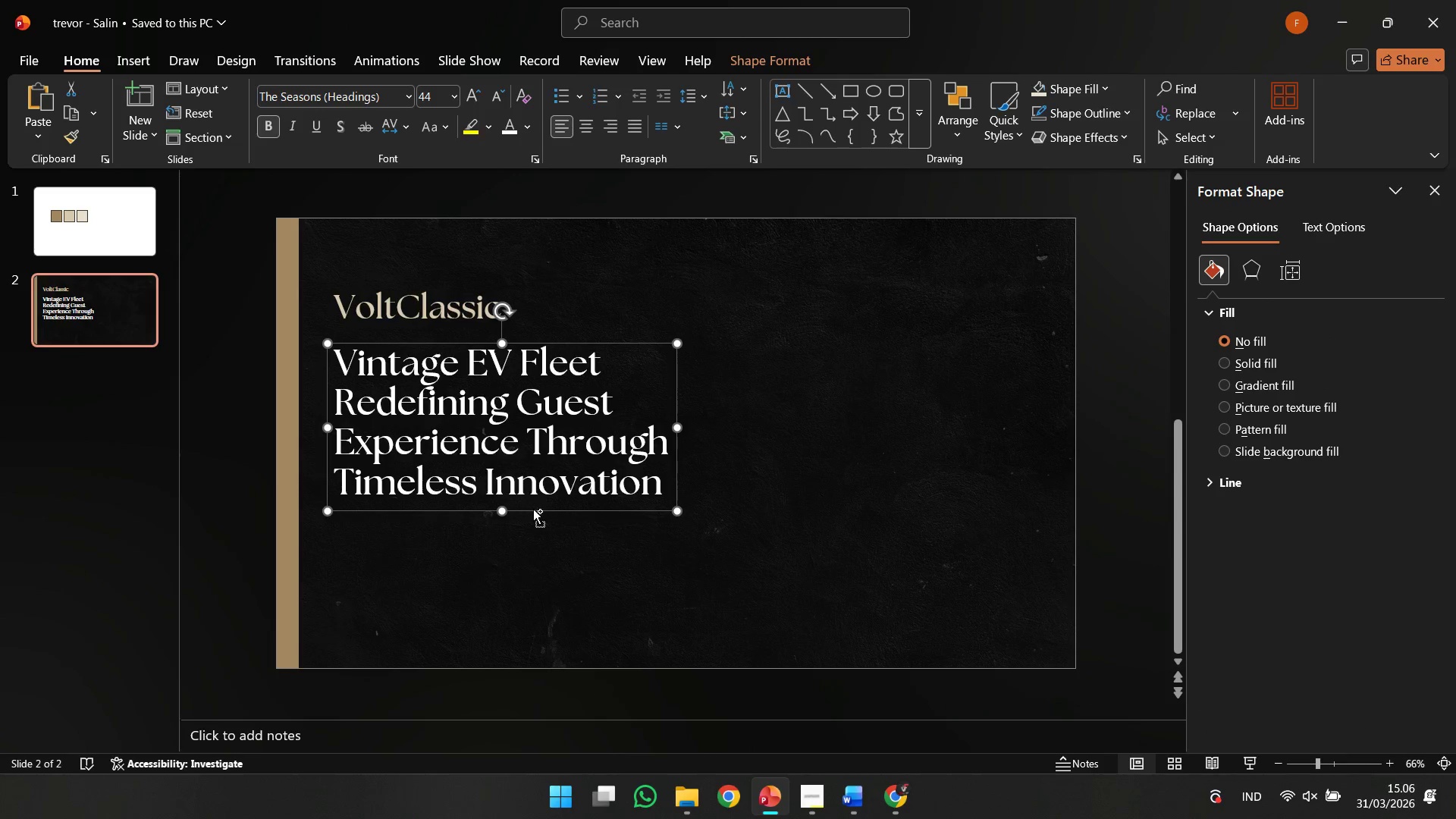 
hold_key(key=ControlLeft, duration=0.77)
left_click_drag(start_coordinate=[534, 510], to_coordinate=[526, 666])
 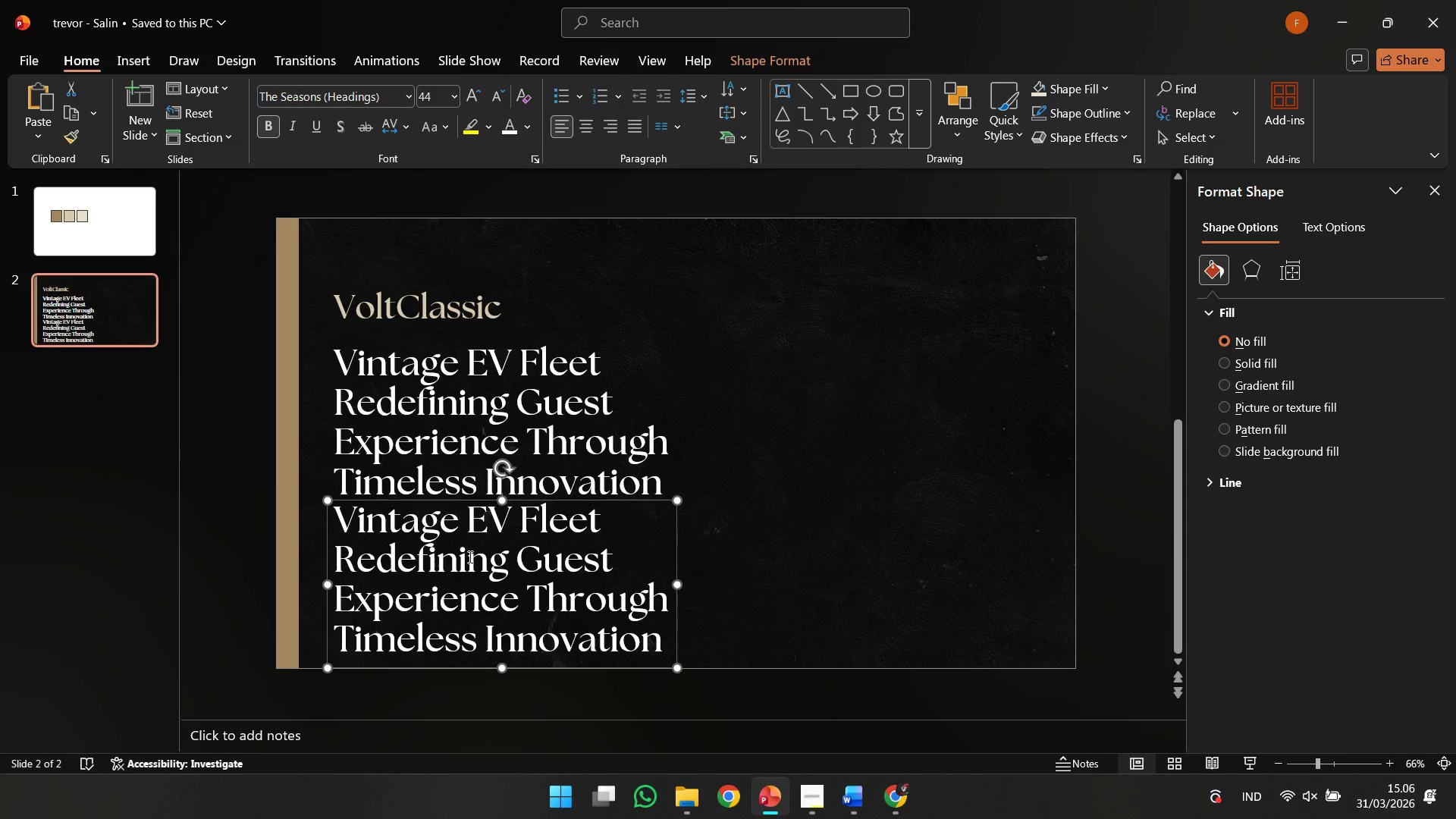 
hold_key(key=ShiftLeft, duration=0.55)
 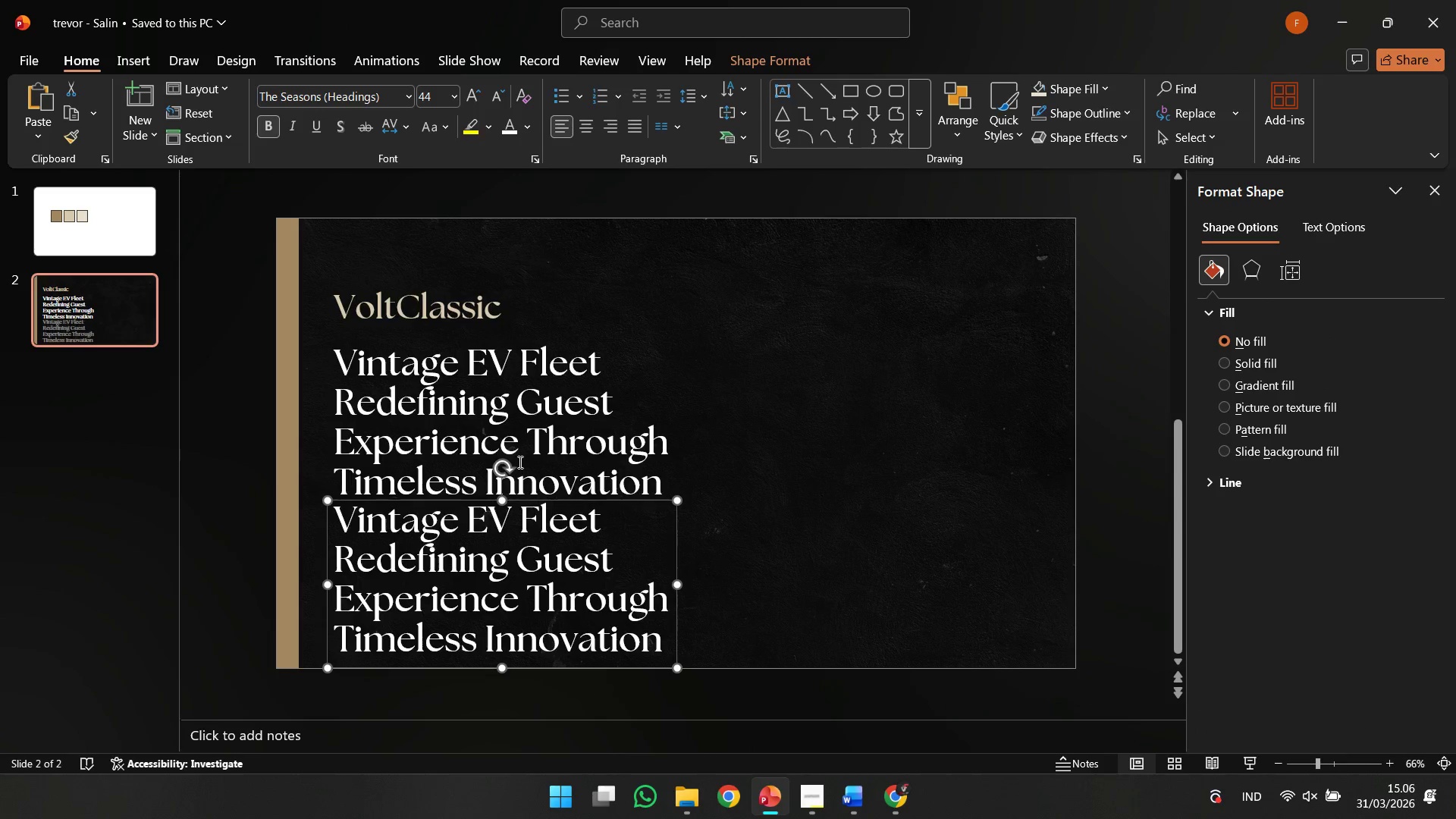 
left_click_drag(start_coordinate=[469, 557], to_coordinate=[468, 551])
 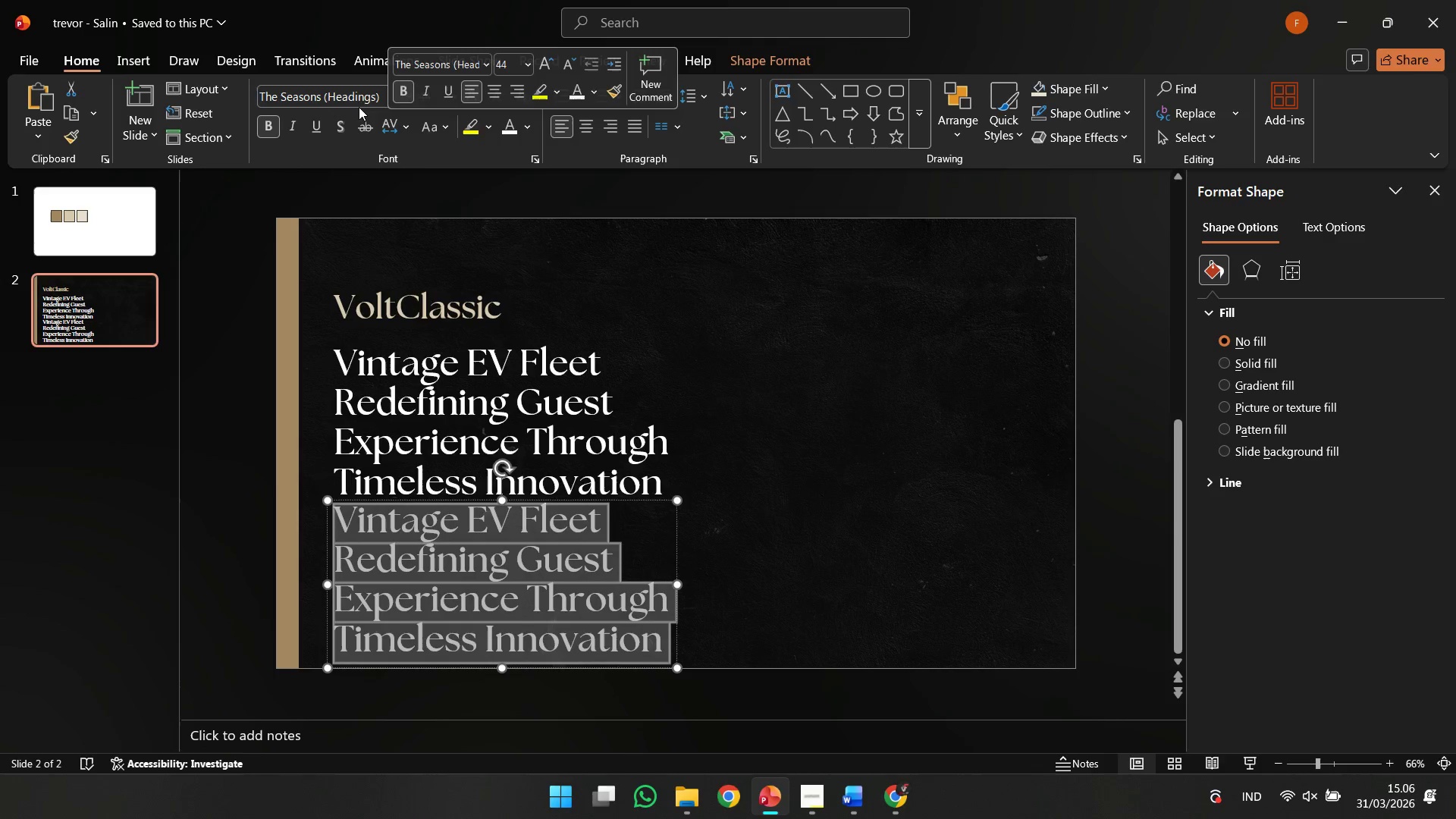 
key(Control+A)
 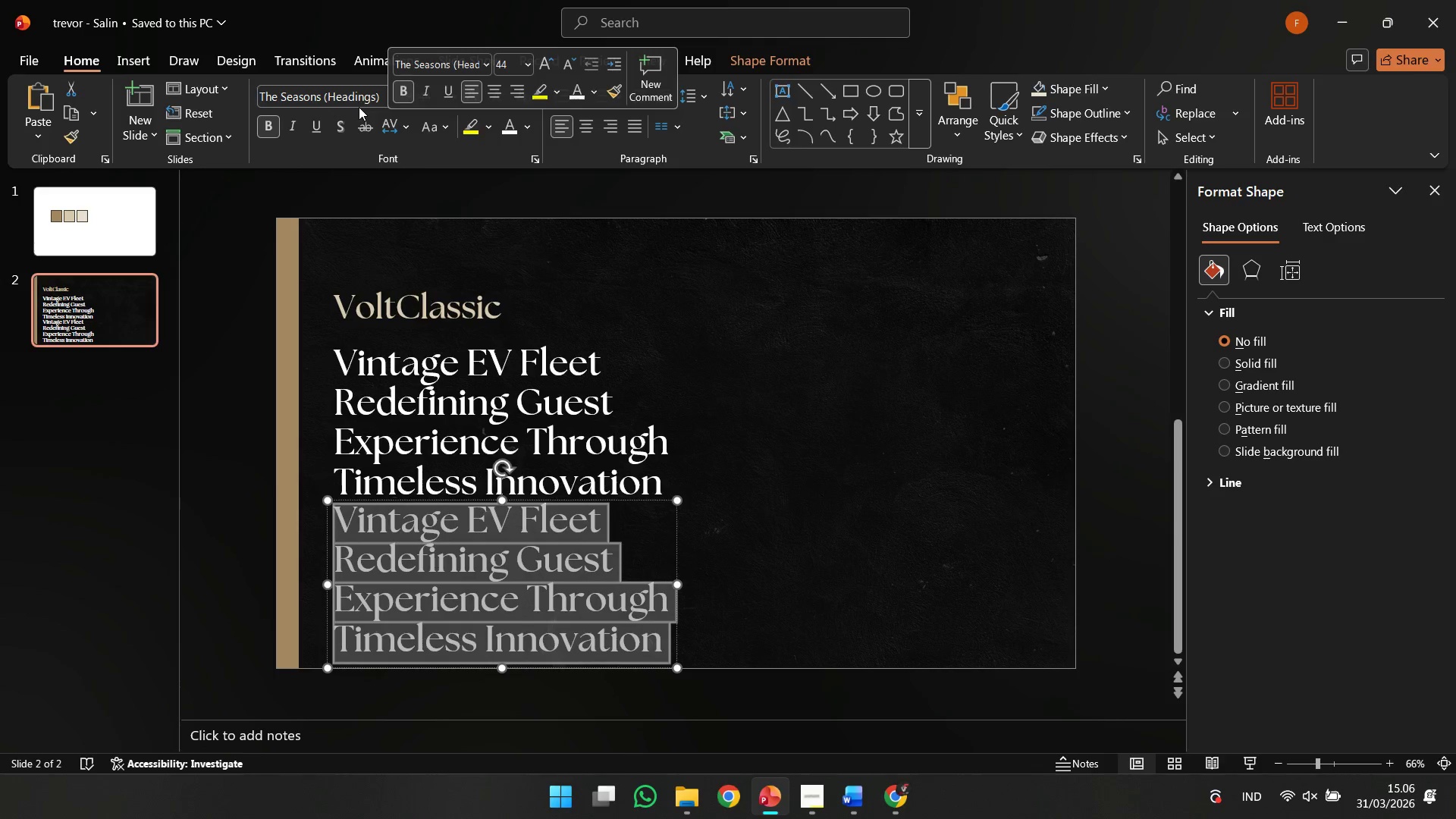 
left_click([350, 96])
 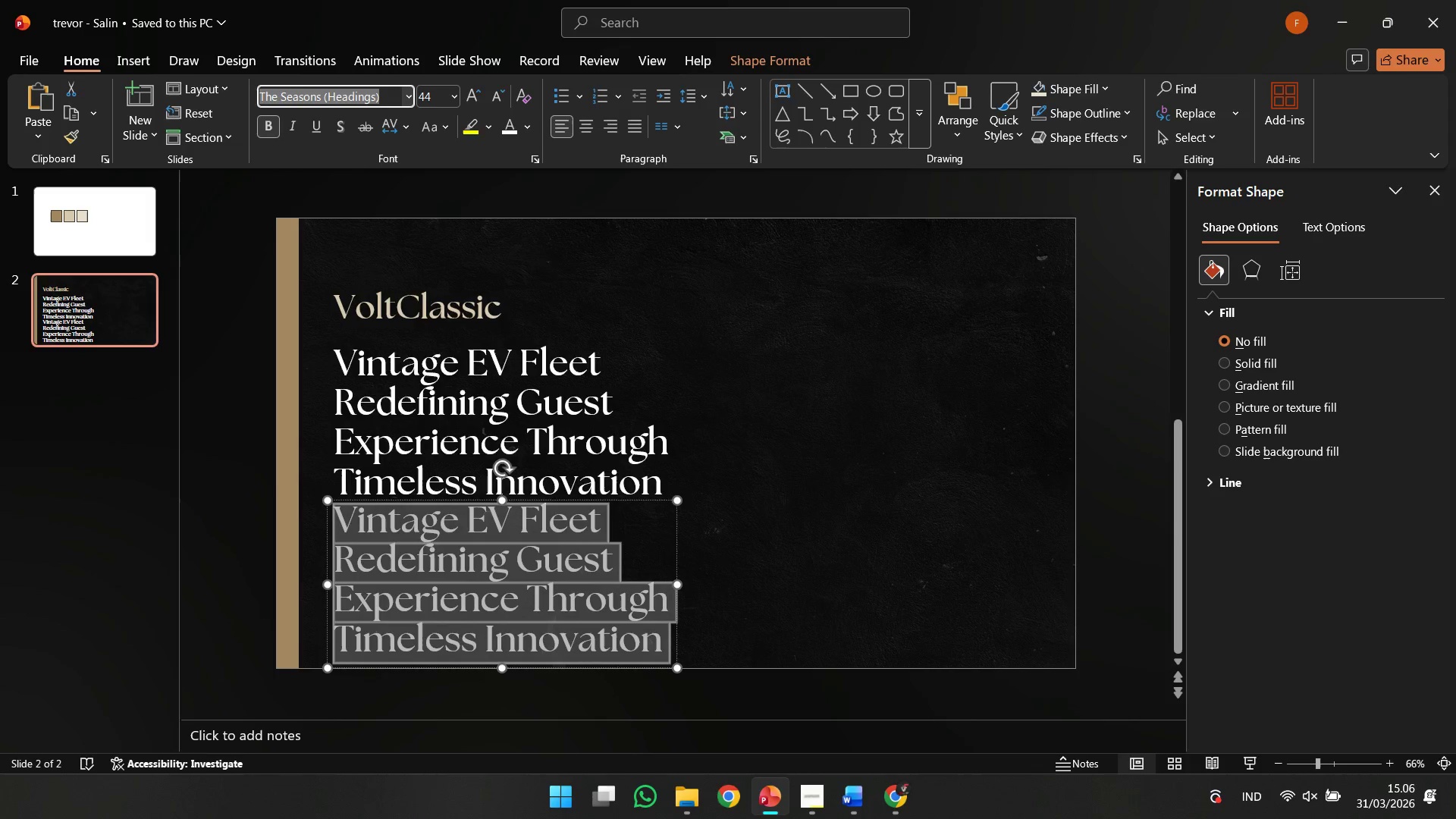 
type(mon)
 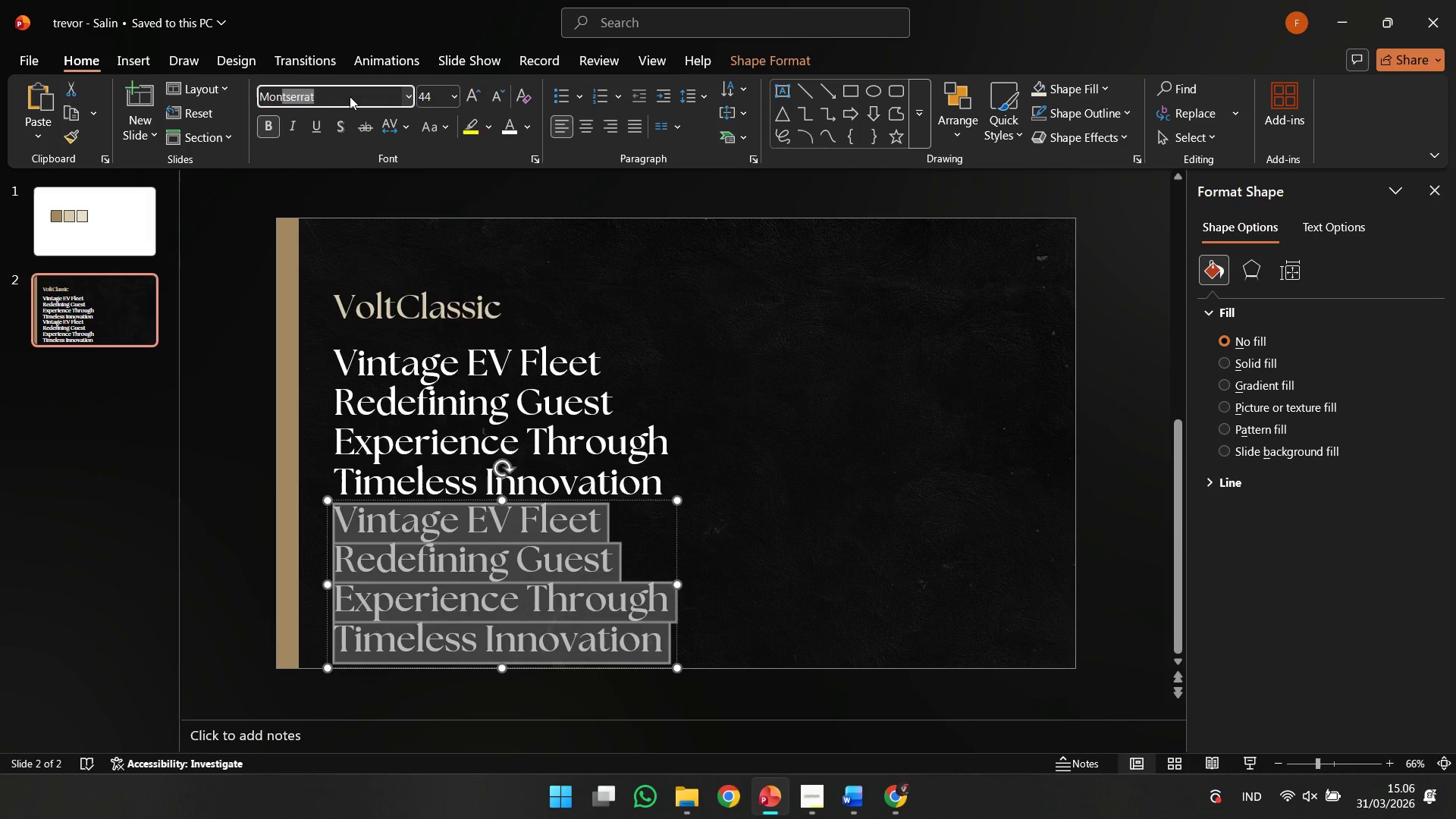 
key(Enter)
 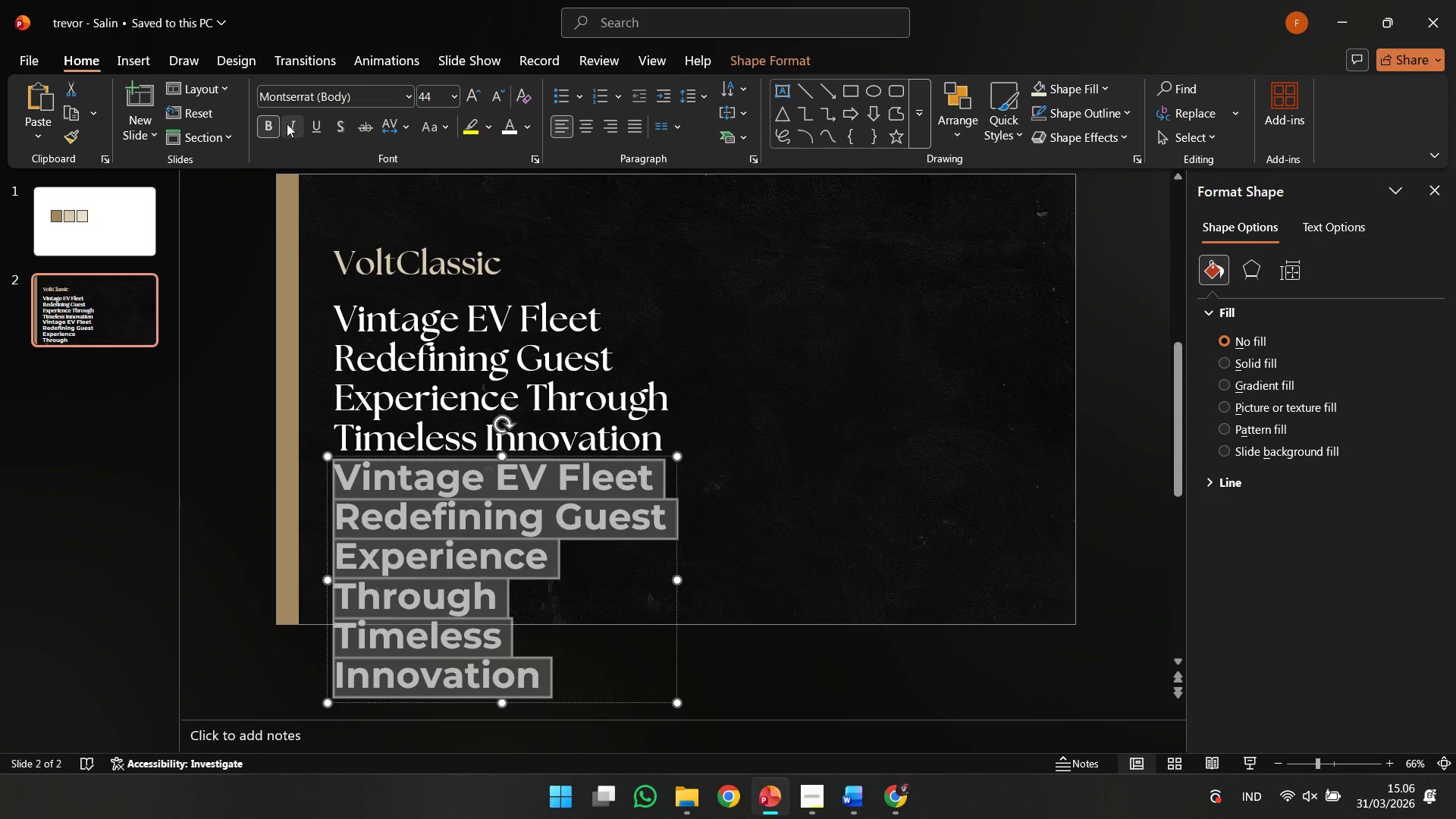 
left_click([266, 124])
 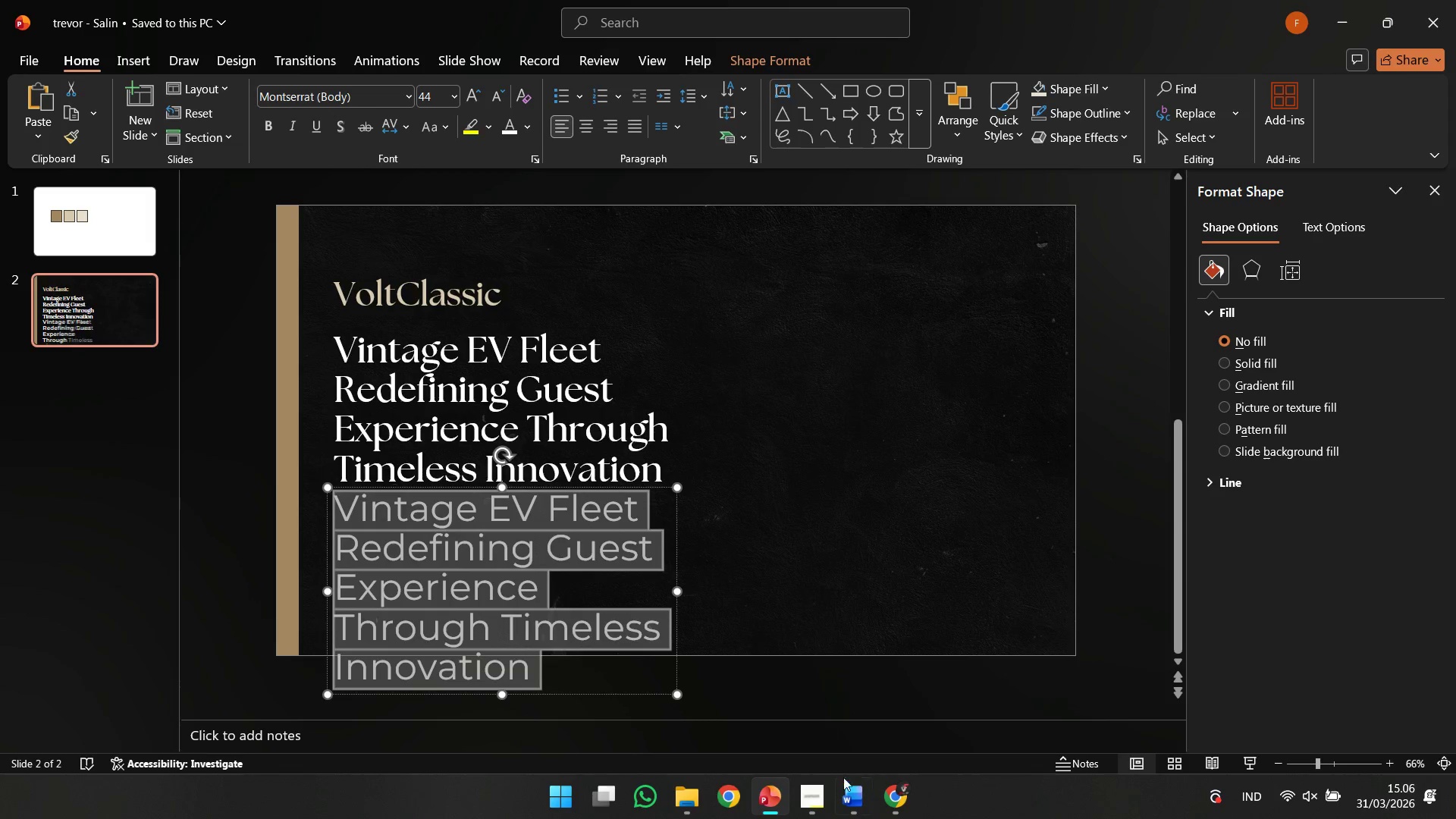 
left_click([860, 811])
 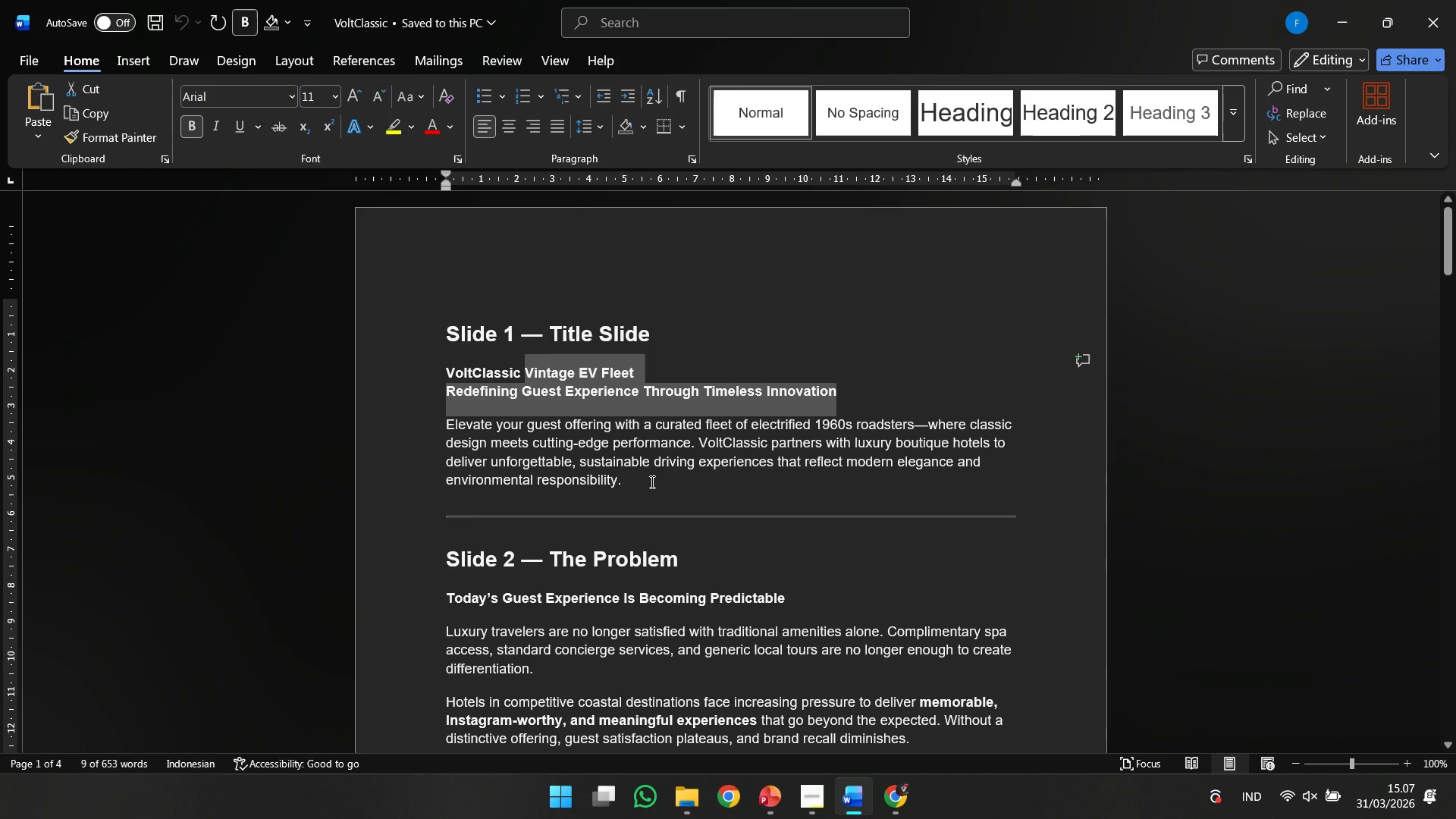 
left_click_drag(start_coordinate=[638, 482], to_coordinate=[438, 429])
 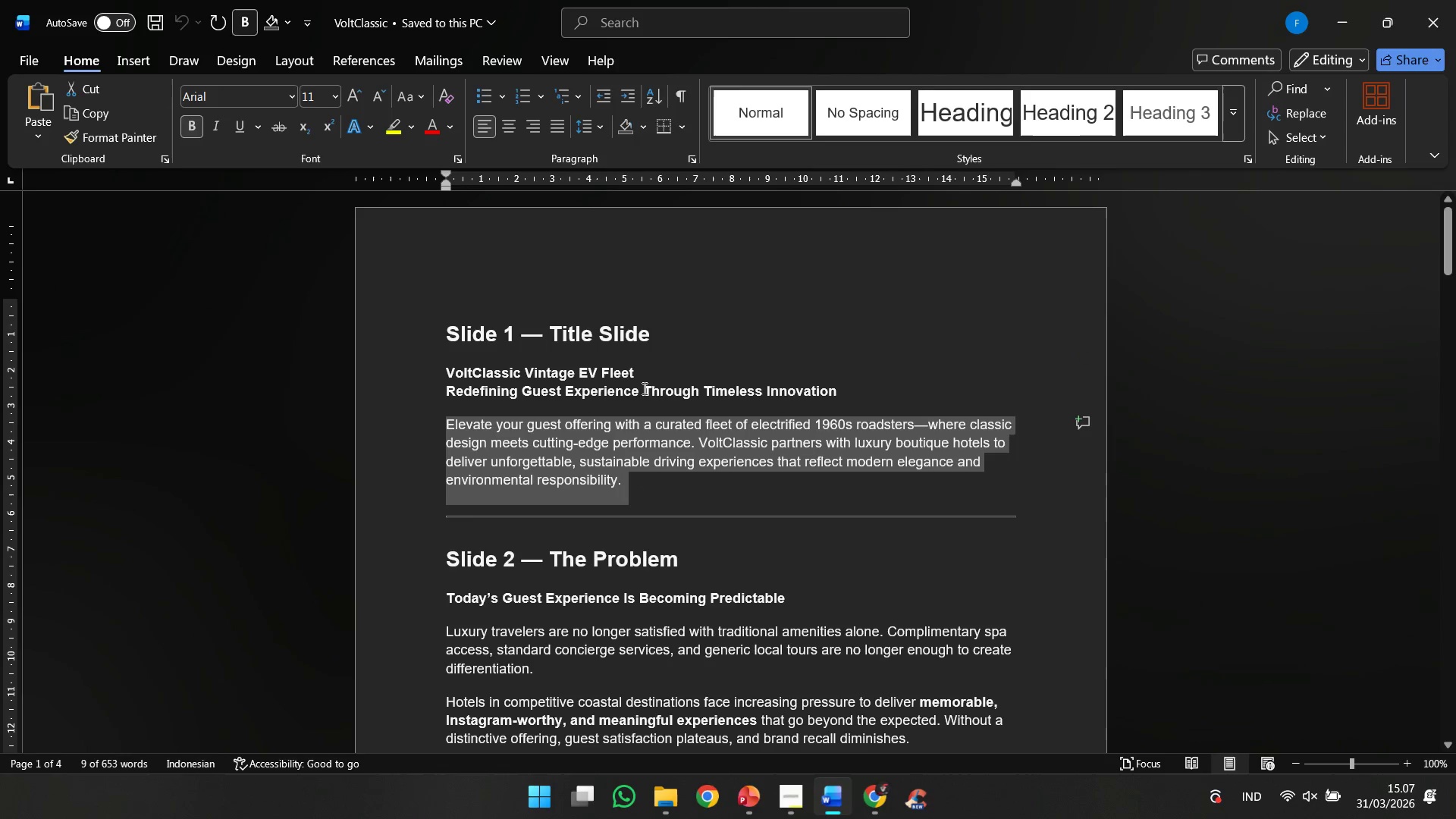 
key(Control+C)
 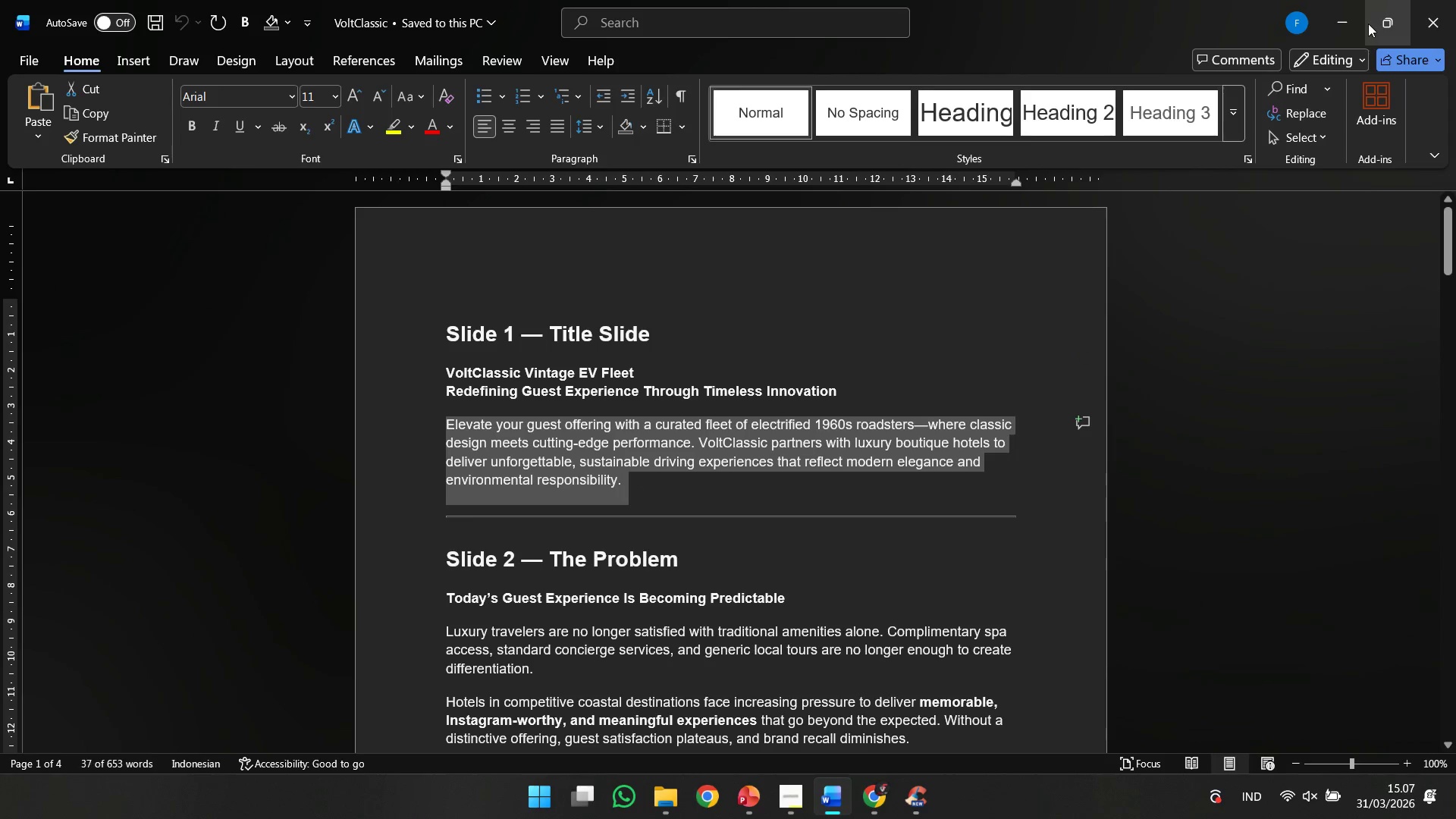 
left_click([1340, 17])
 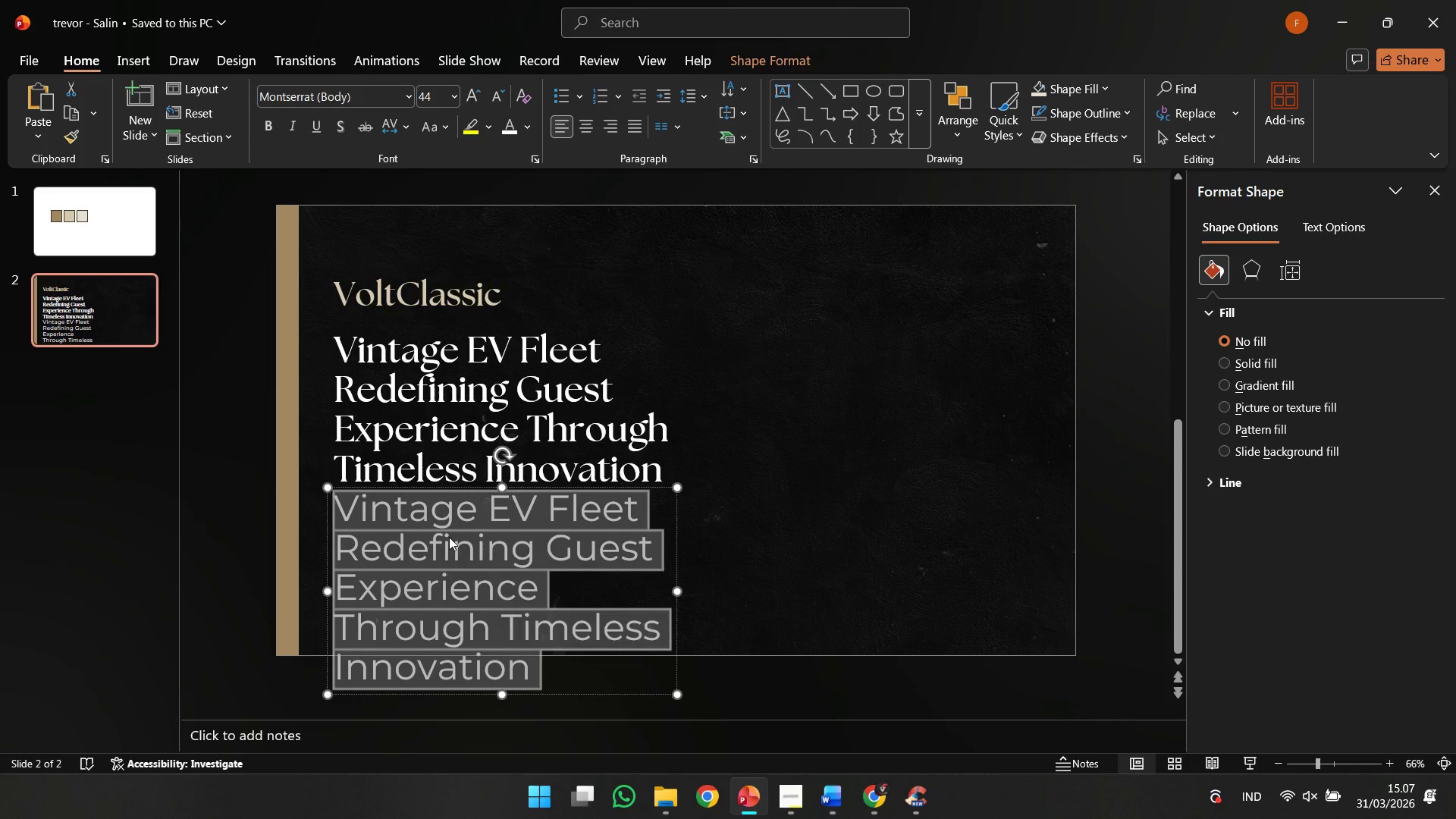 
right_click([449, 537])
 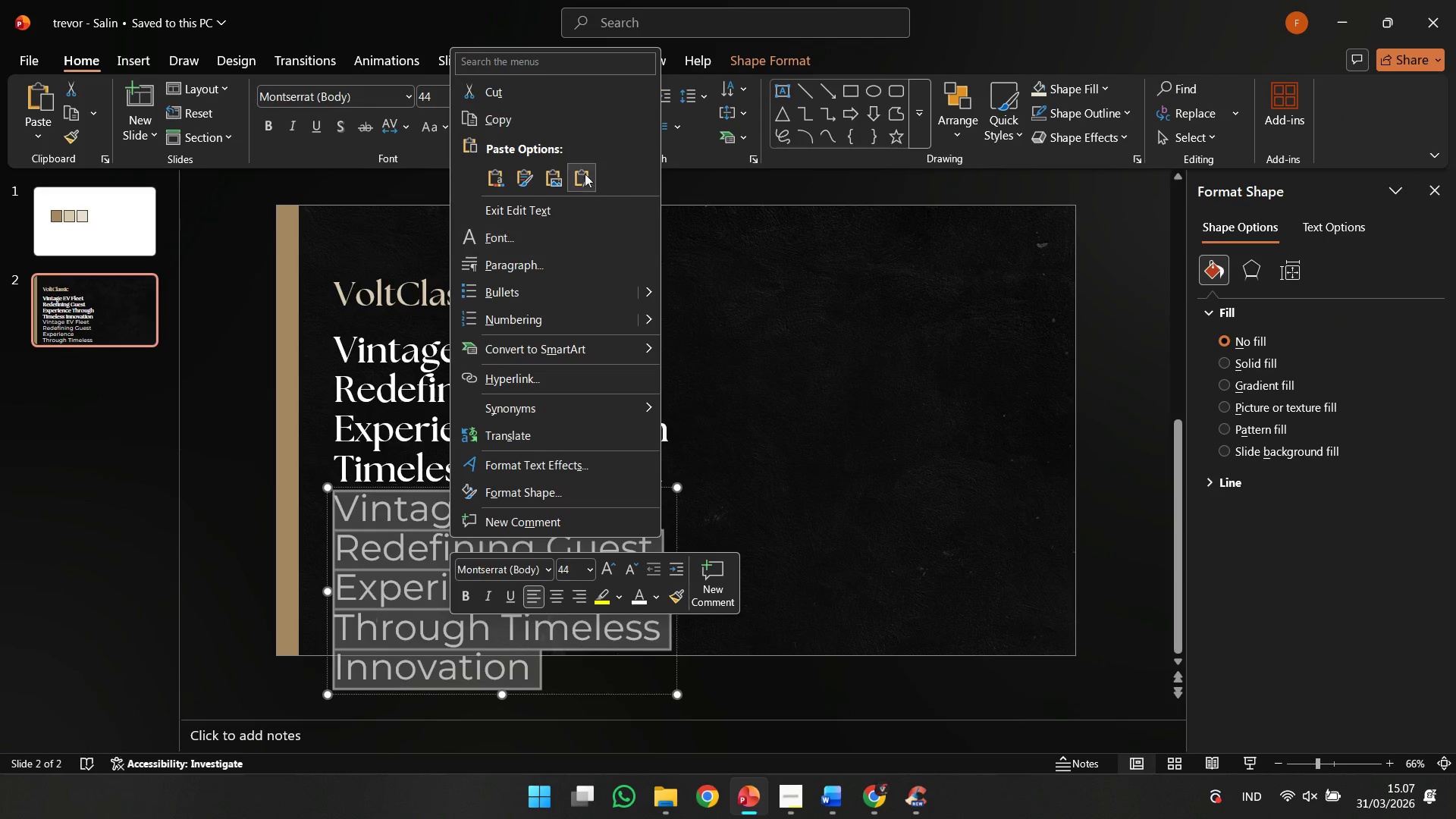 
left_click([584, 169])
 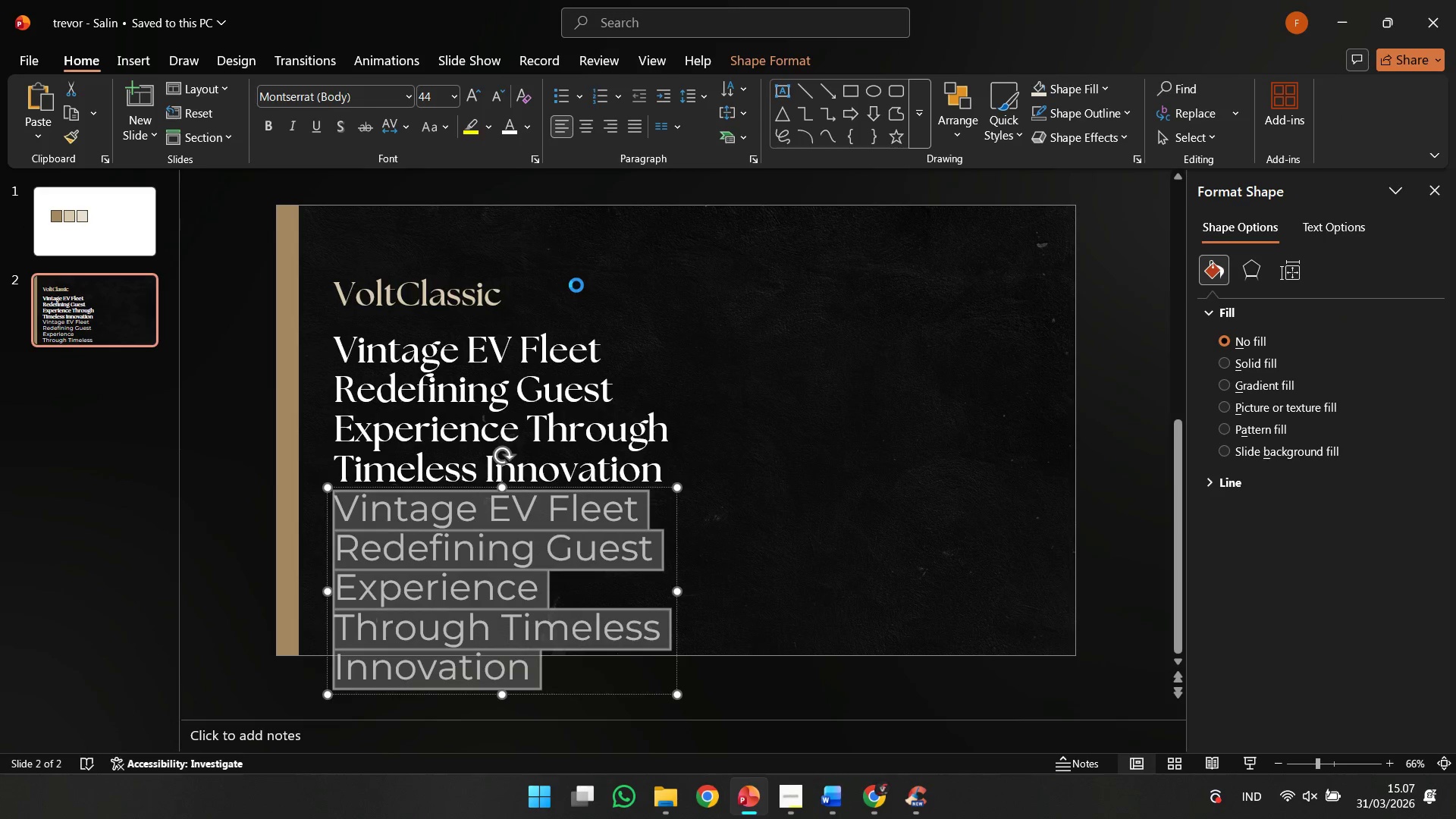 
key(Control+A)
 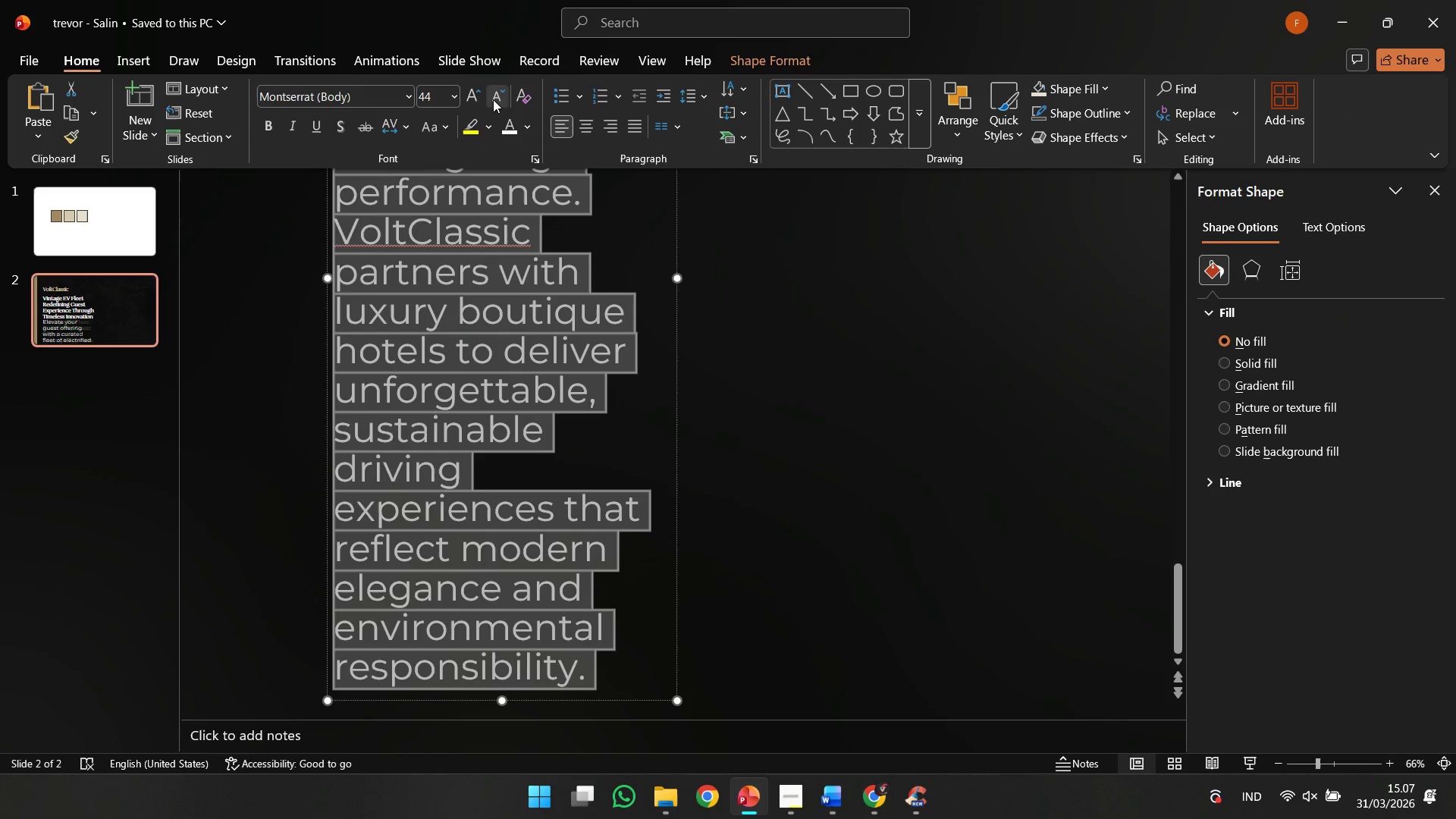 
double_click([493, 99])
 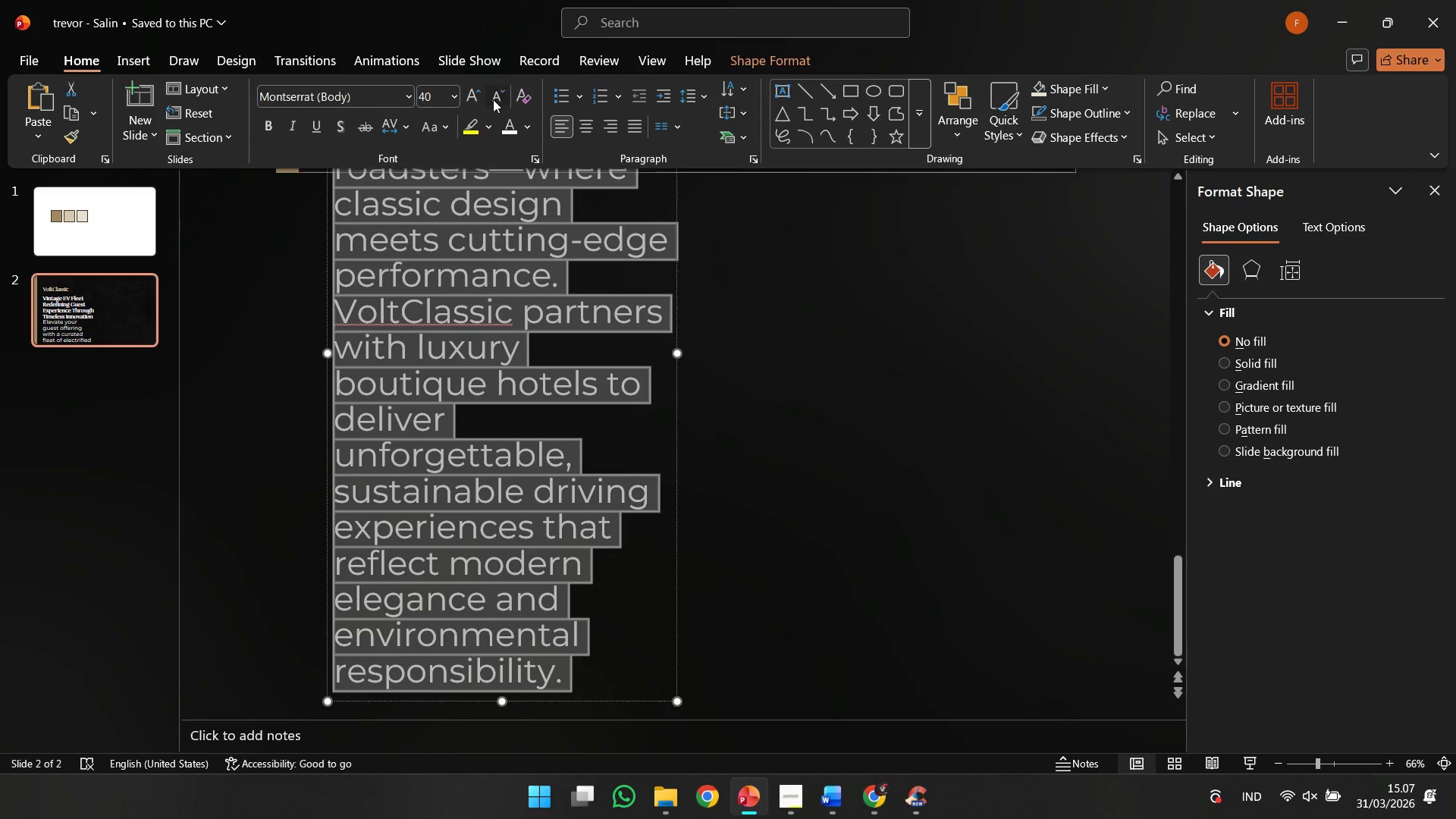 
triple_click([493, 99])
 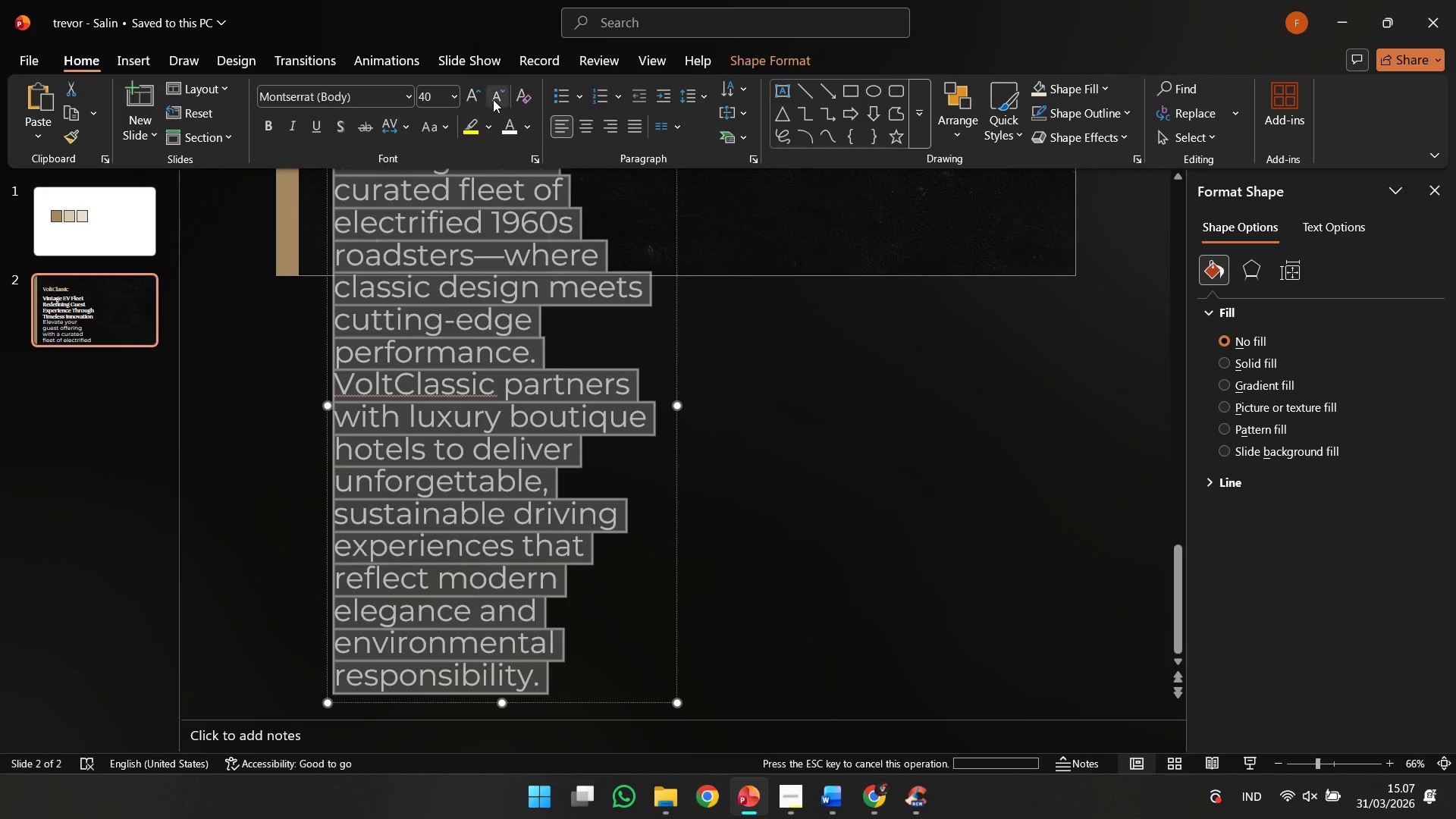 
triple_click([493, 99])
 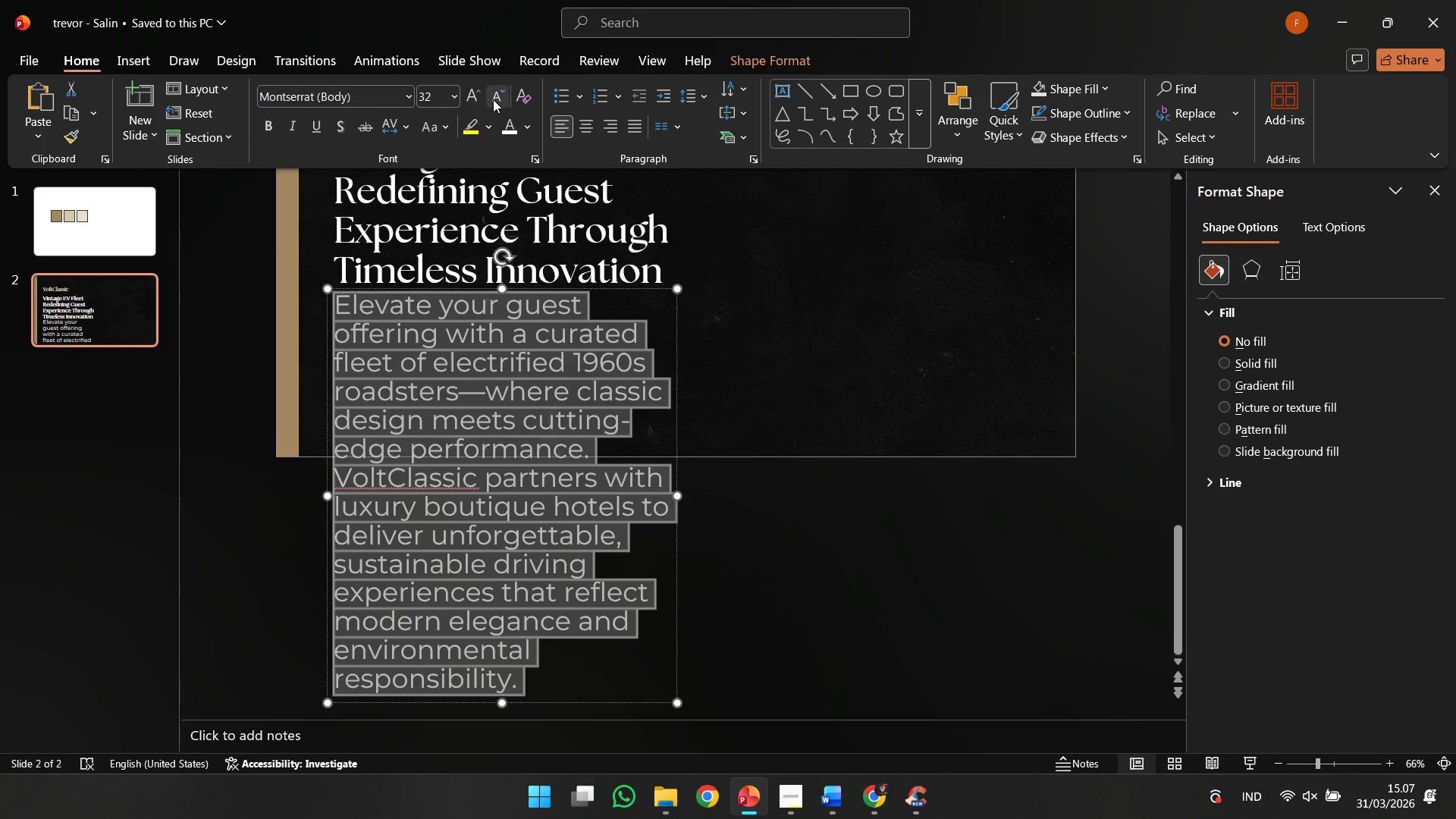 
triple_click([493, 99])
 